 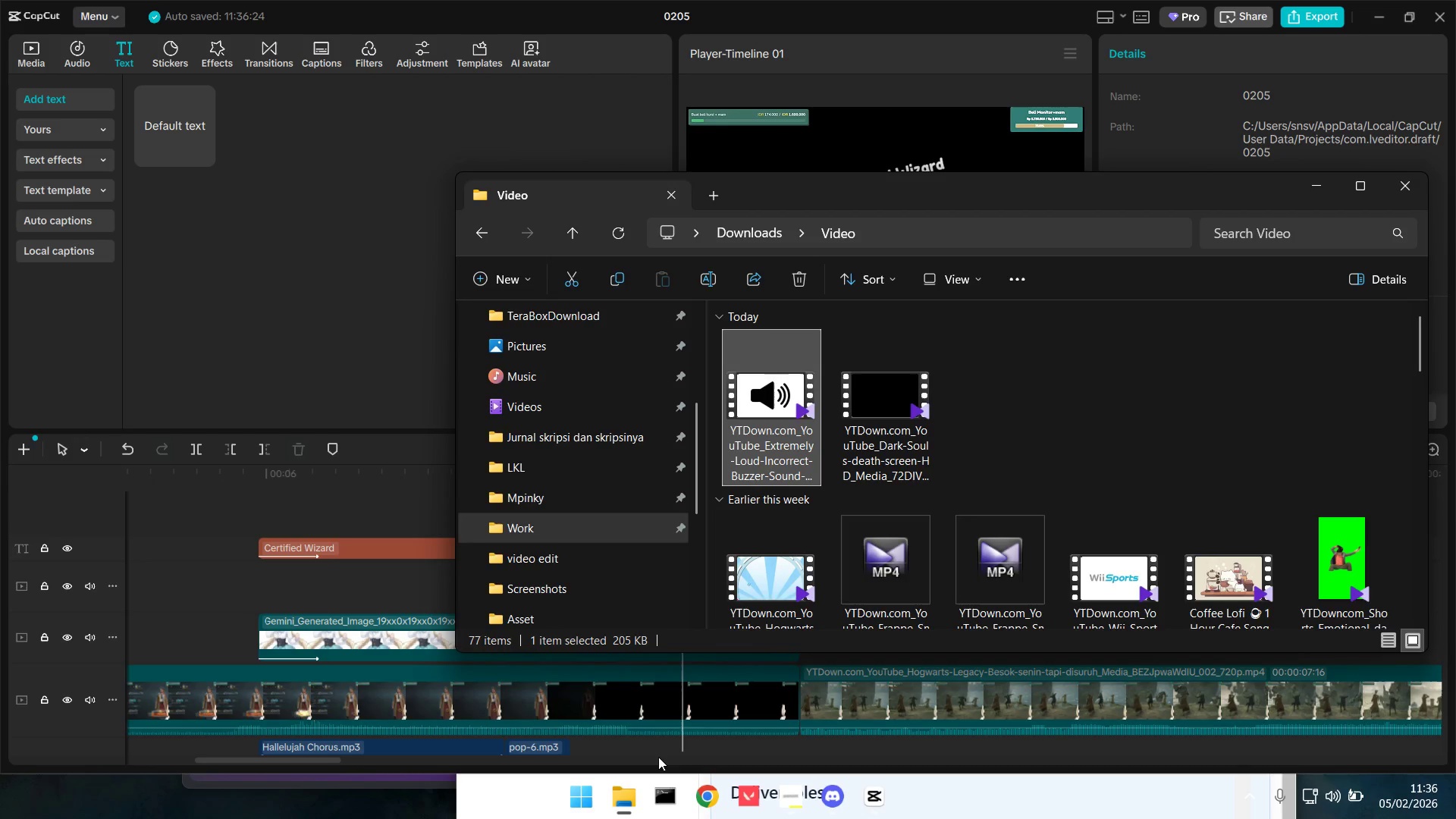 
key(Alt+Tab)
 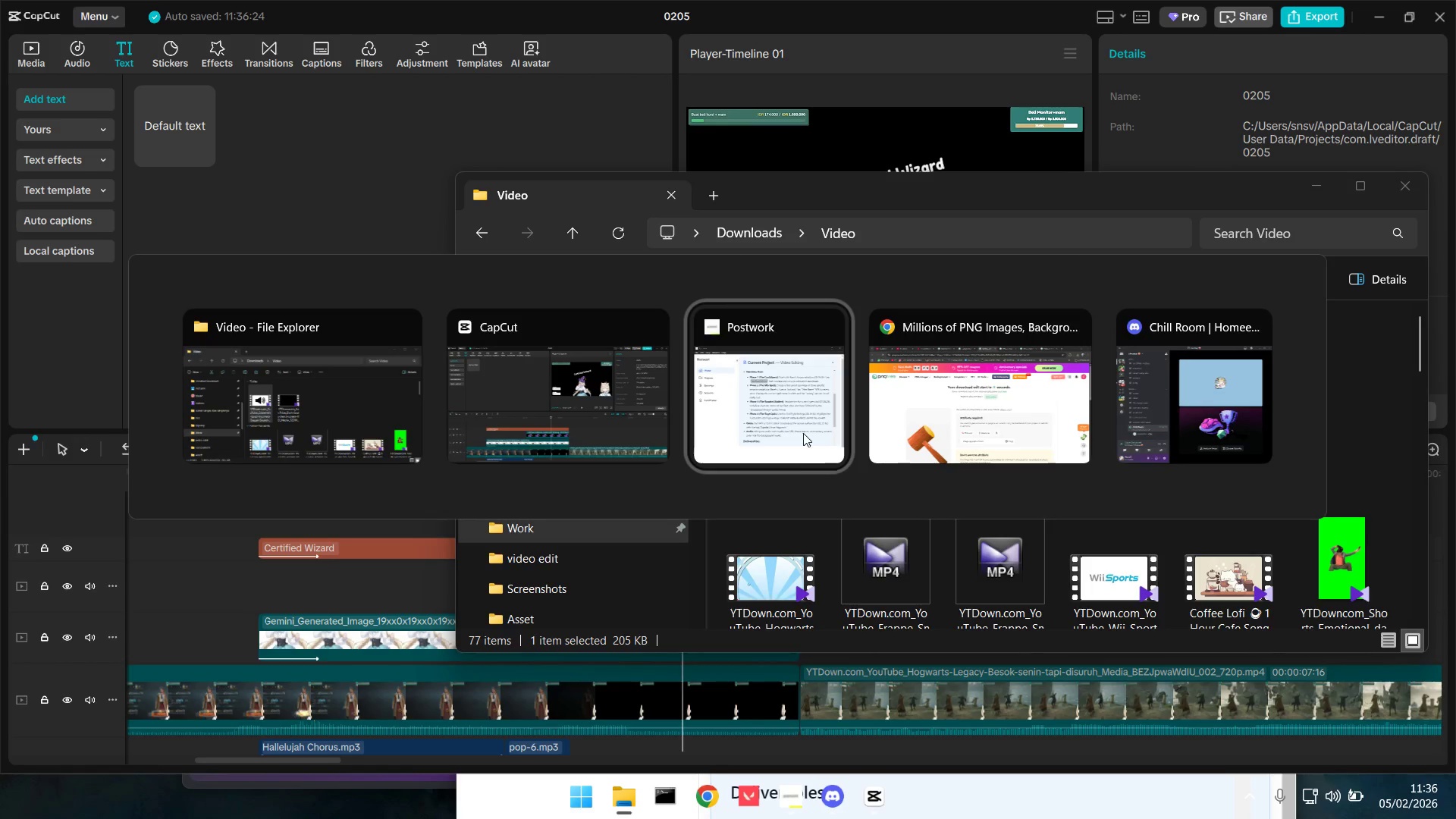 
key(Alt+Tab)
 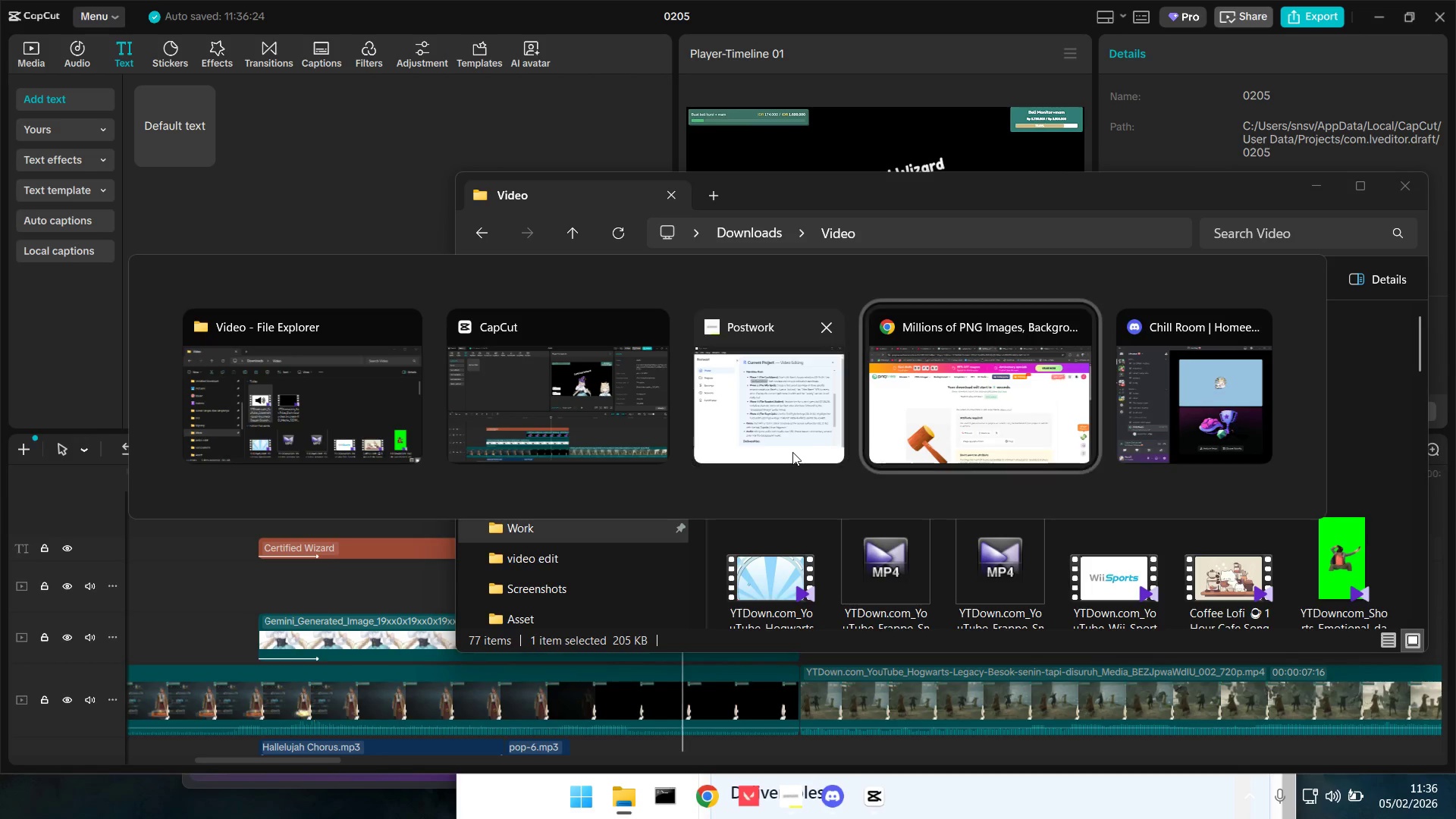 
key(Alt+Tab)
 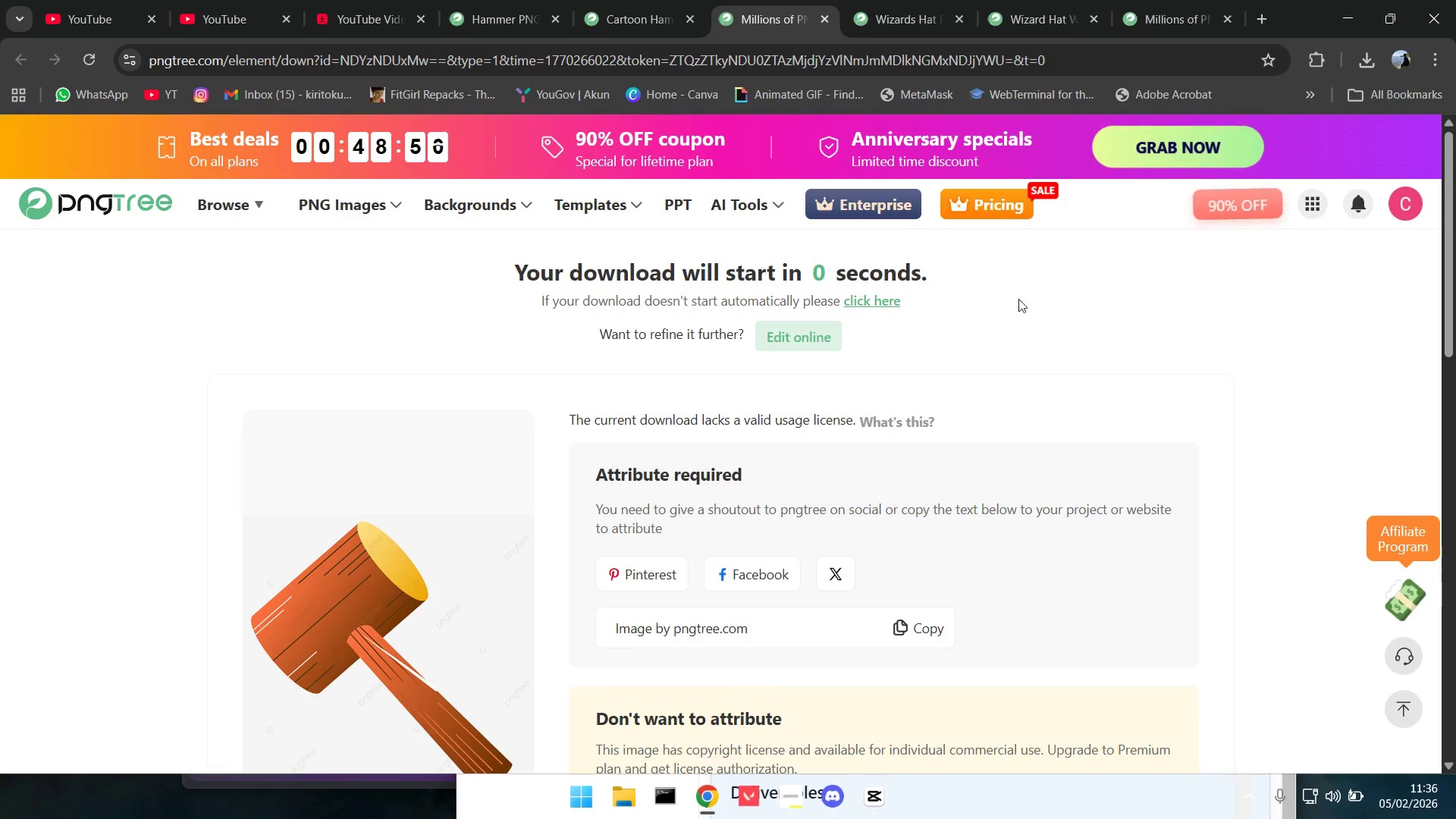 
left_click([1363, 55])
 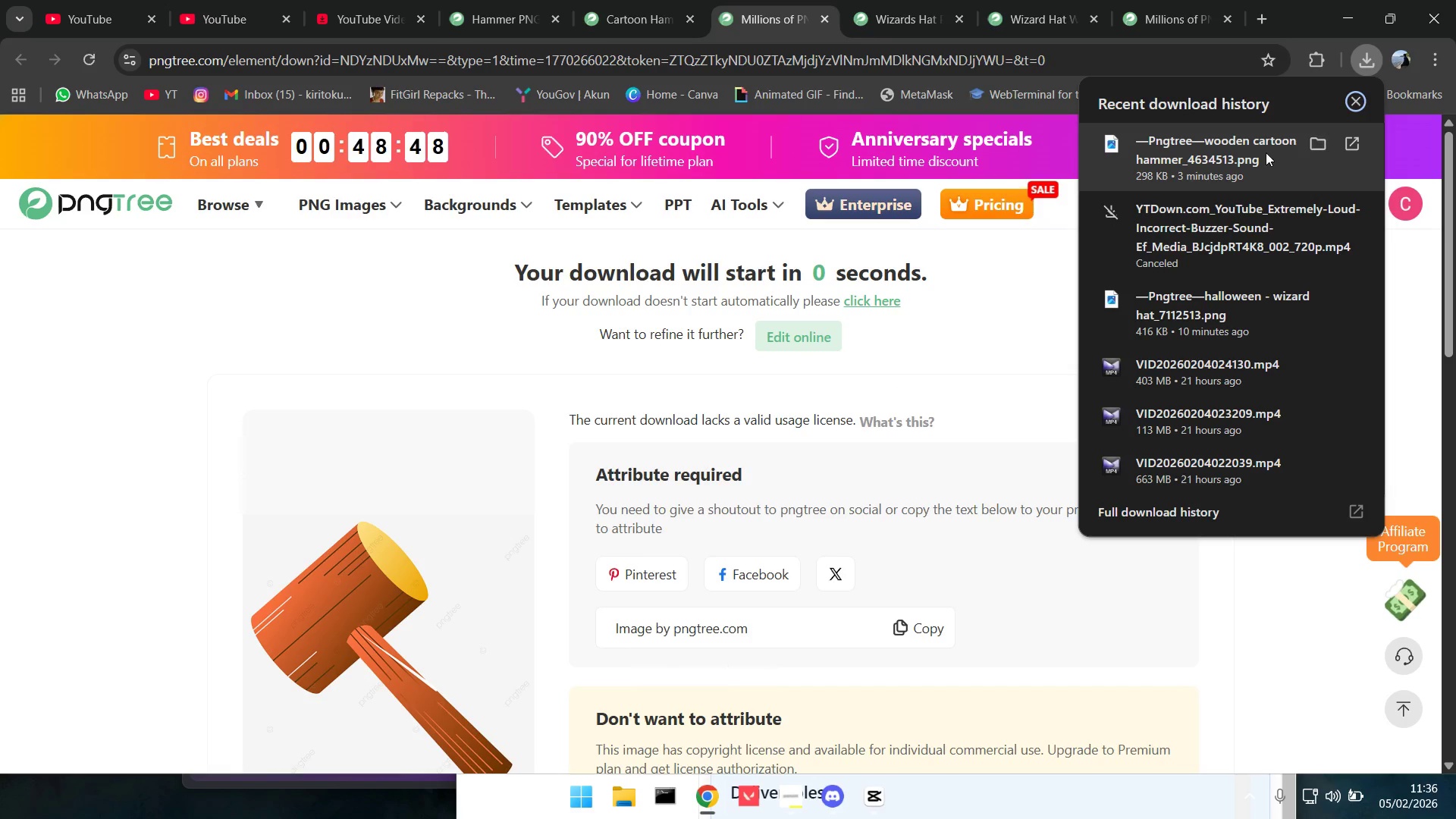 
key(Alt+Tab)
 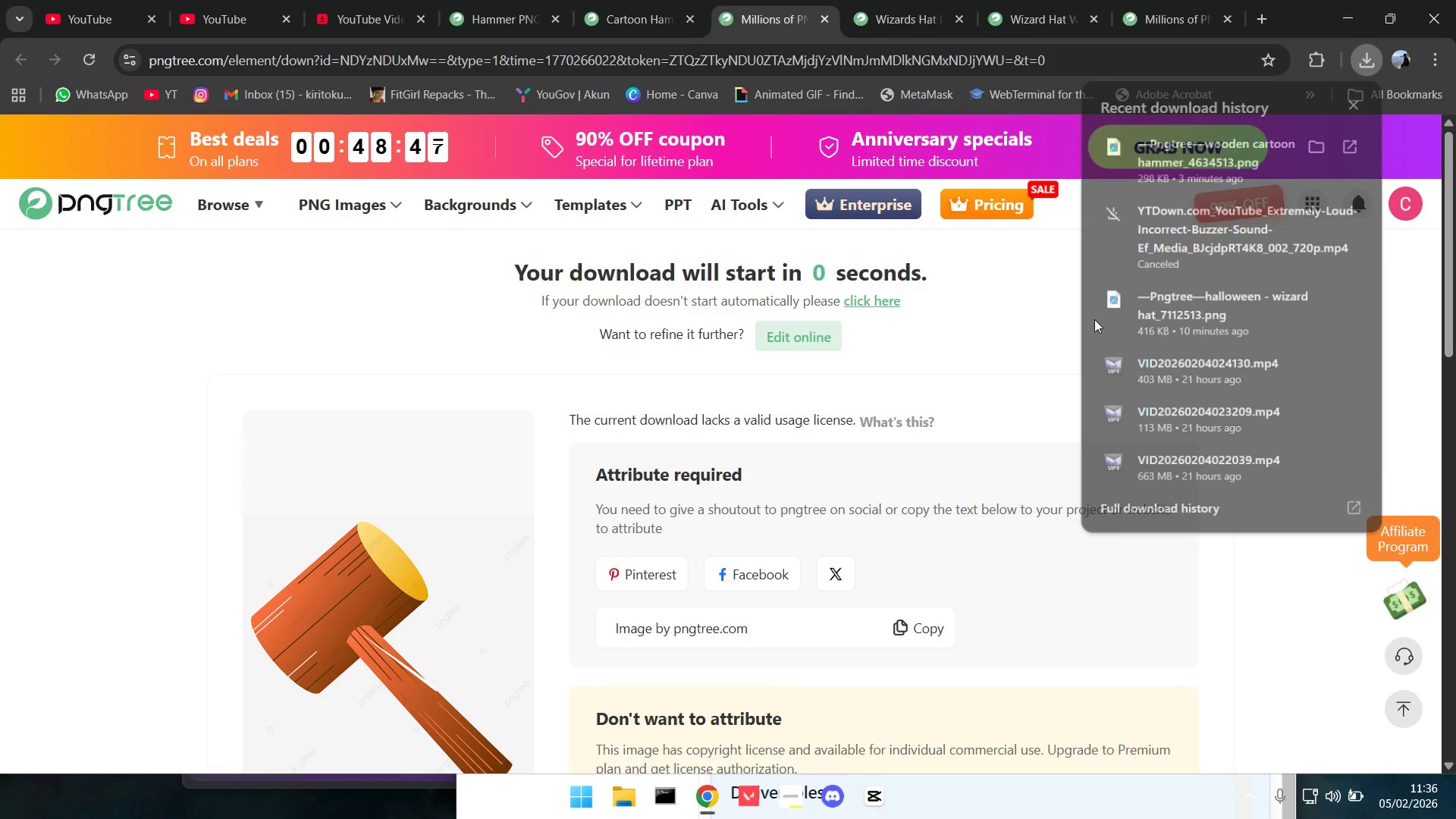 
key(Alt+Tab)
 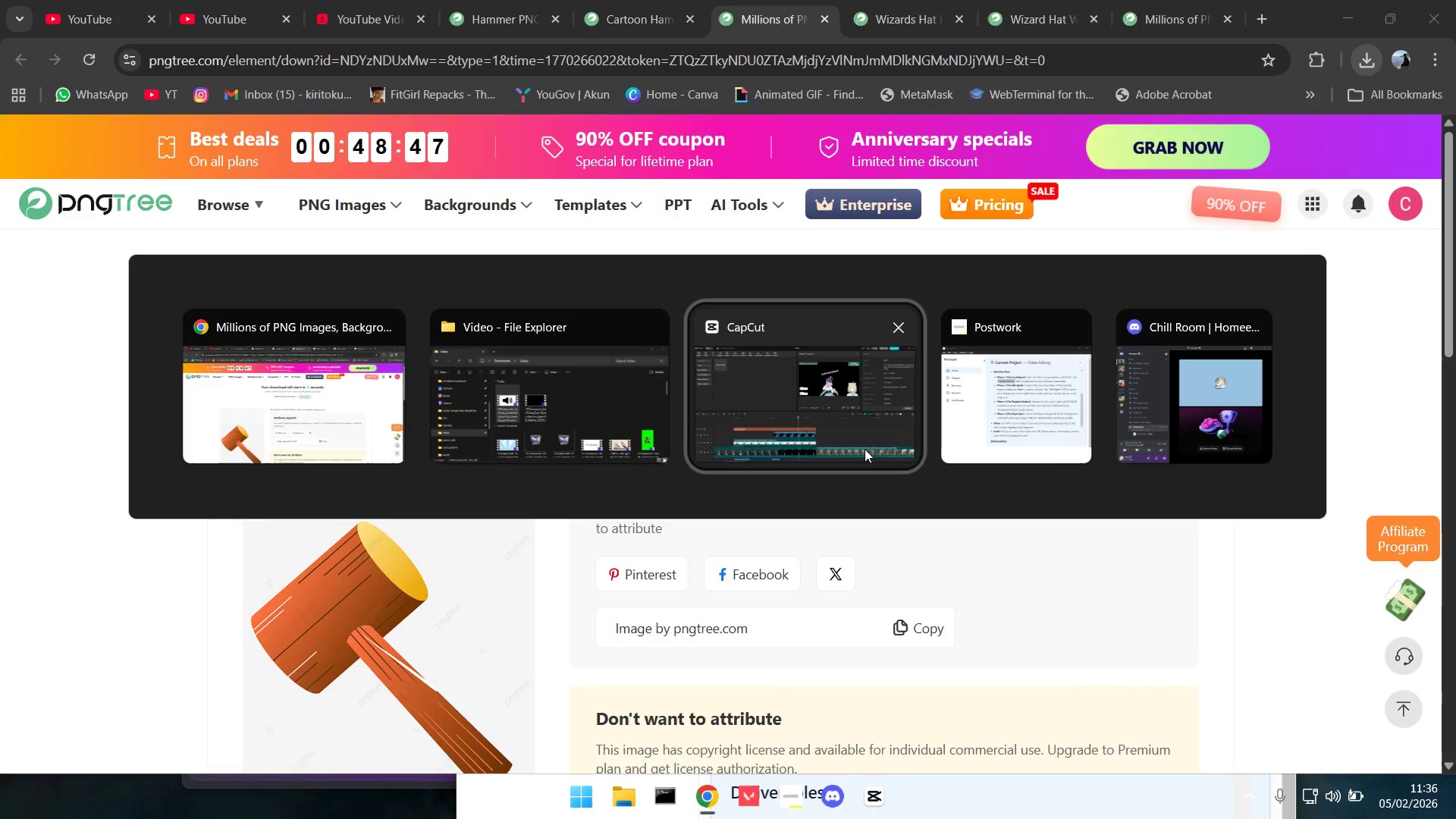 
key(Alt+Tab)
 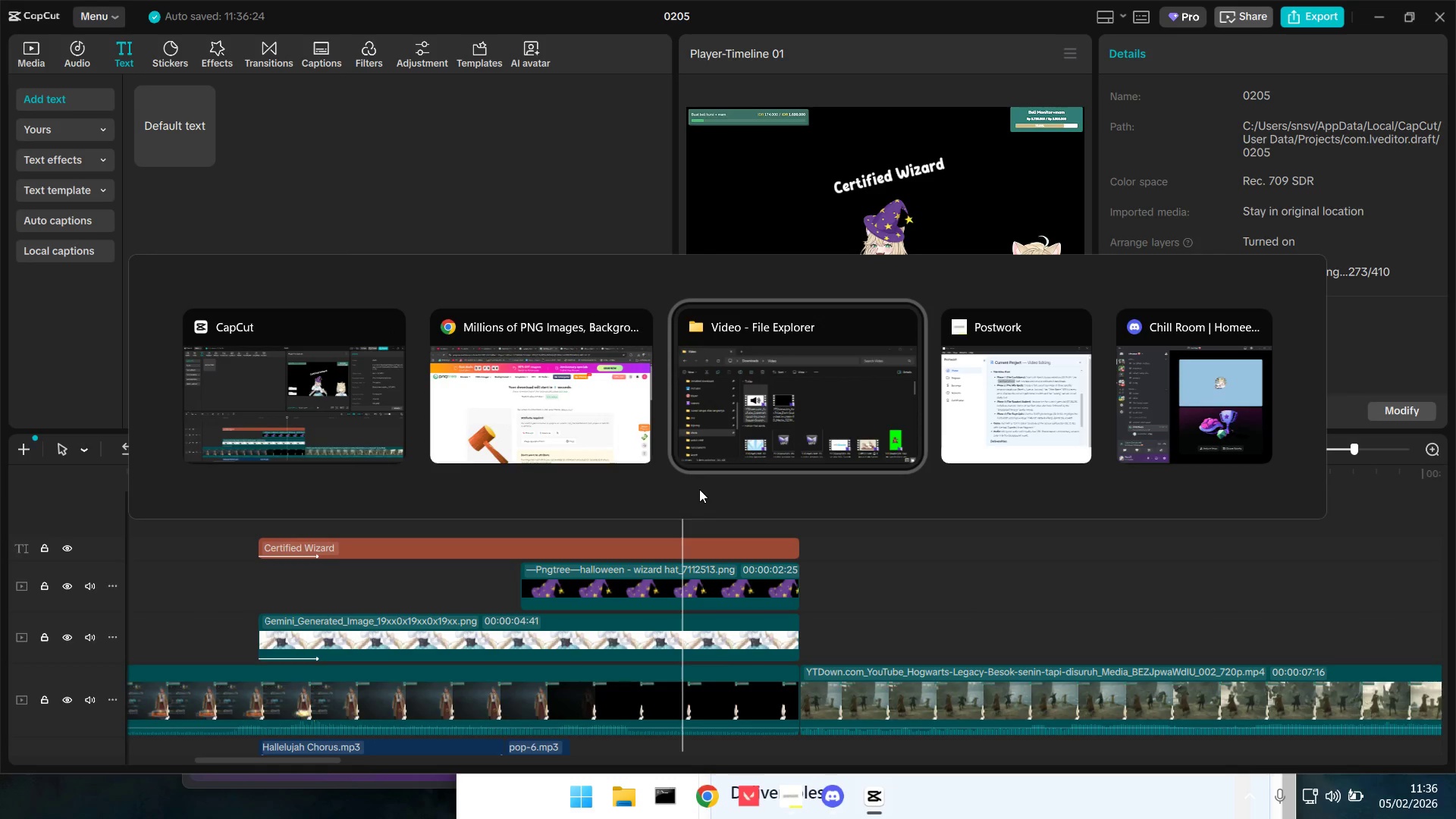 
key(Alt+Tab)
 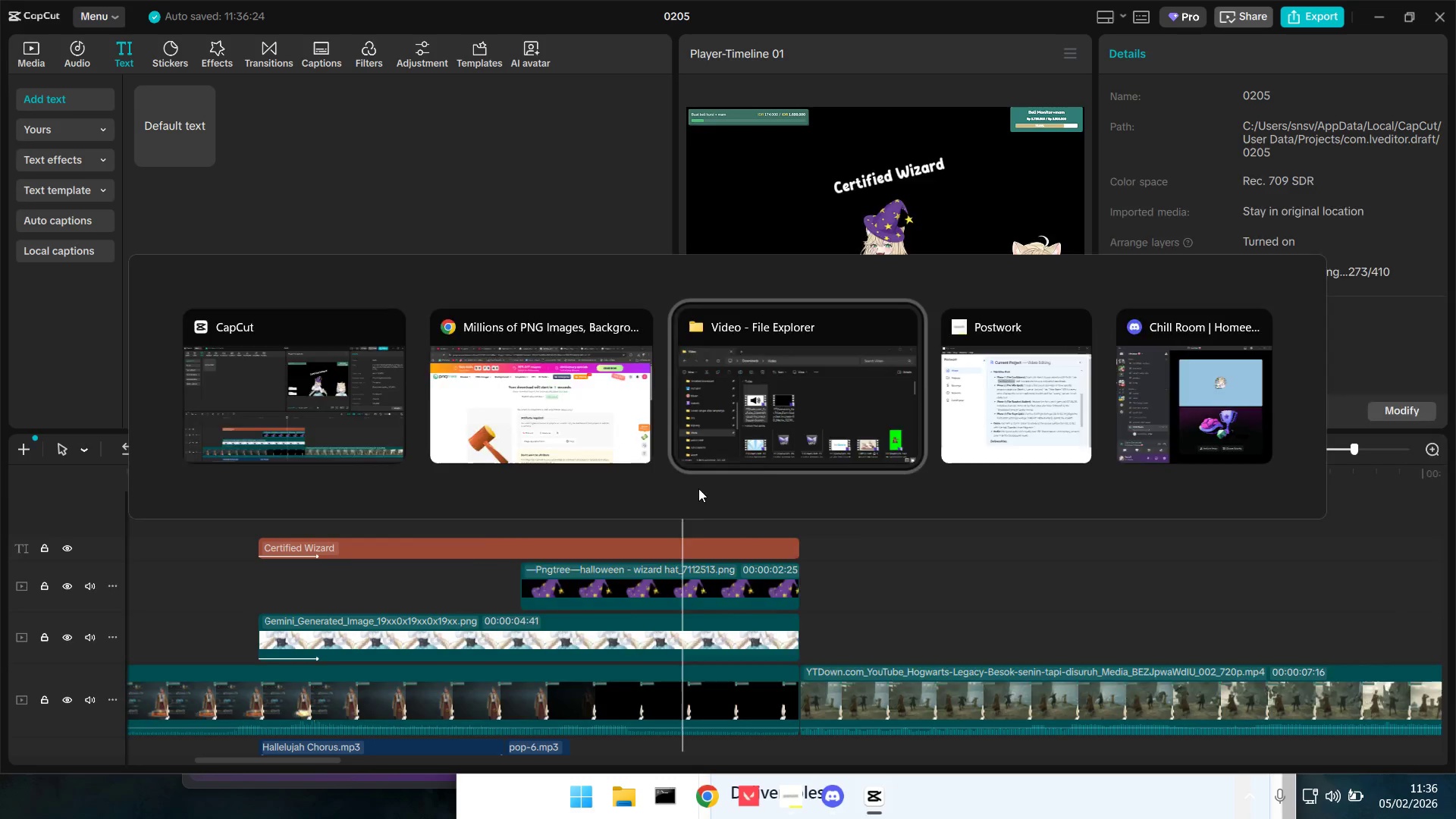 
left_click([768, 240])
 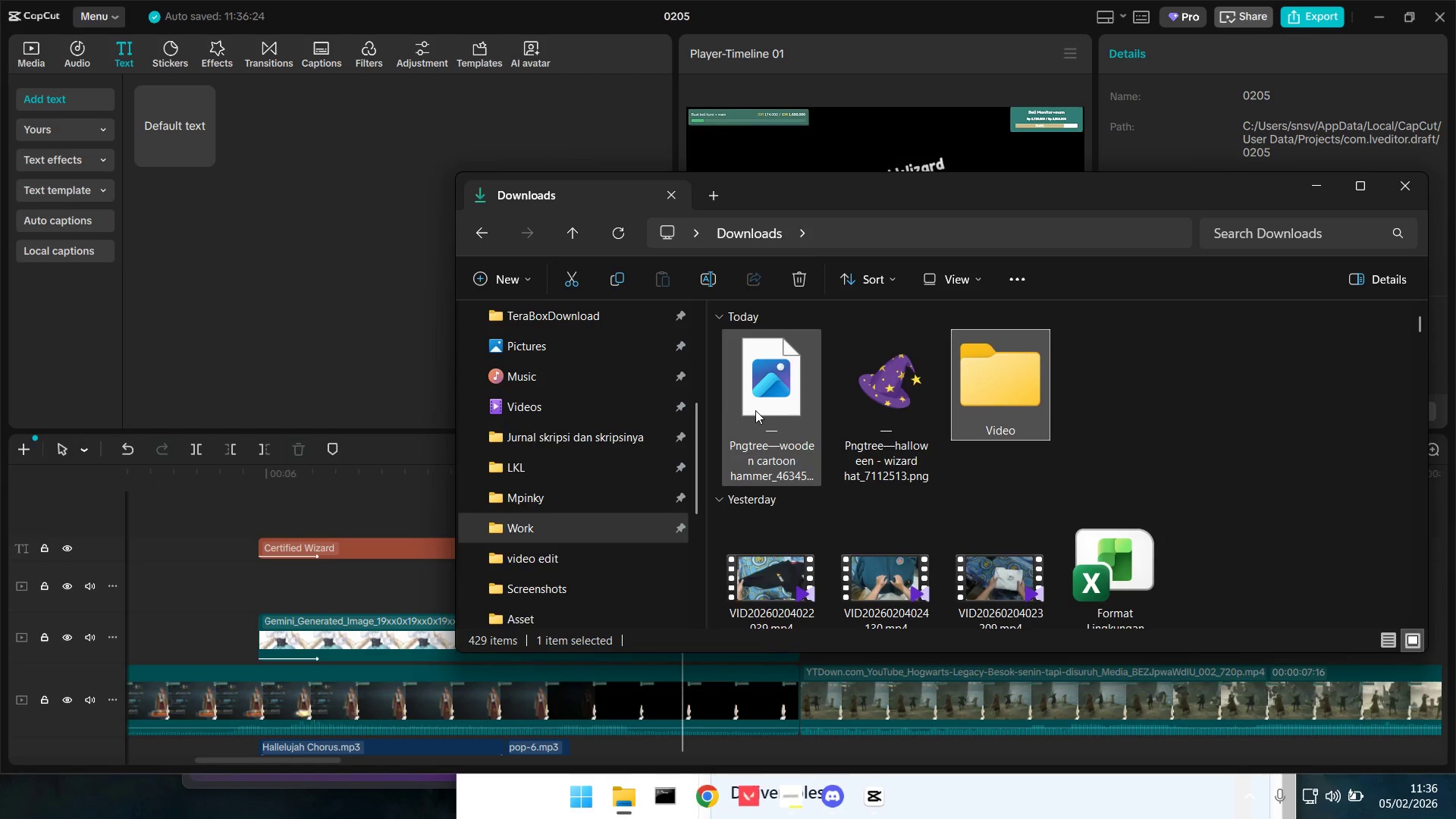 
left_click_drag(start_coordinate=[773, 377], to_coordinate=[291, 247])
 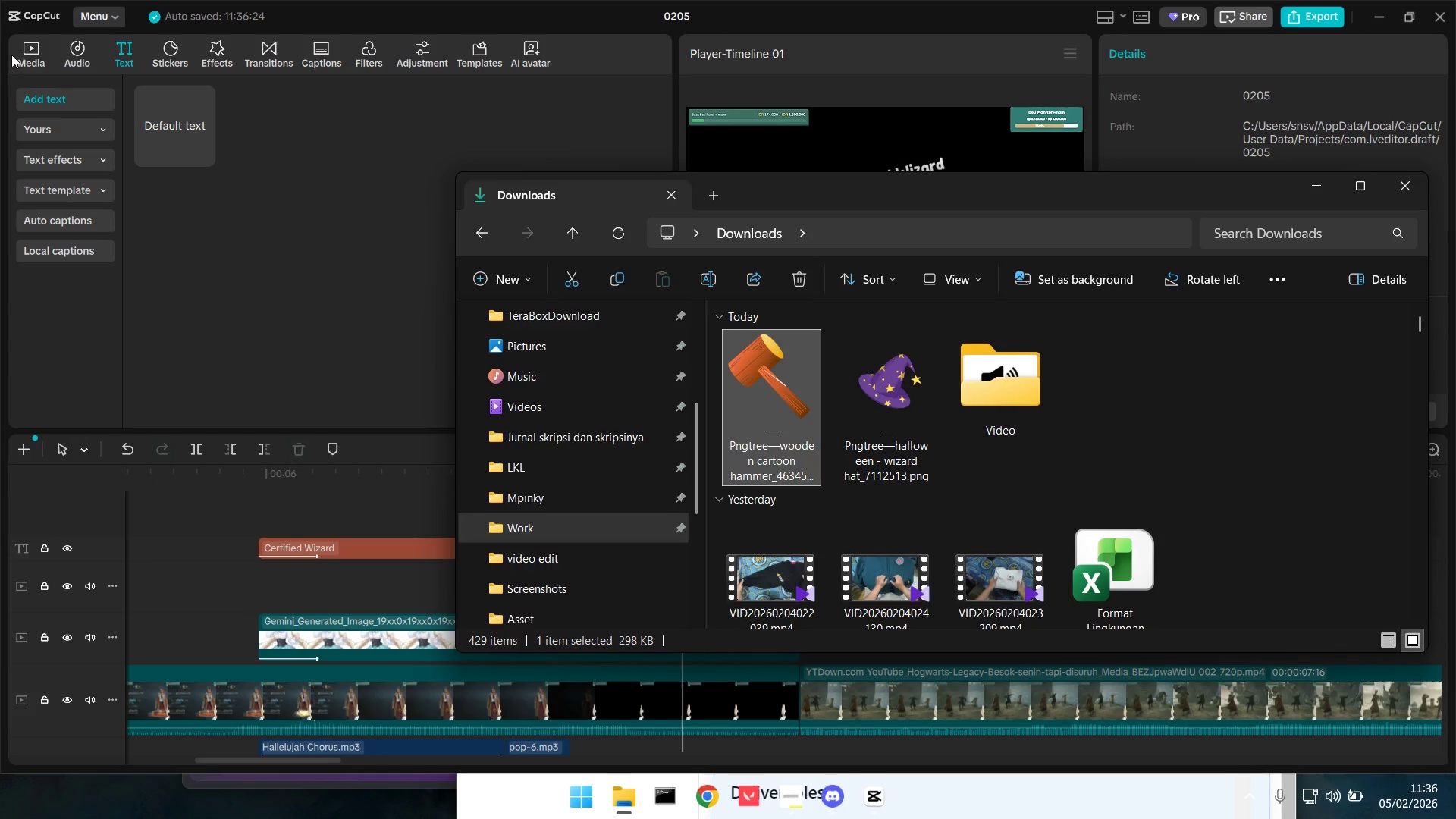 
left_click([39, 46])
 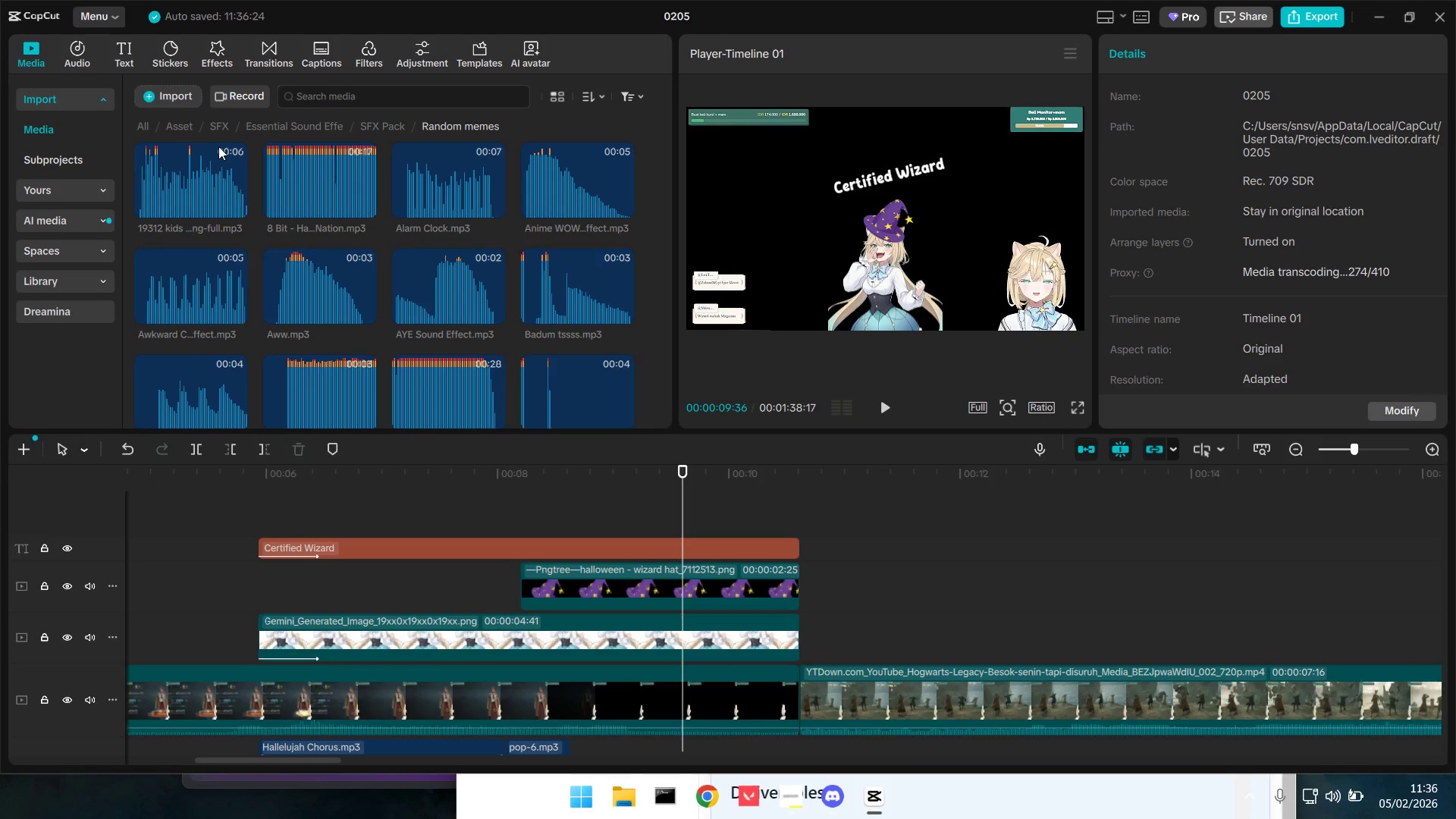 
left_click([135, 124])
 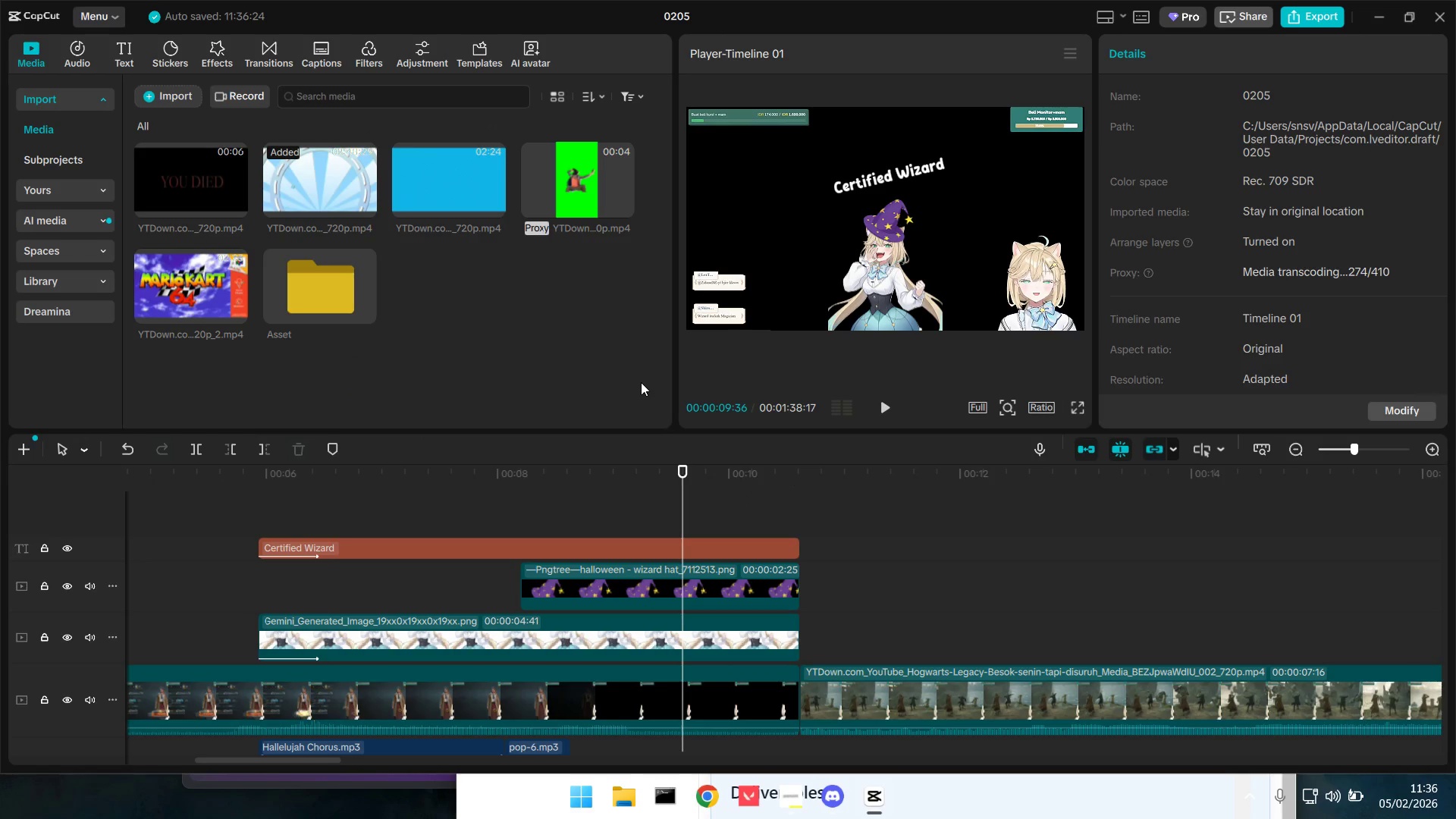 
key(Alt+AltLeft)
 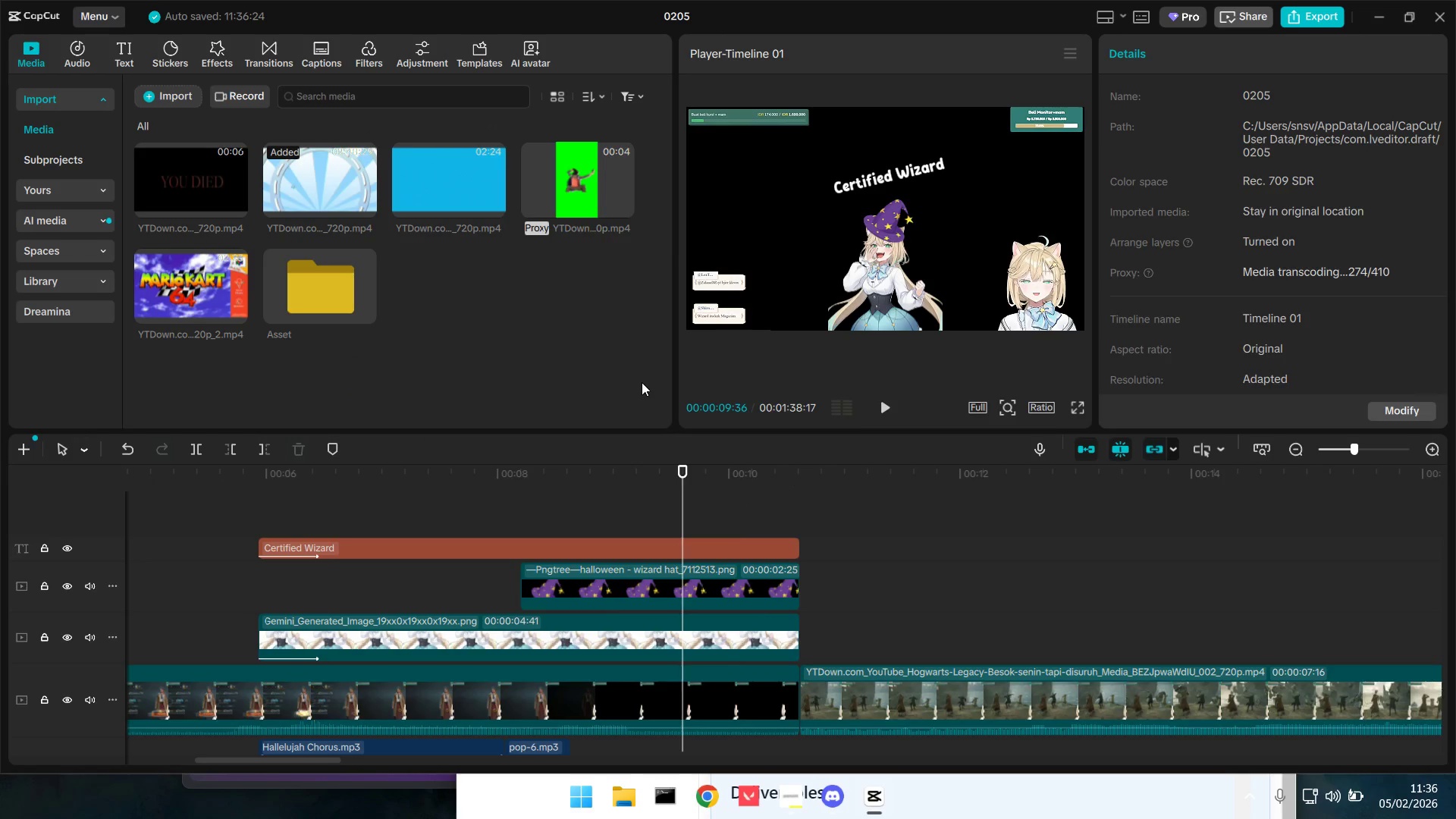 
key(Alt+Tab)
 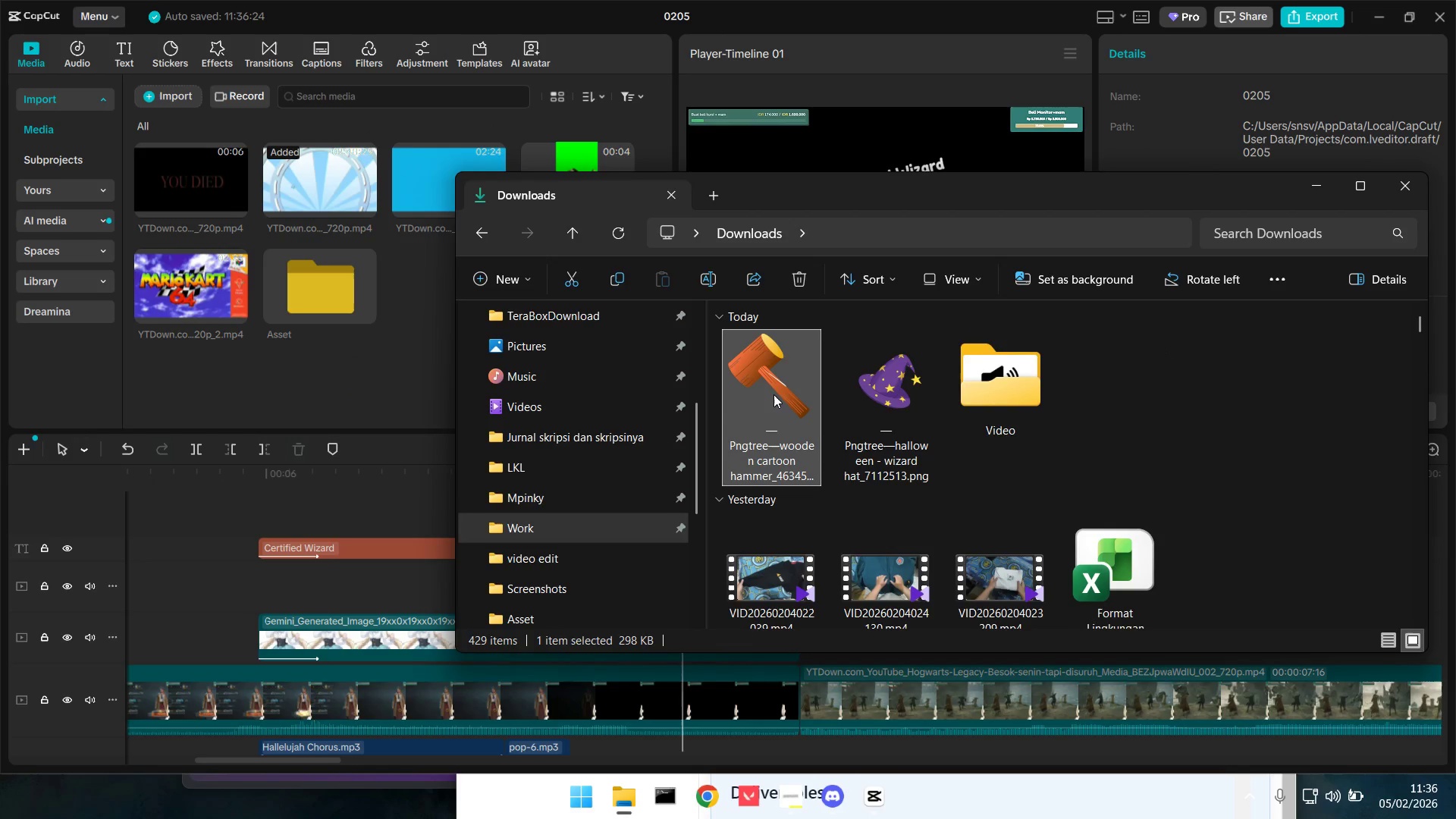 
left_click_drag(start_coordinate=[784, 396], to_coordinate=[422, 322])
 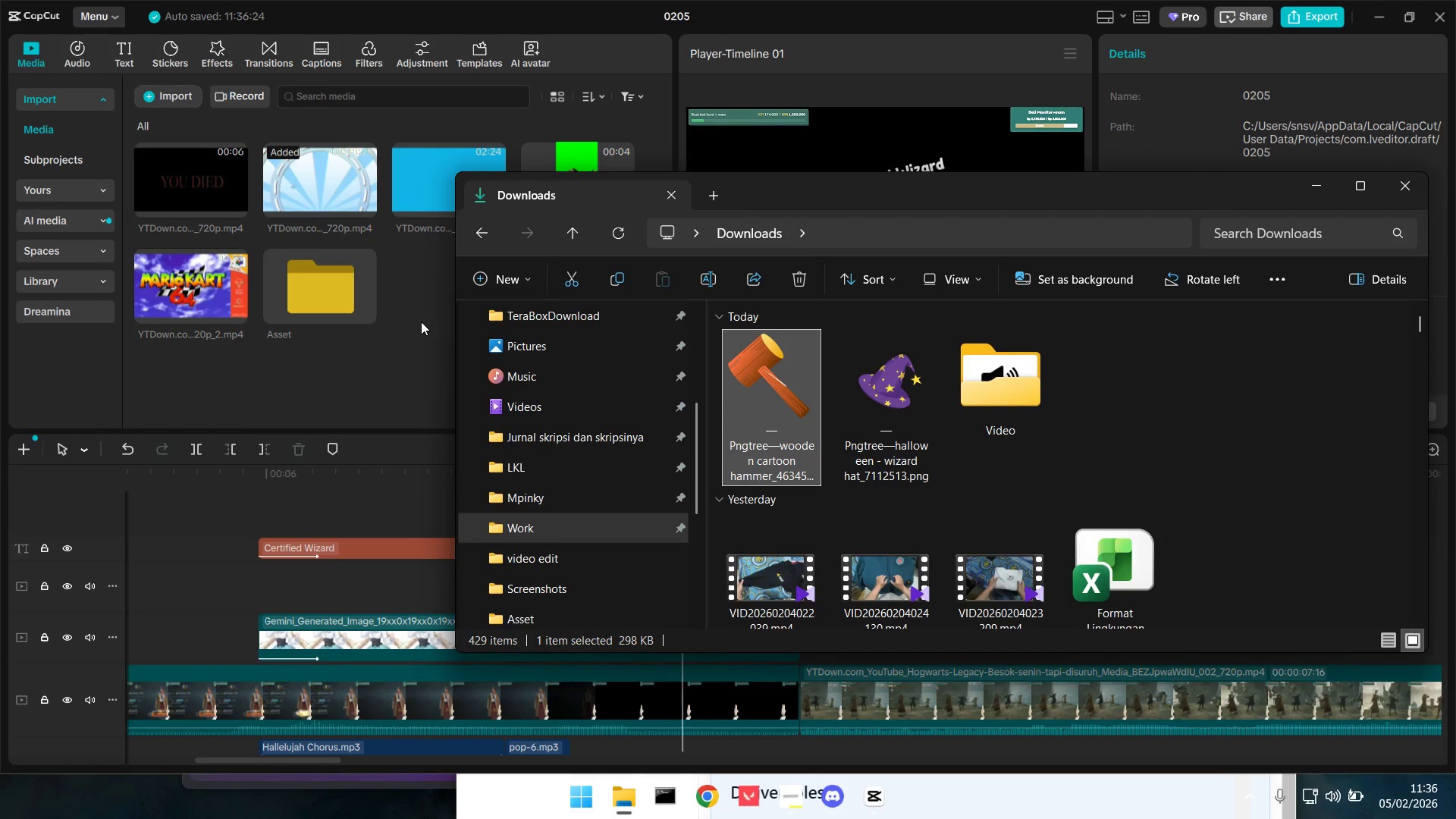 
key(Alt+AltLeft)
 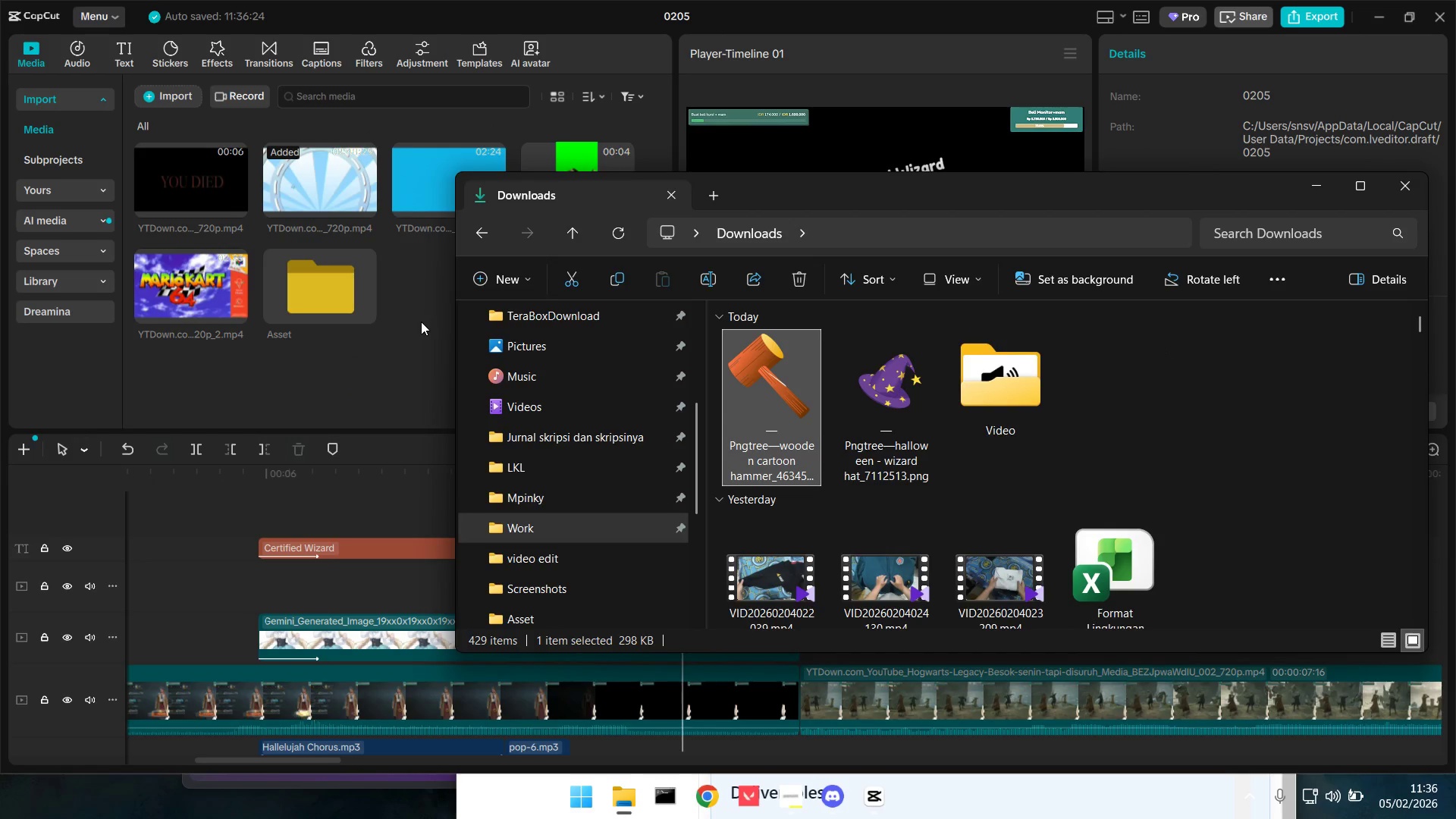 
key(Alt+Tab)
 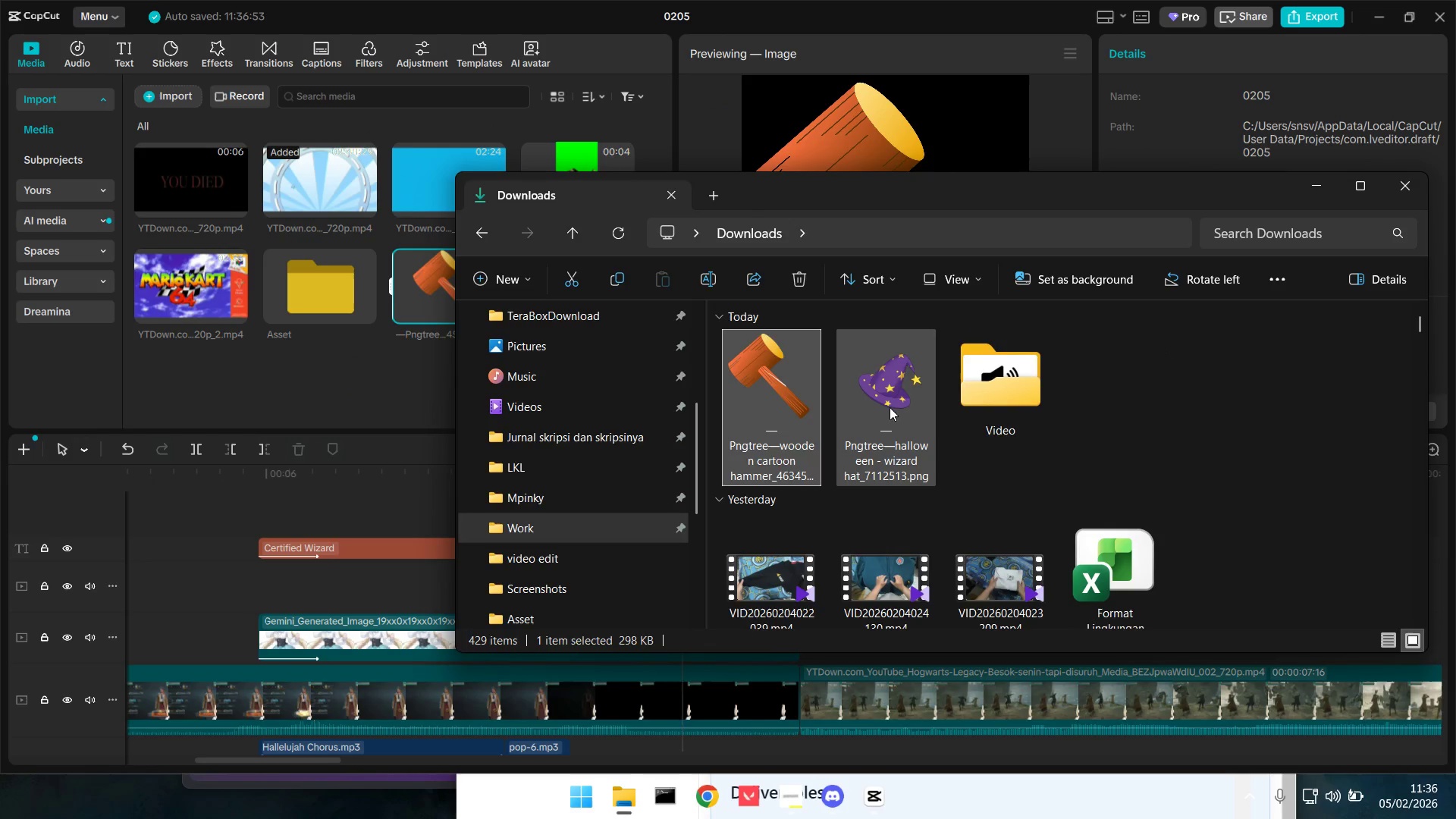 
left_click_drag(start_coordinate=[897, 404], to_coordinate=[396, 377])
 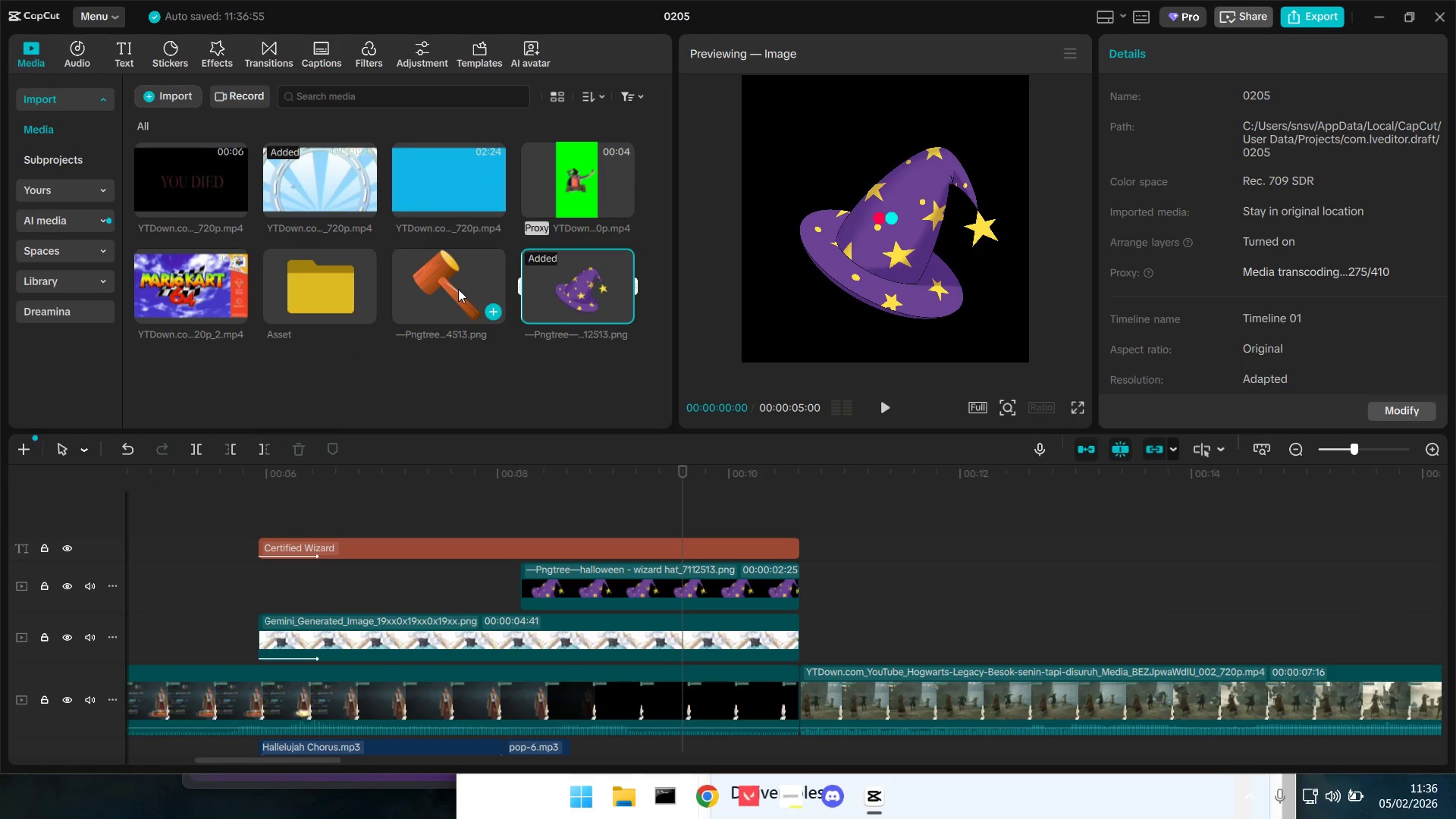 
left_click_drag(start_coordinate=[458, 283], to_coordinate=[582, 511])
 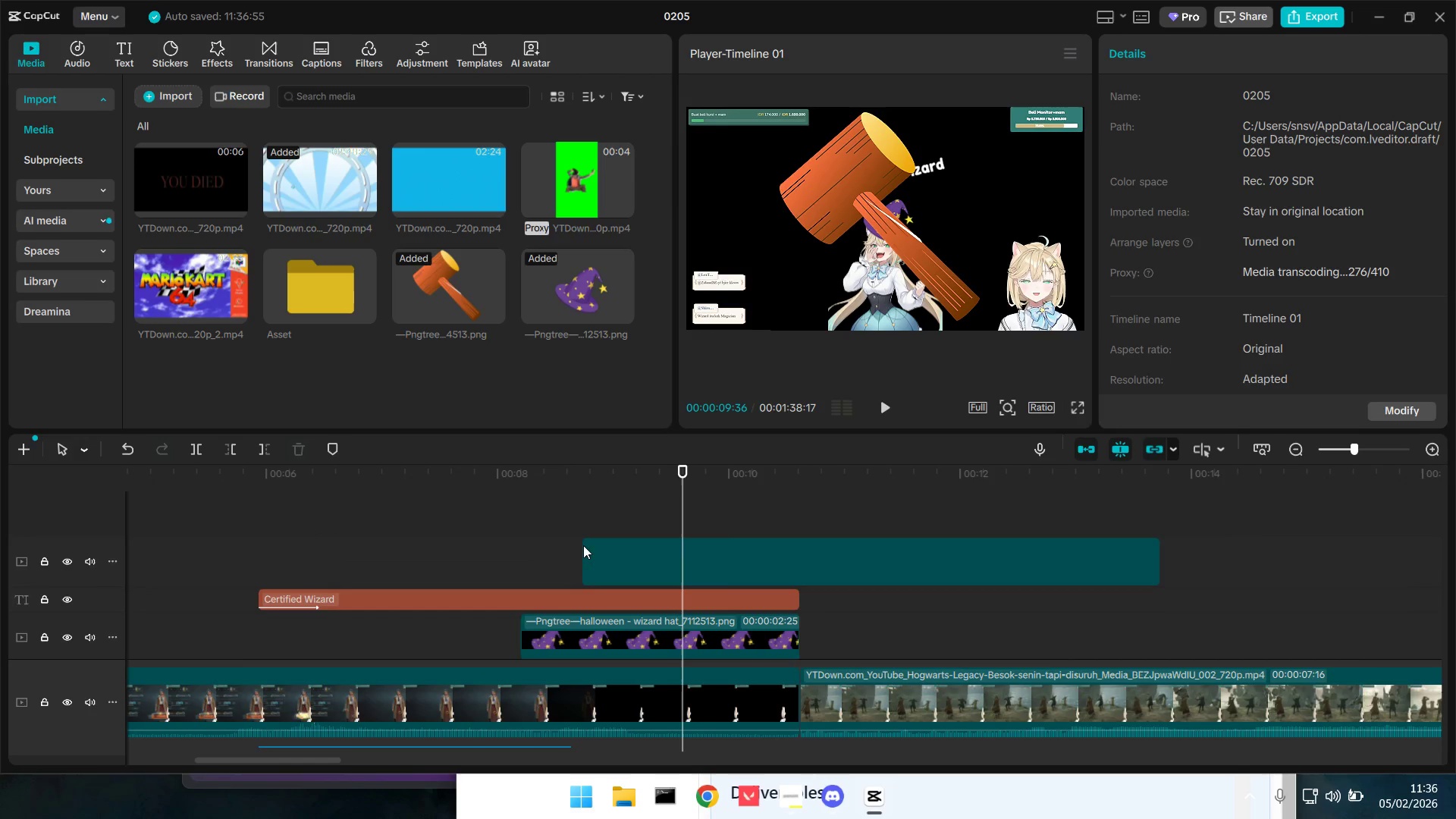 
left_click([583, 545])
 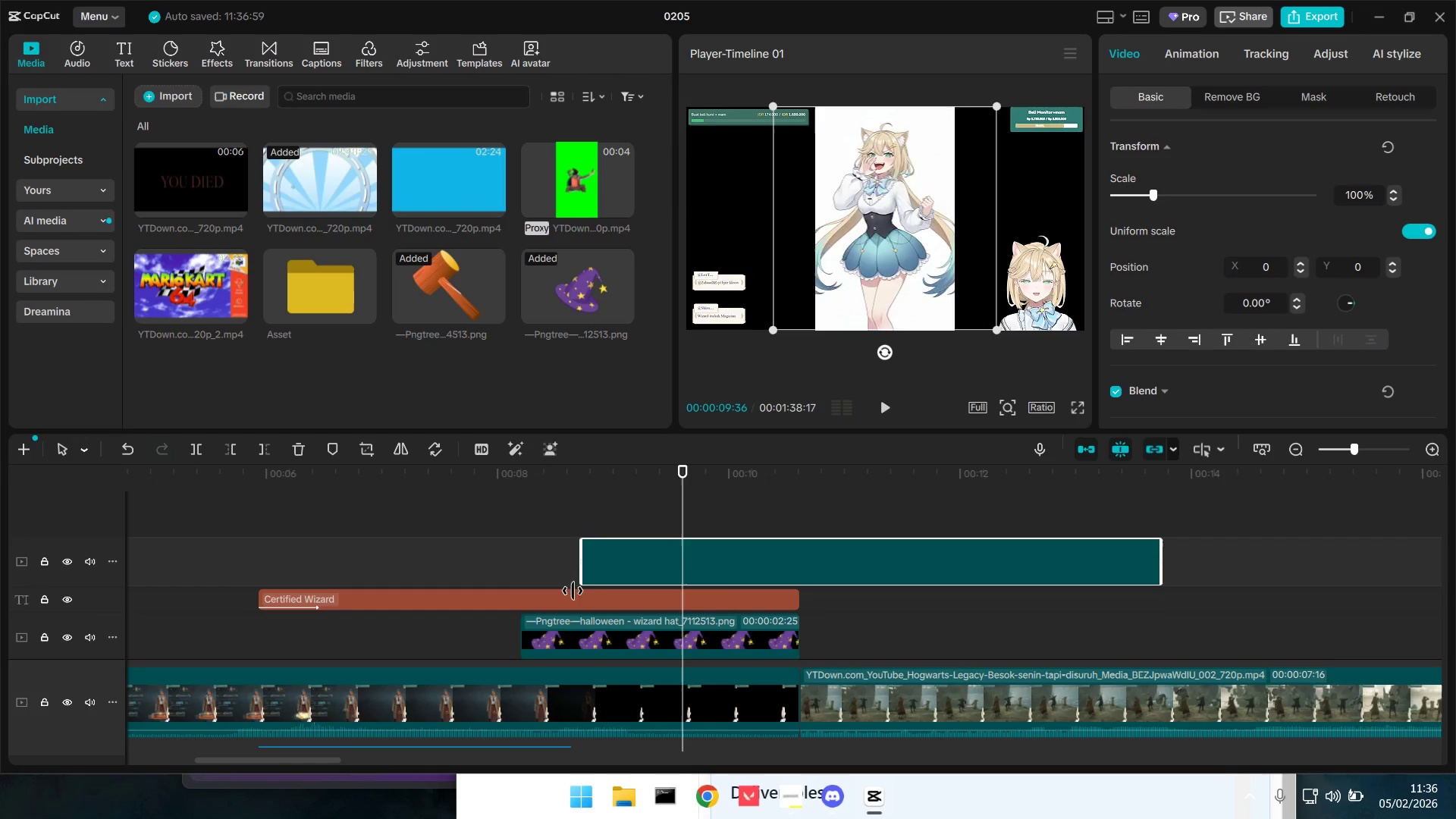 
double_click([575, 604])
 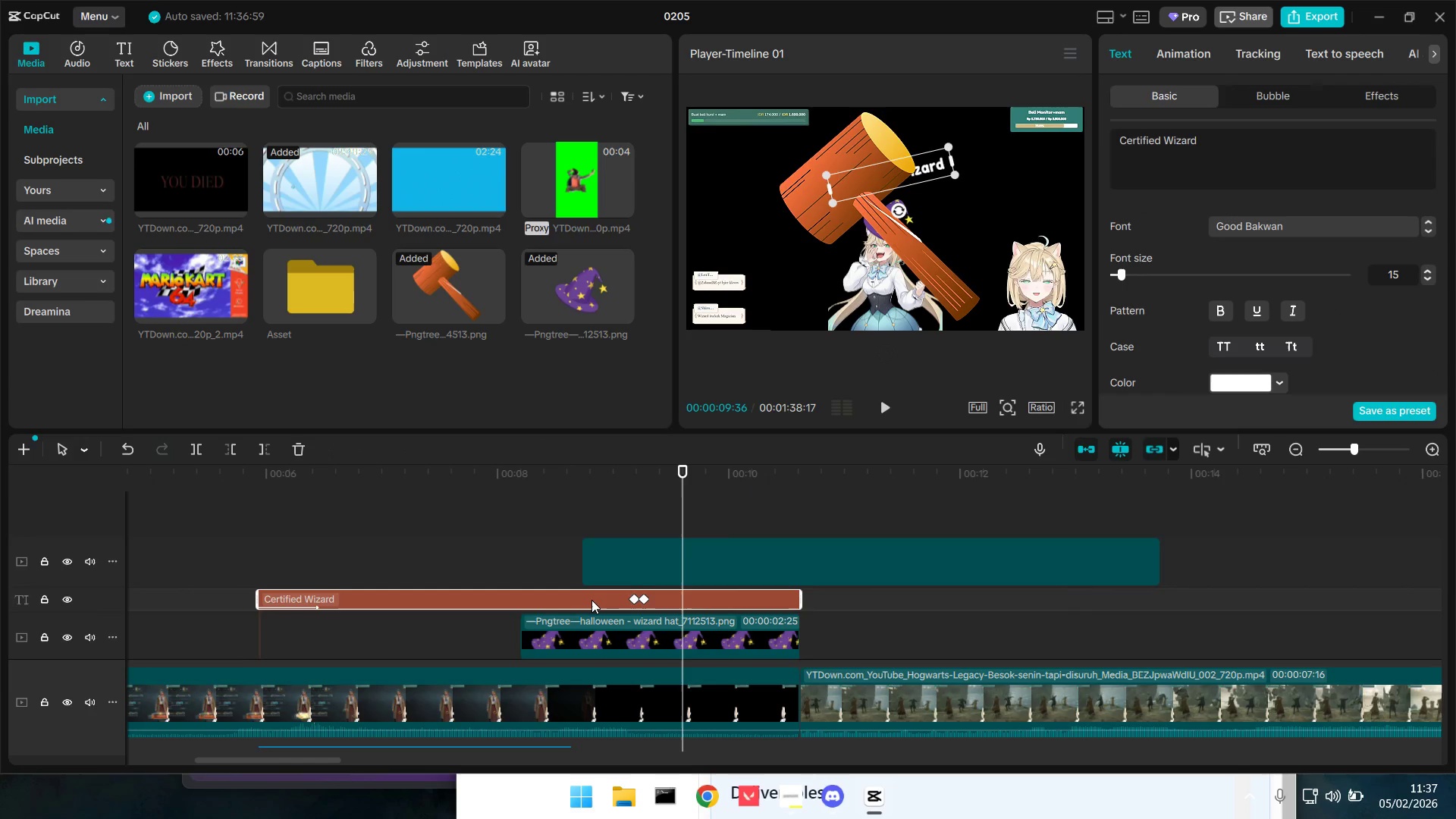 
left_click_drag(start_coordinate=[668, 552], to_coordinate=[715, 554])
 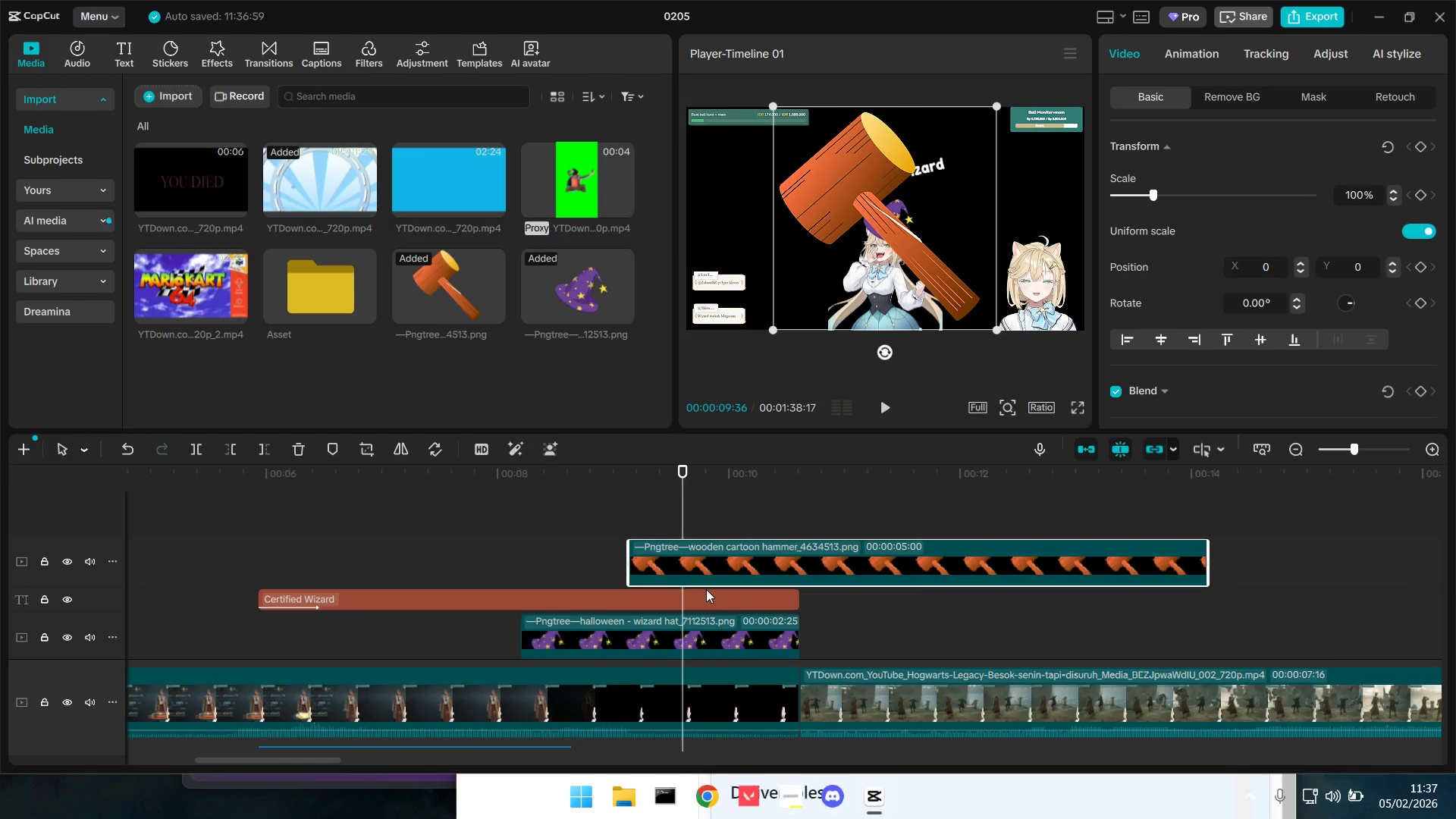 
hold_key(key=ControlLeft, duration=0.83)
 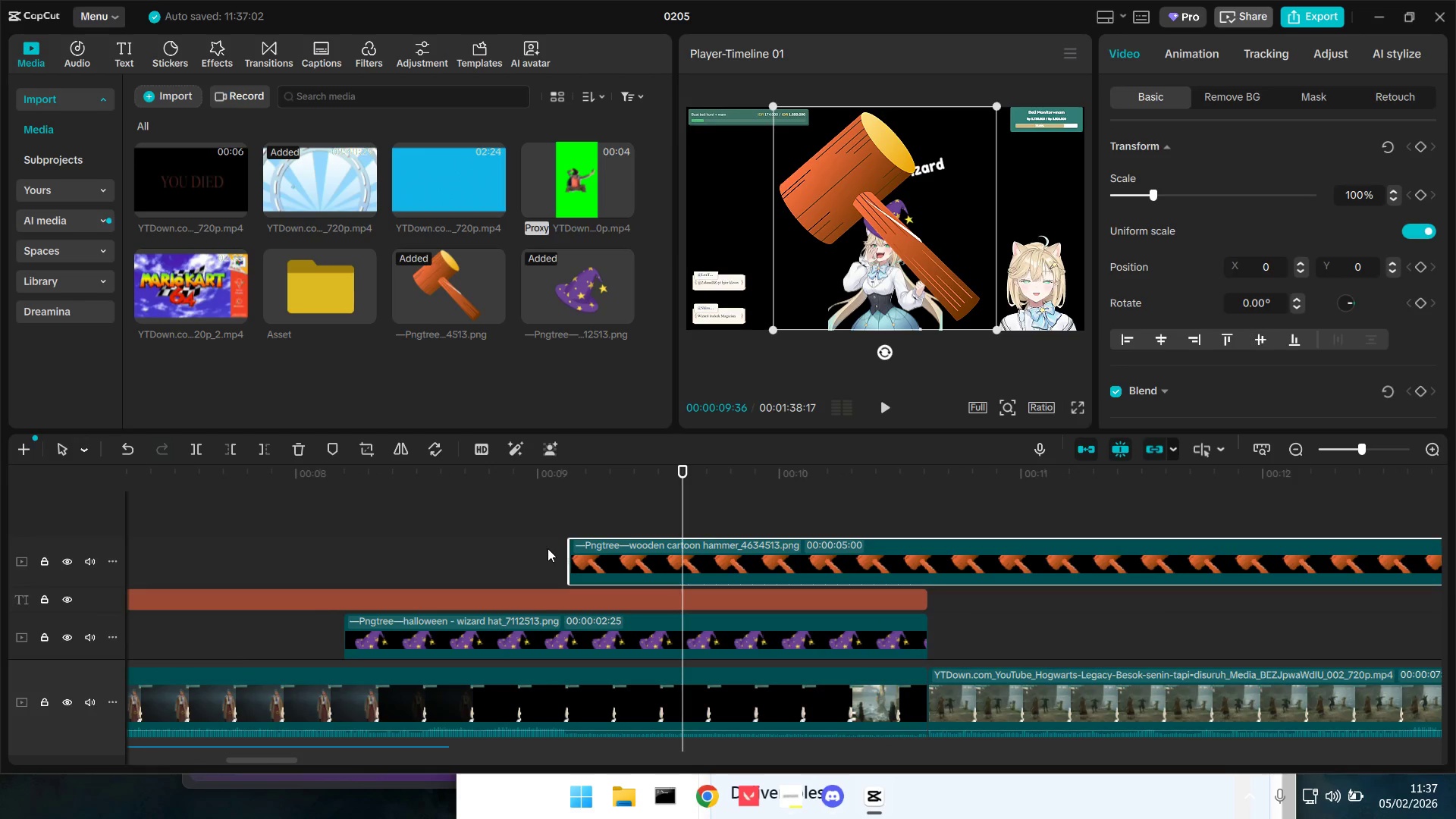 
left_click([548, 548])
 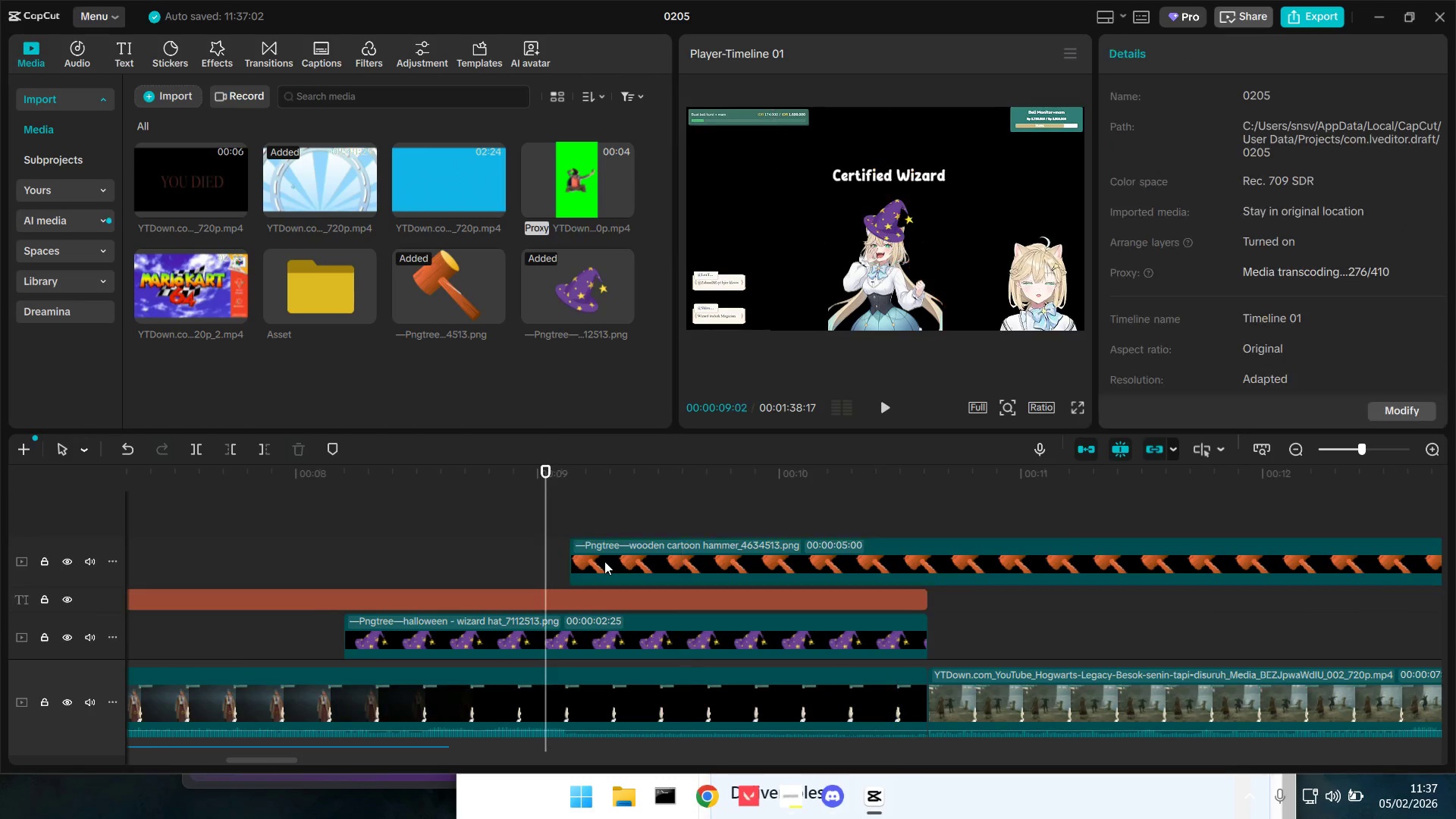 
scroll: coordinate [696, 656], scroll_direction: up, amount: 10.0
 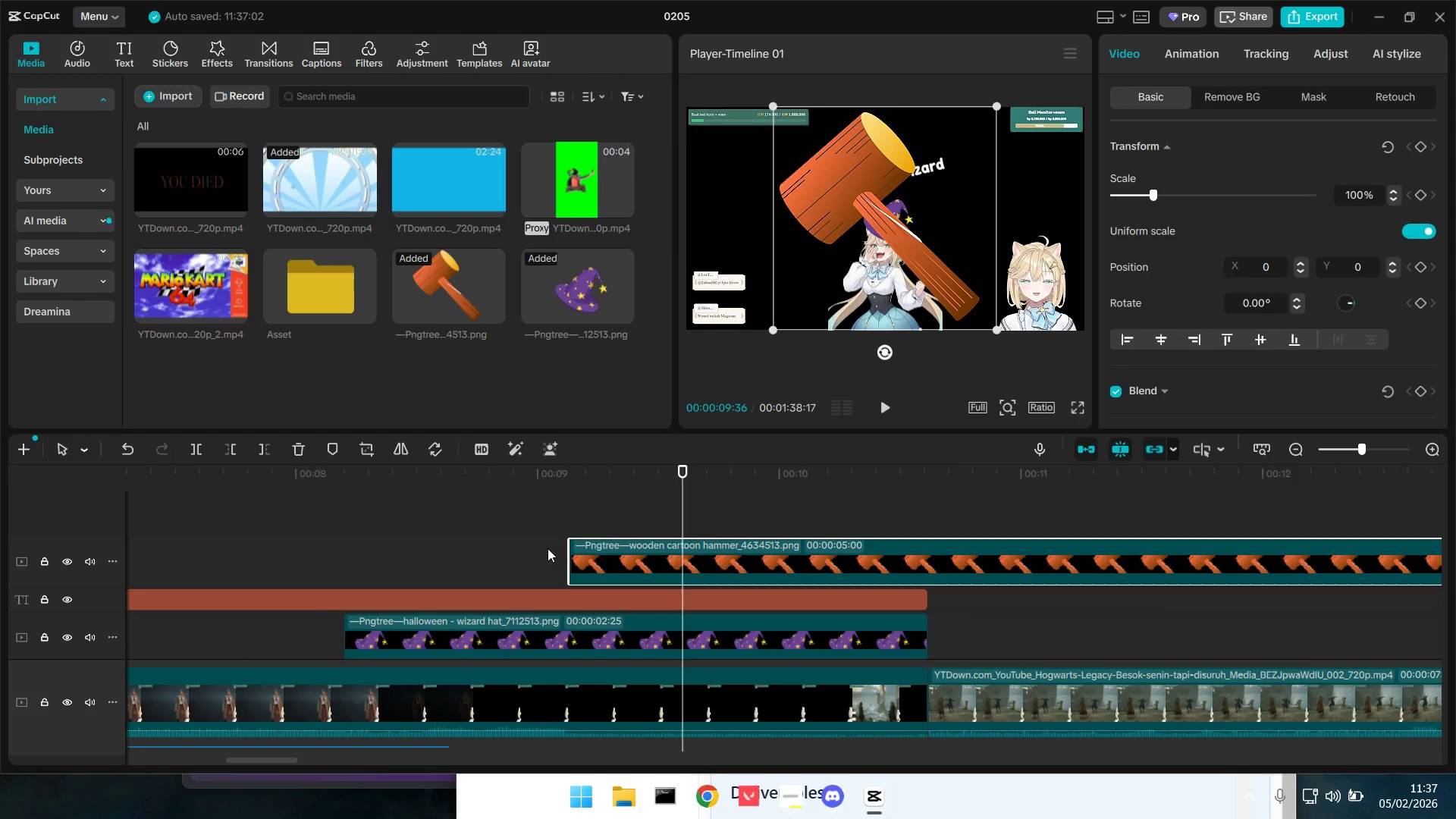 
double_click([604, 561])
 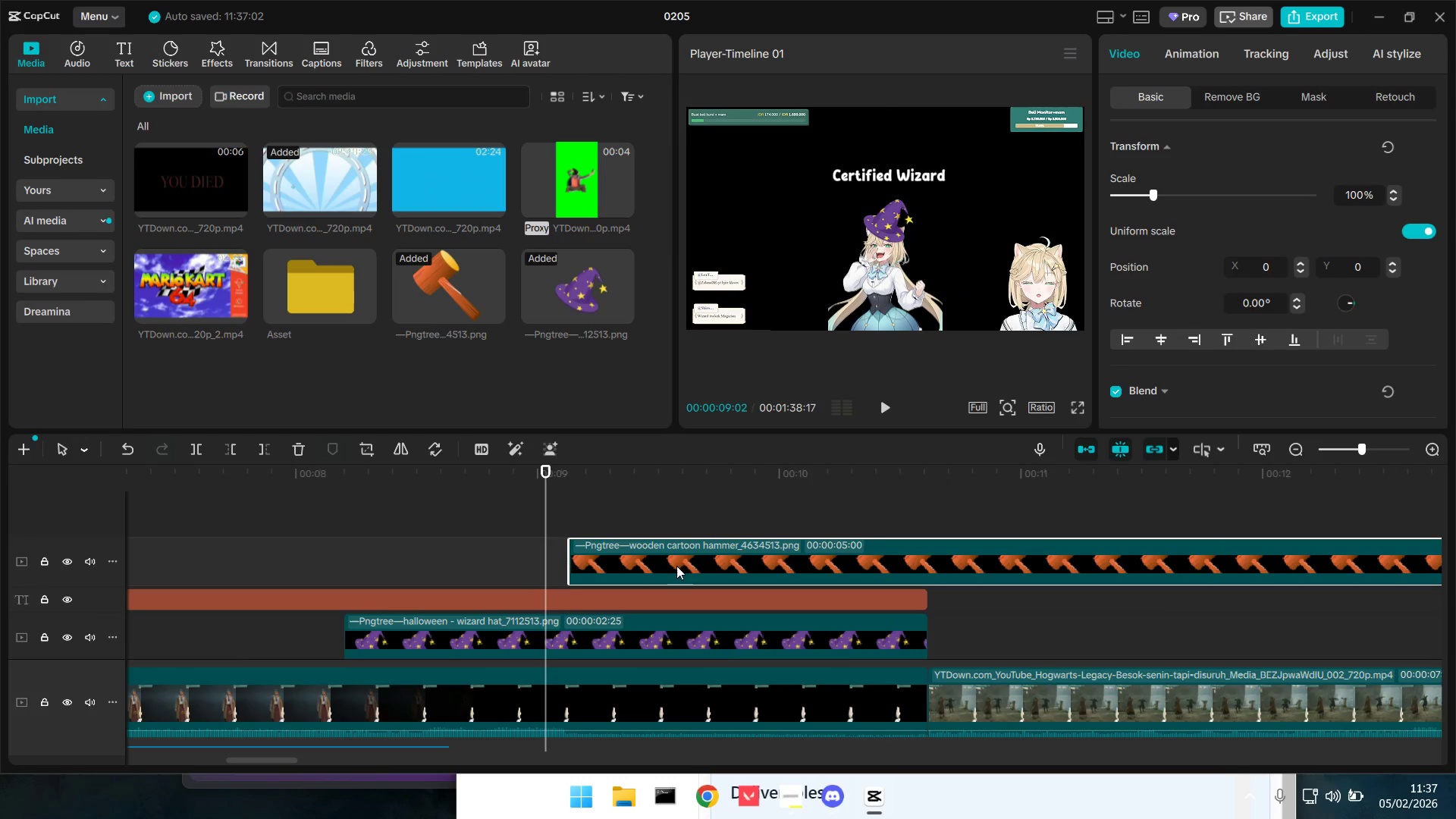 
key(Space)
 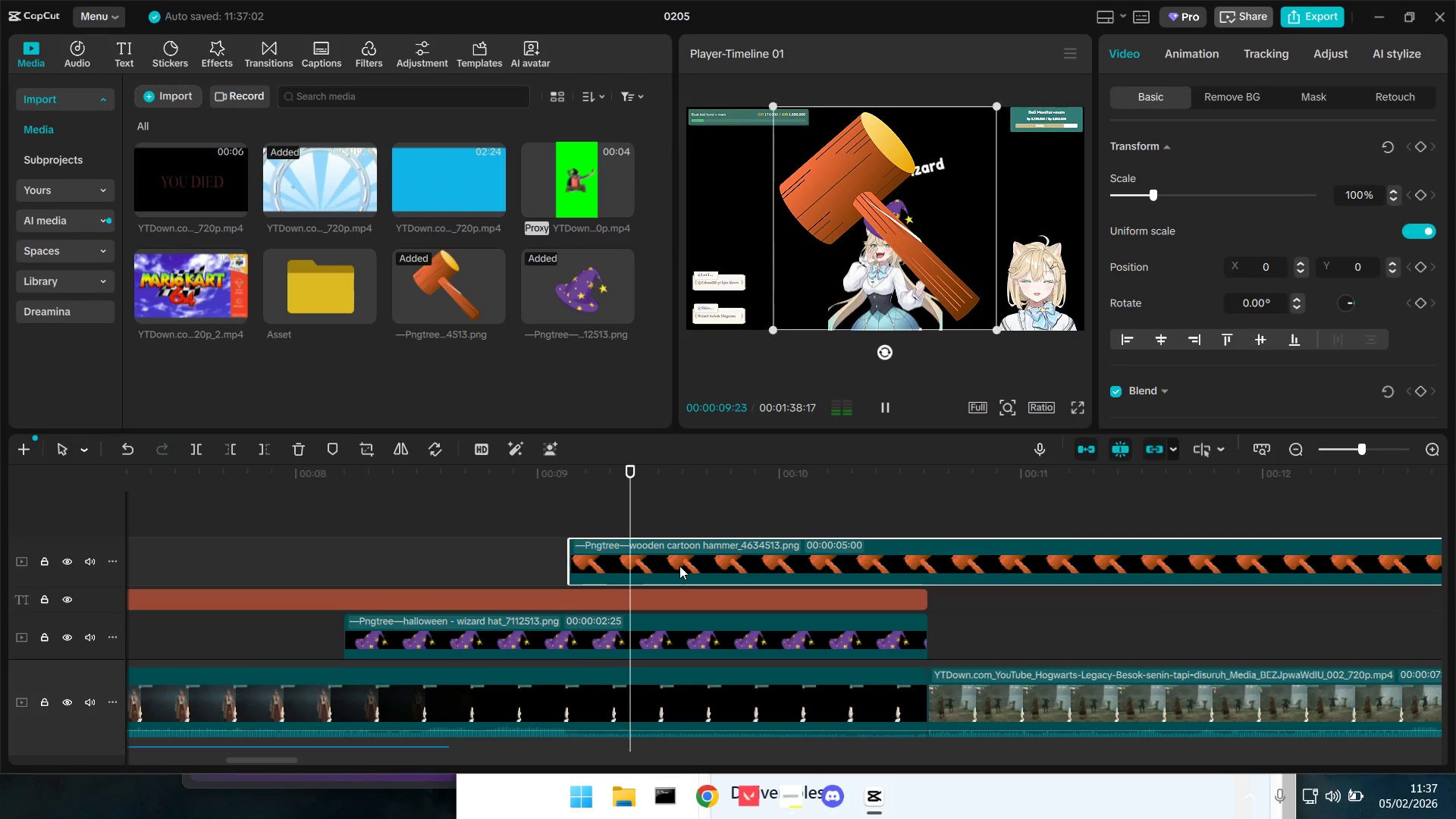 
key(Space)
 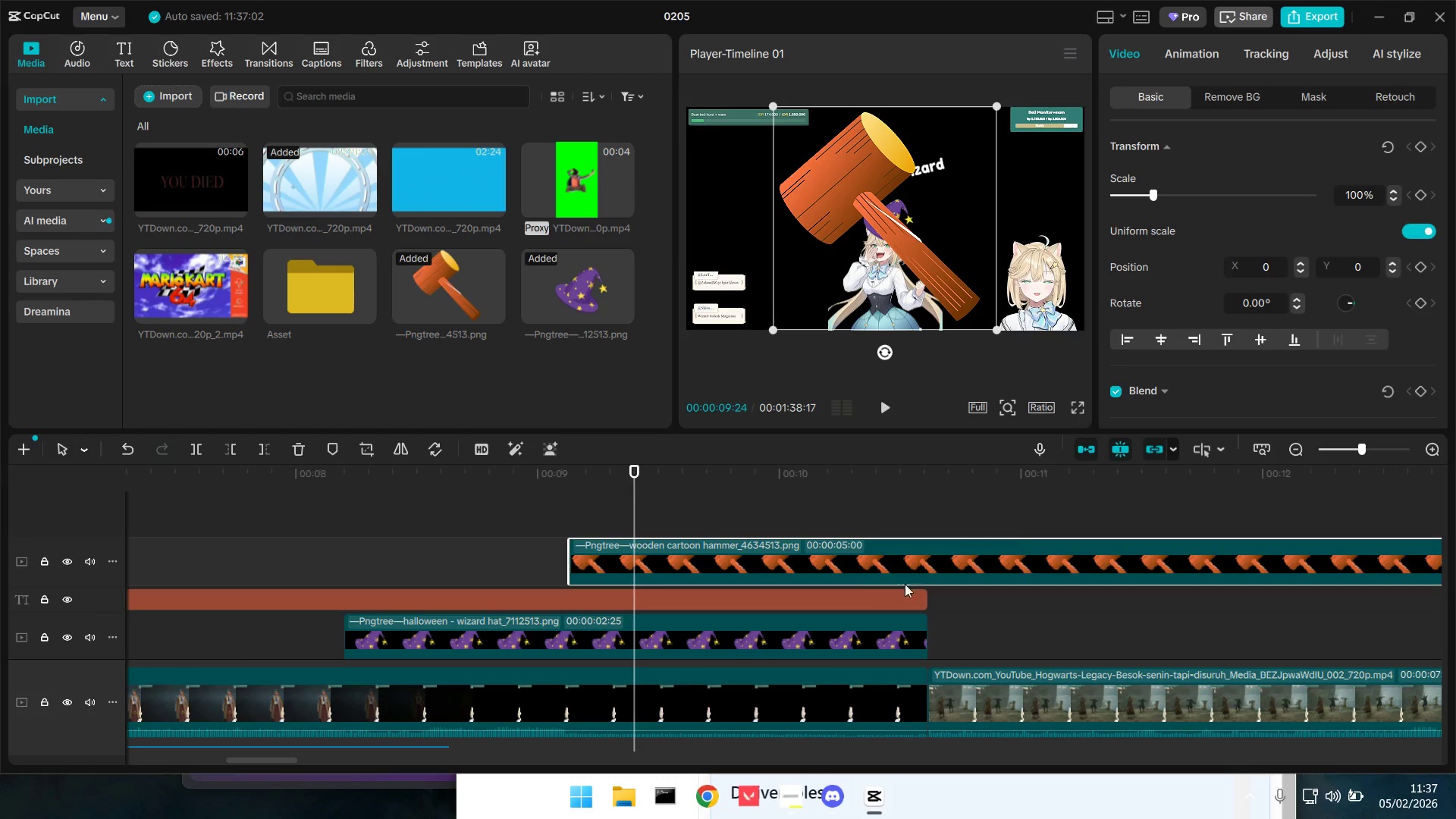 
key(Control+ControlLeft)
 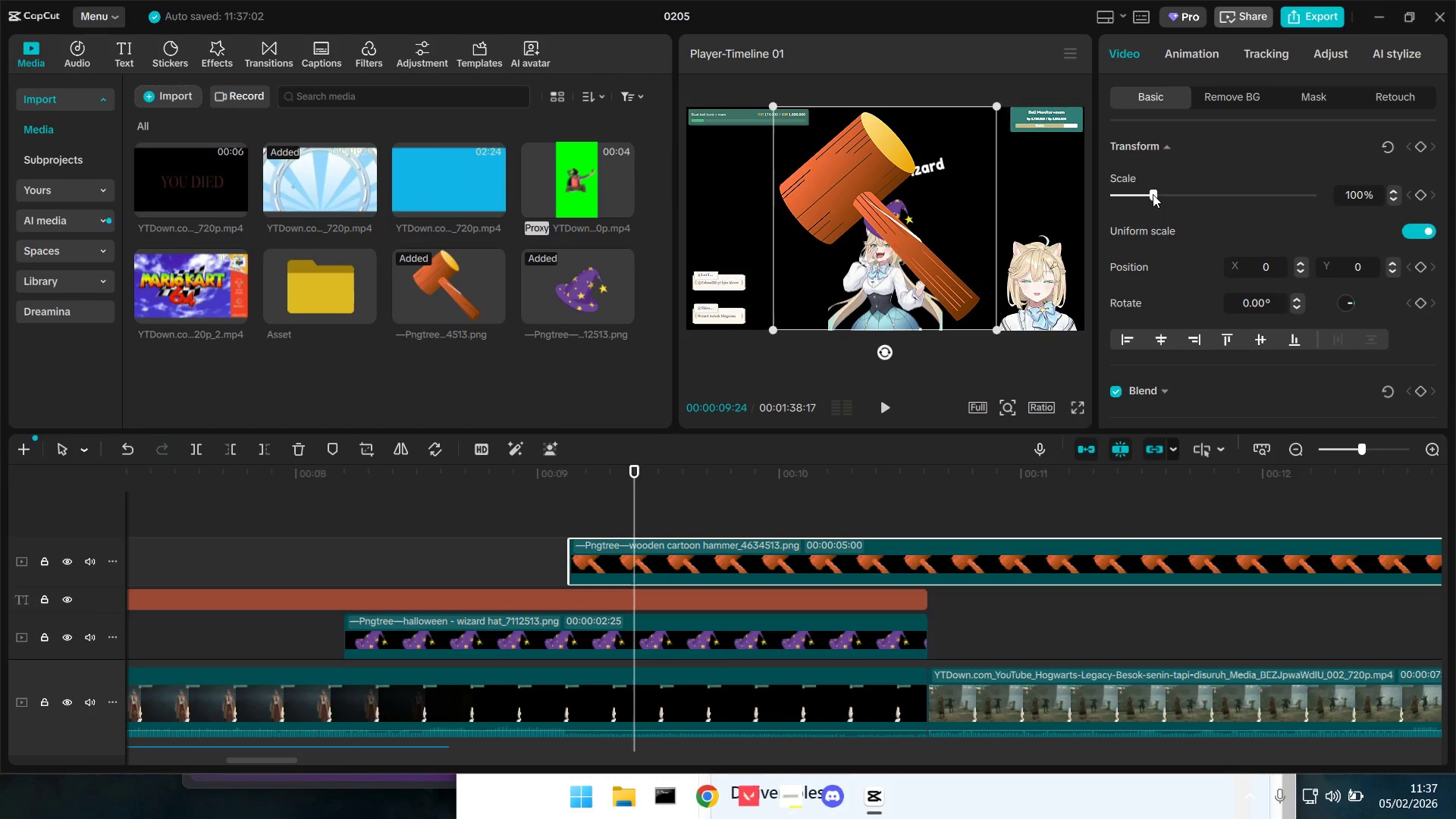 
left_click_drag(start_coordinate=[1153, 194], to_coordinate=[1125, 196])
 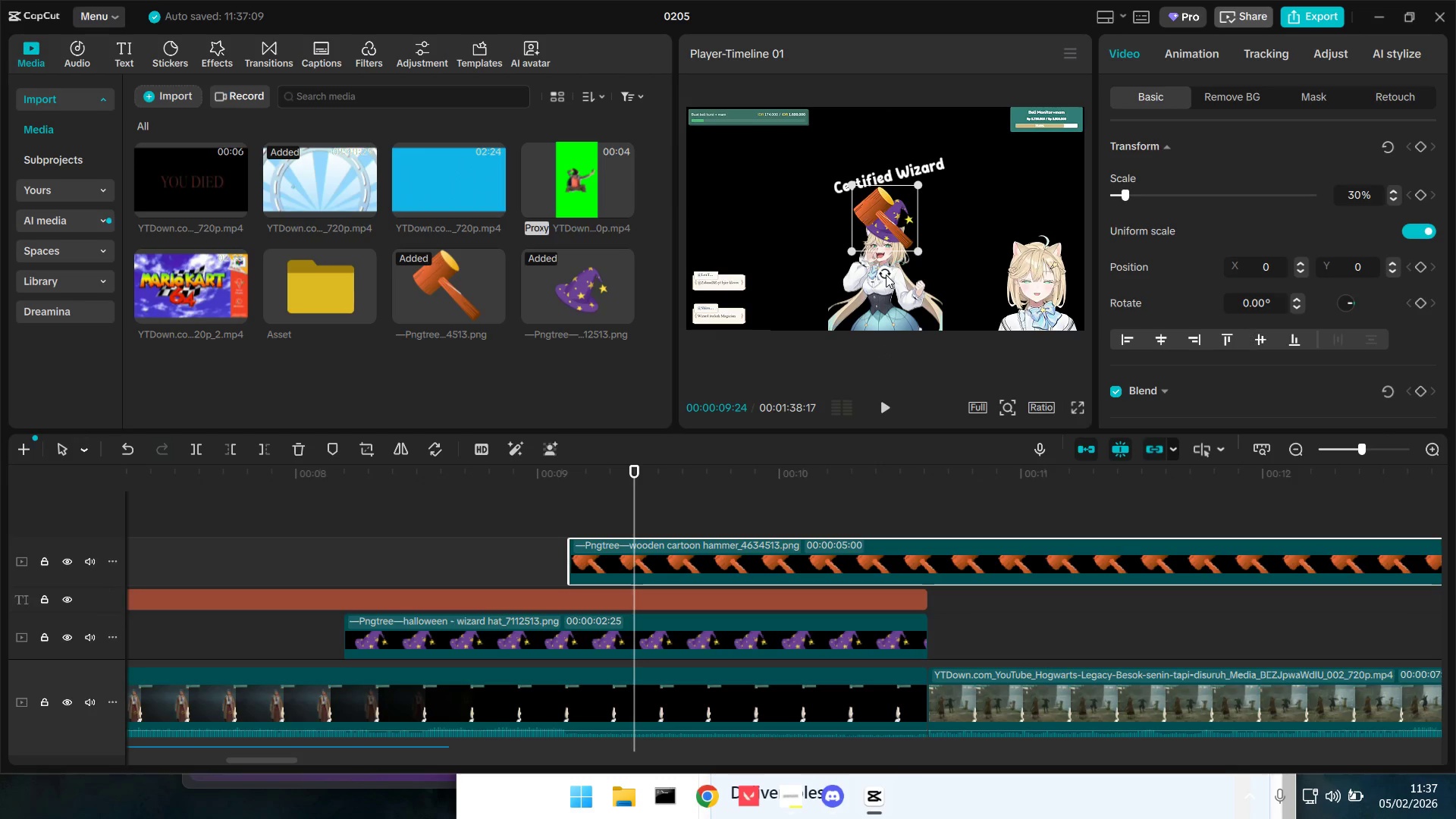 
left_click_drag(start_coordinate=[886, 275], to_coordinate=[815, 256])
 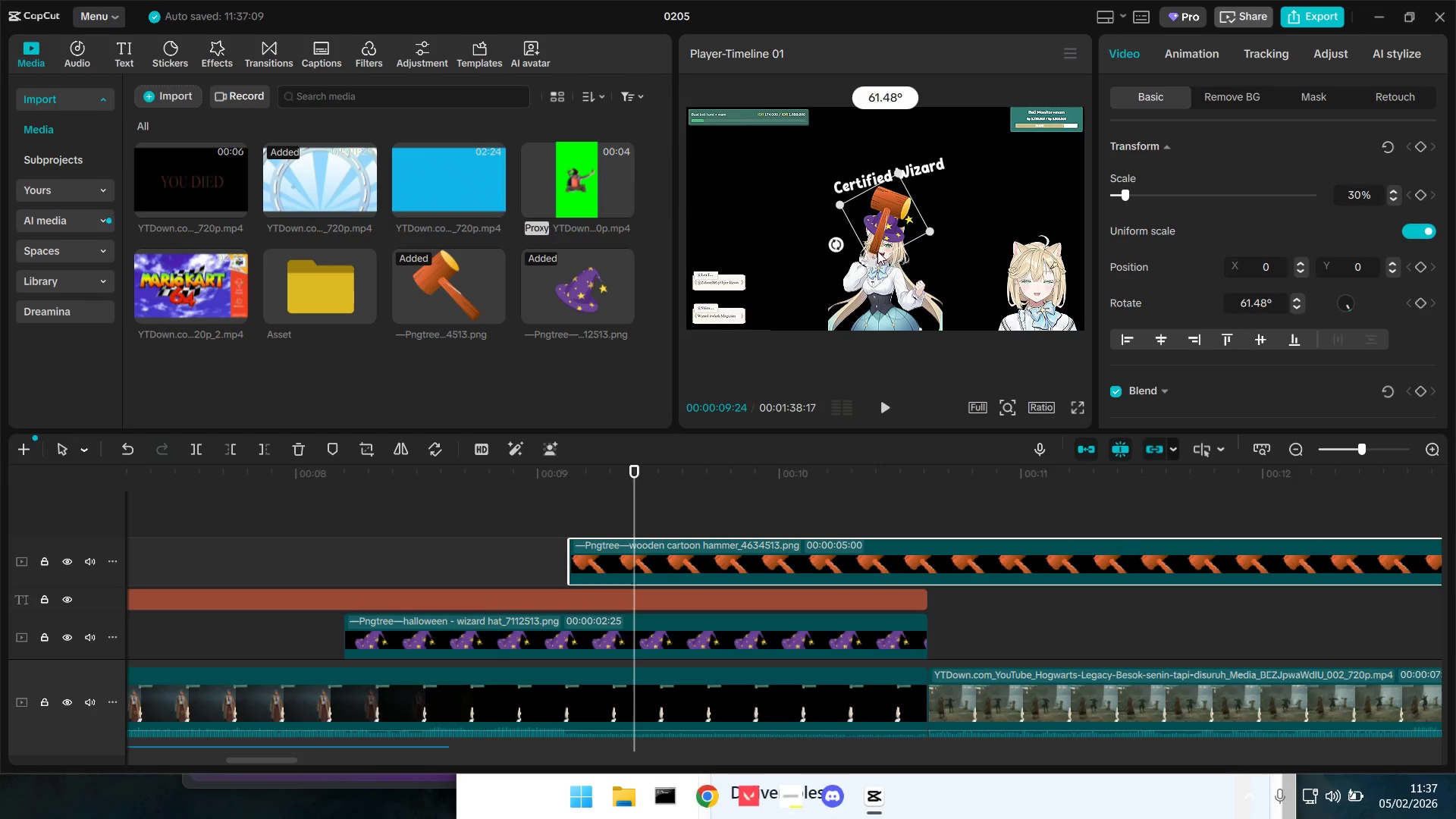 
left_click_drag(start_coordinate=[876, 233], to_coordinate=[816, 172])
 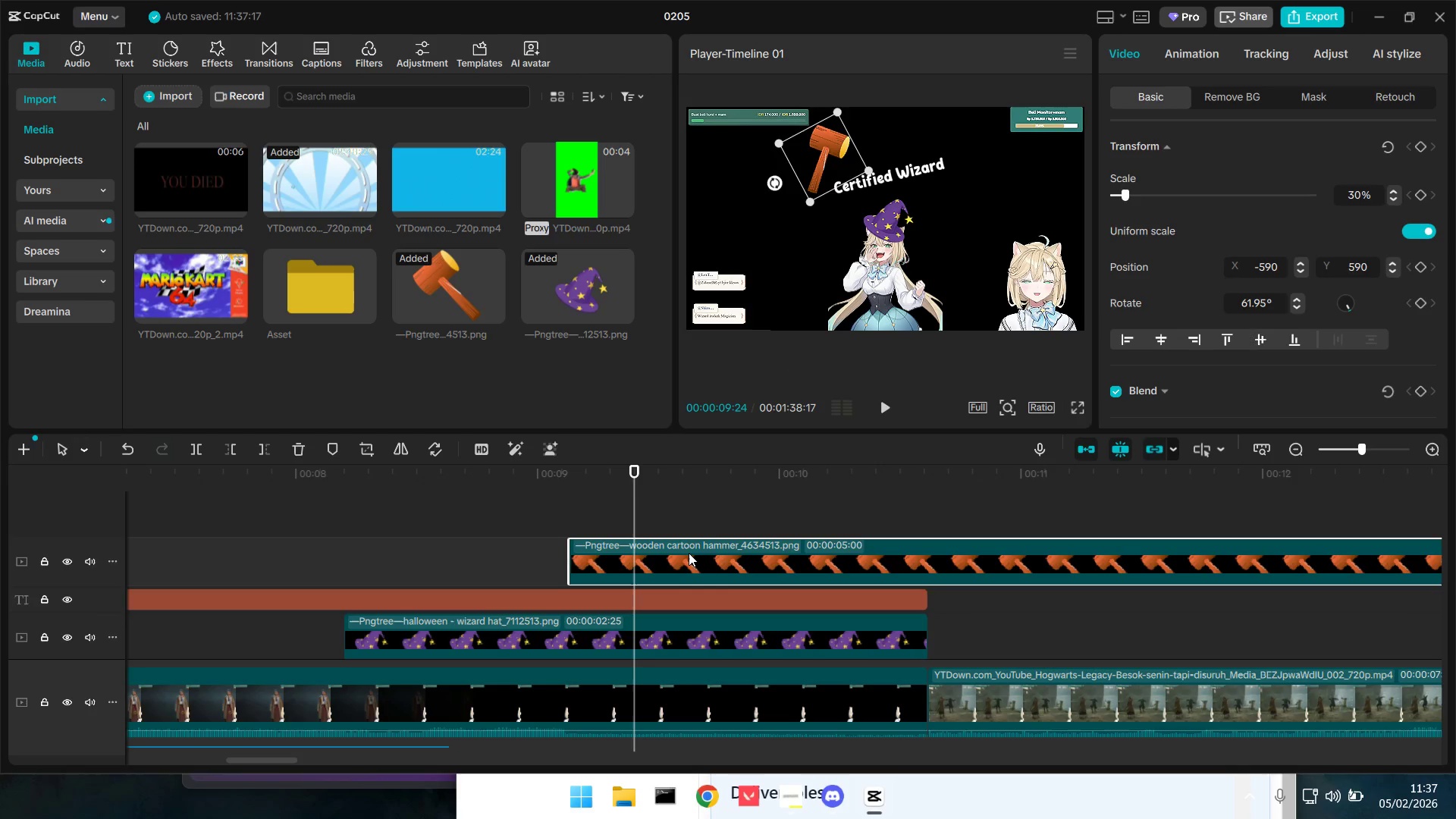 
left_click_drag(start_coordinate=[689, 553], to_coordinate=[681, 553])
 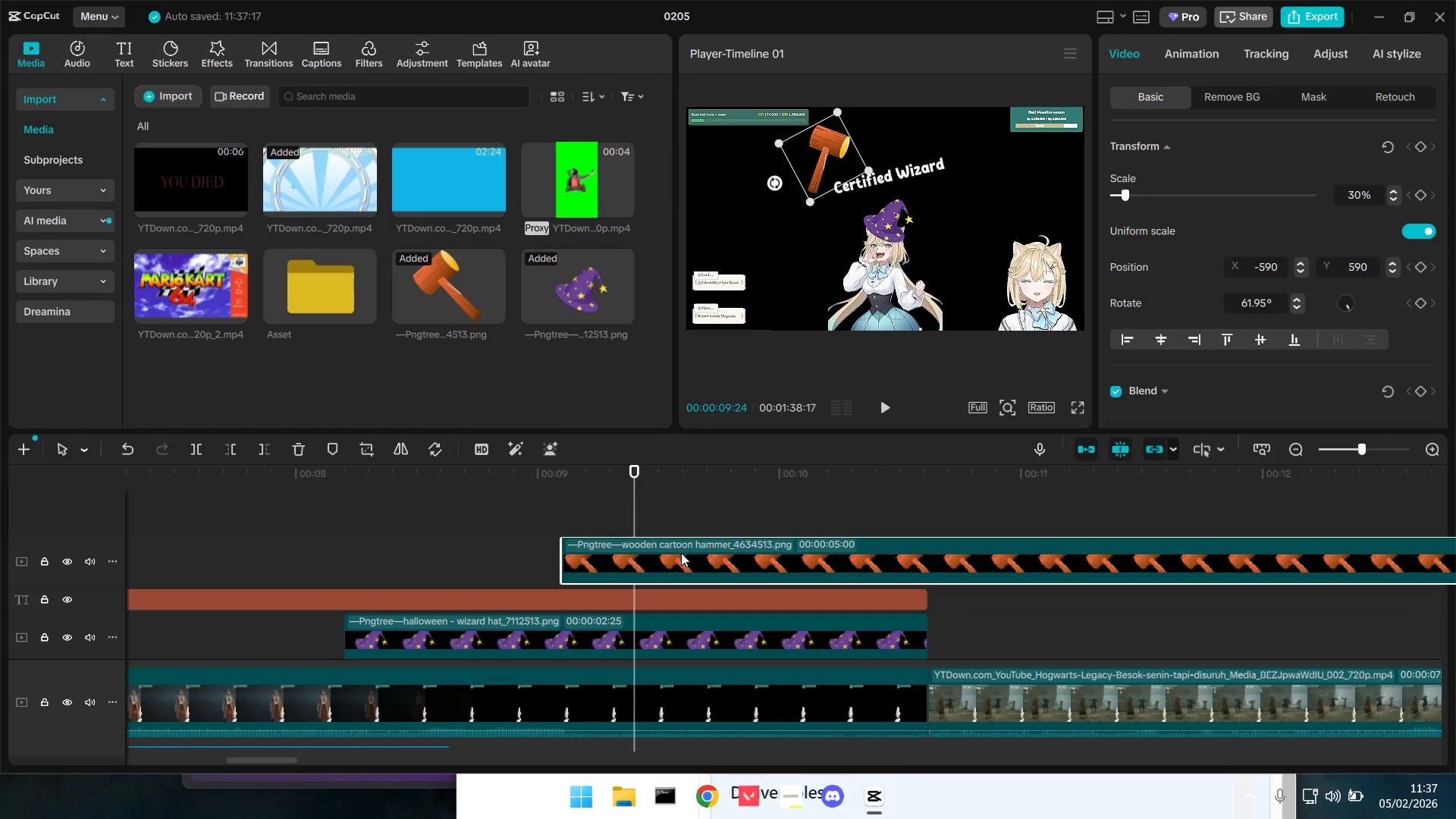 
double_click([526, 507])
 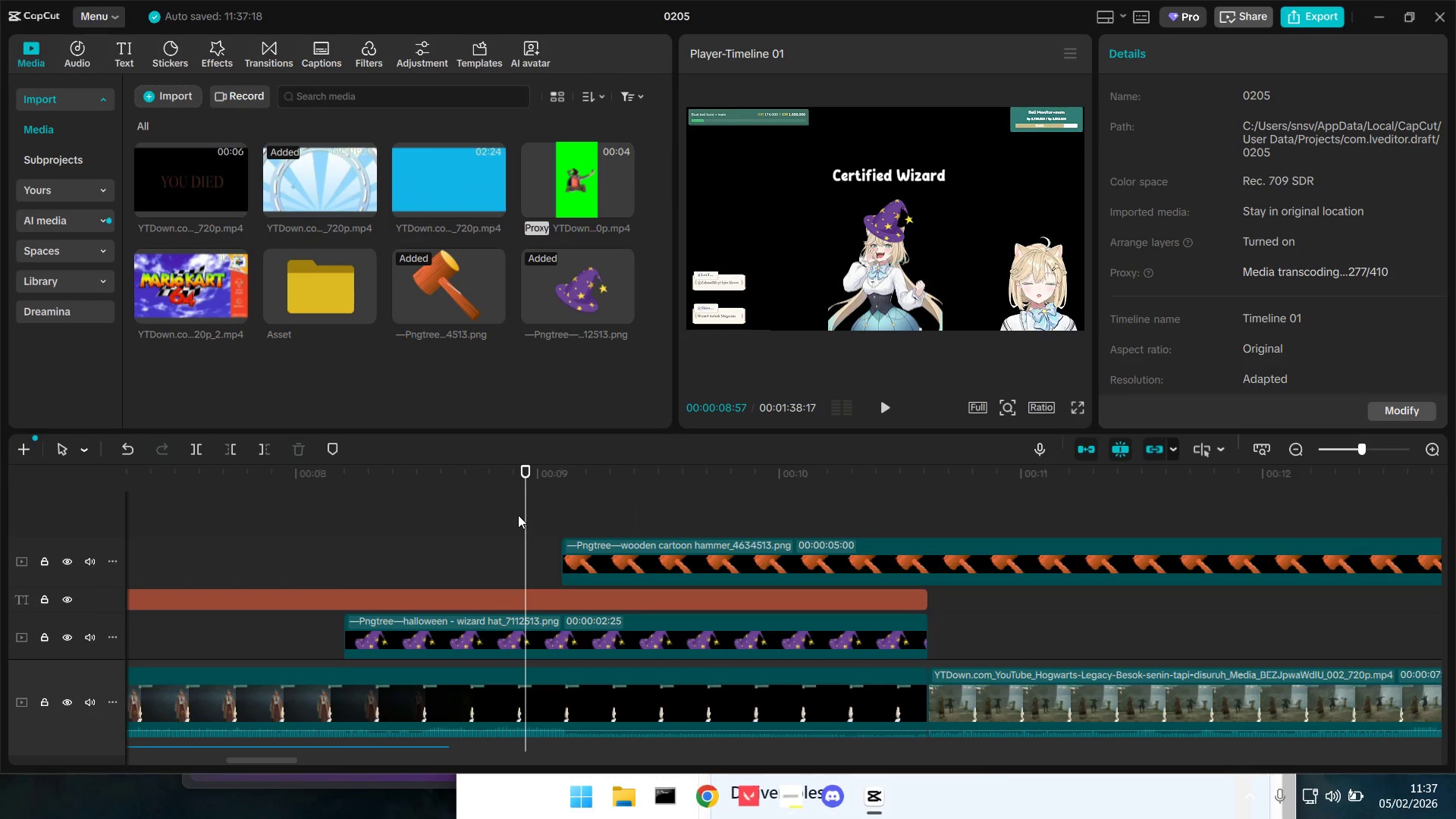 
key(Space)
 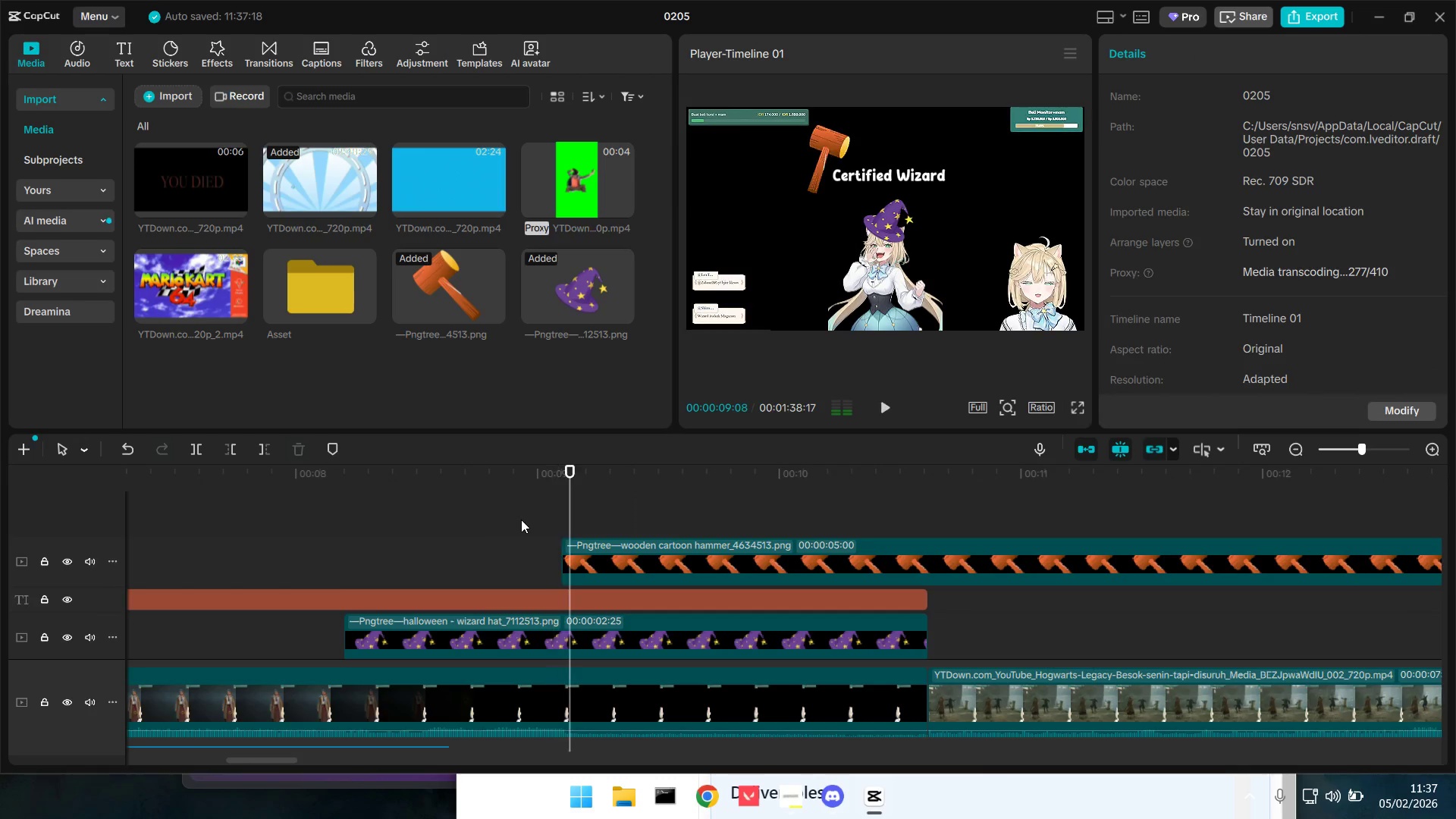 
key(Space)
 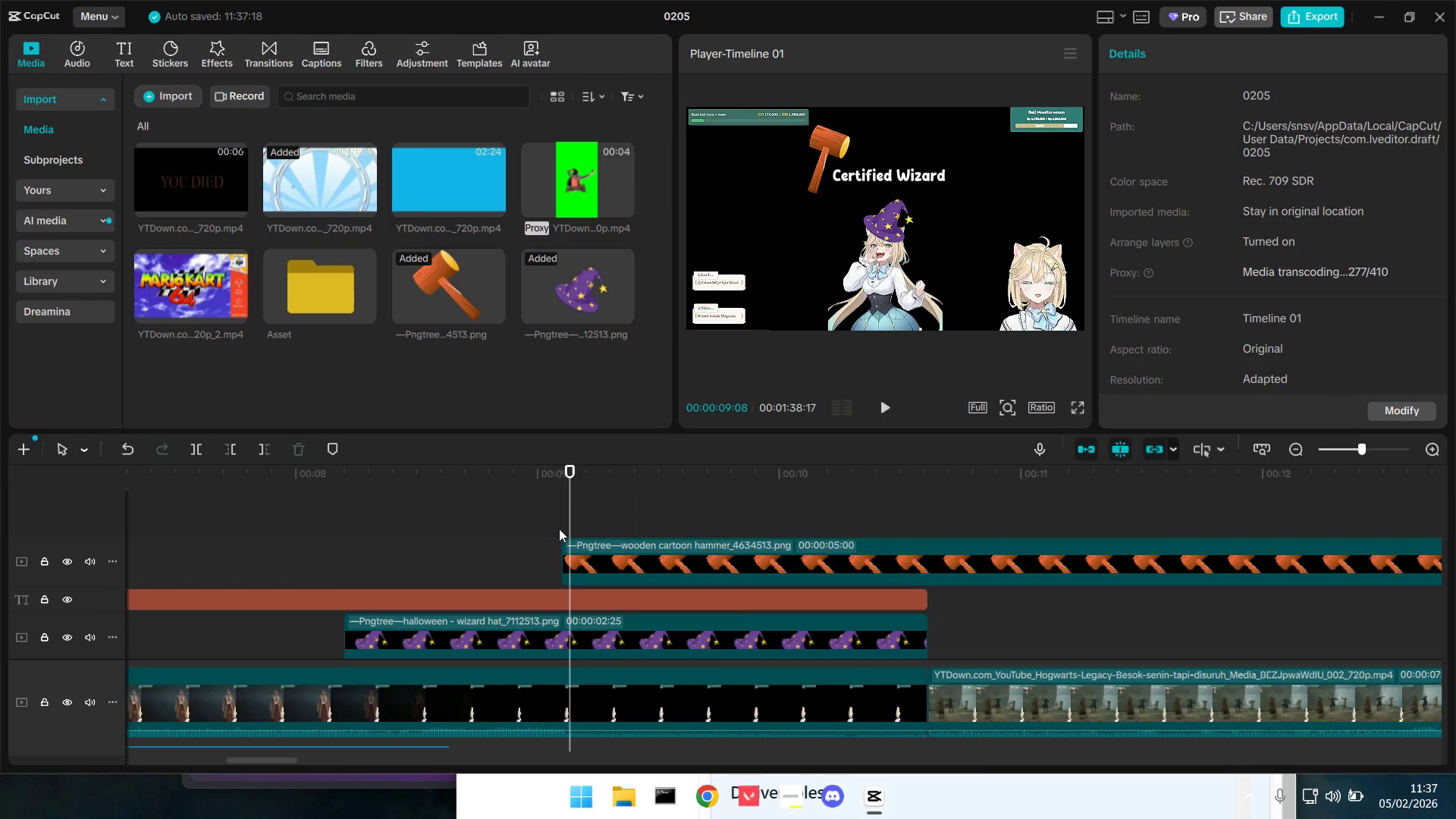 
key(Space)
 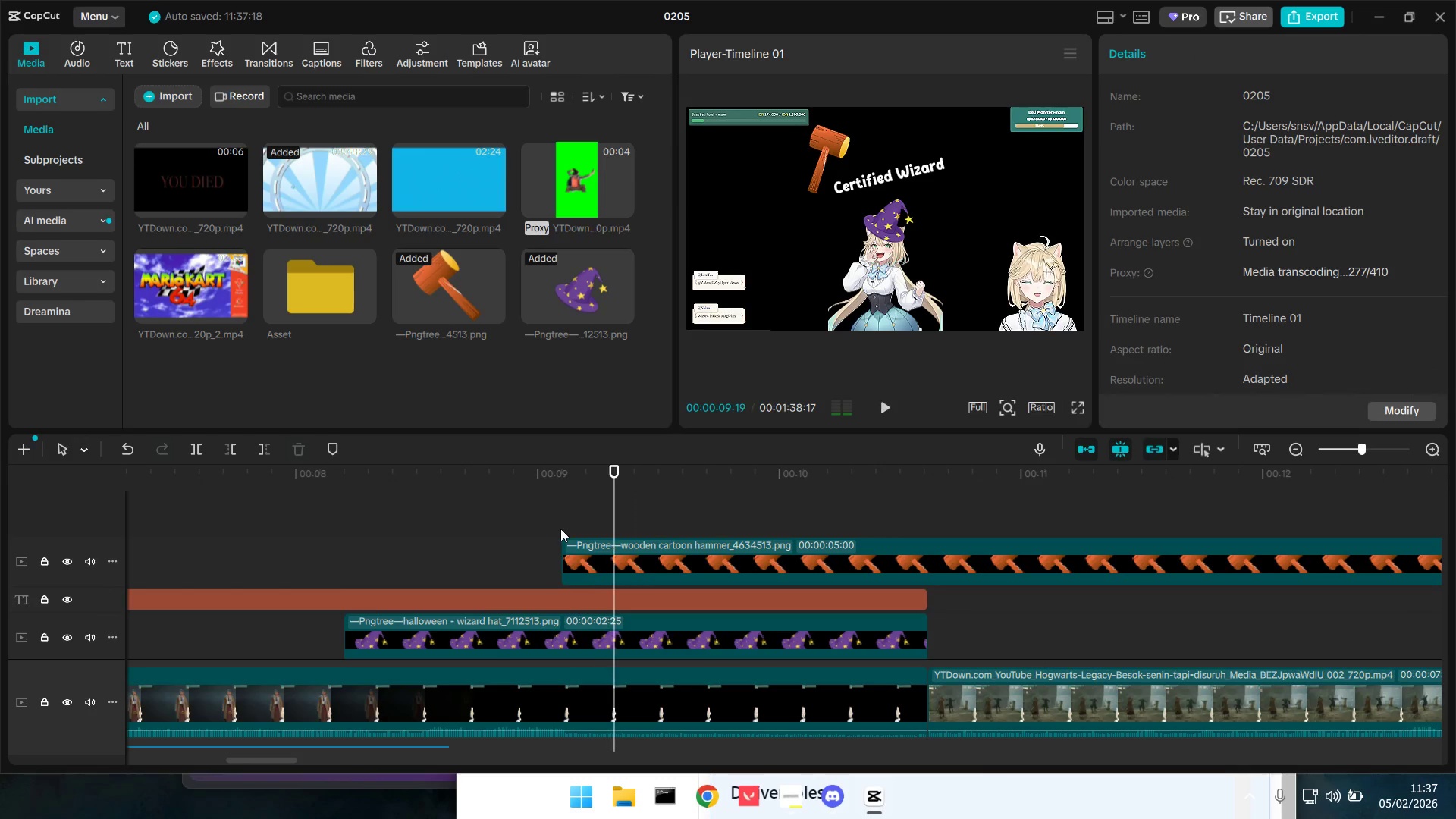 
key(Space)
 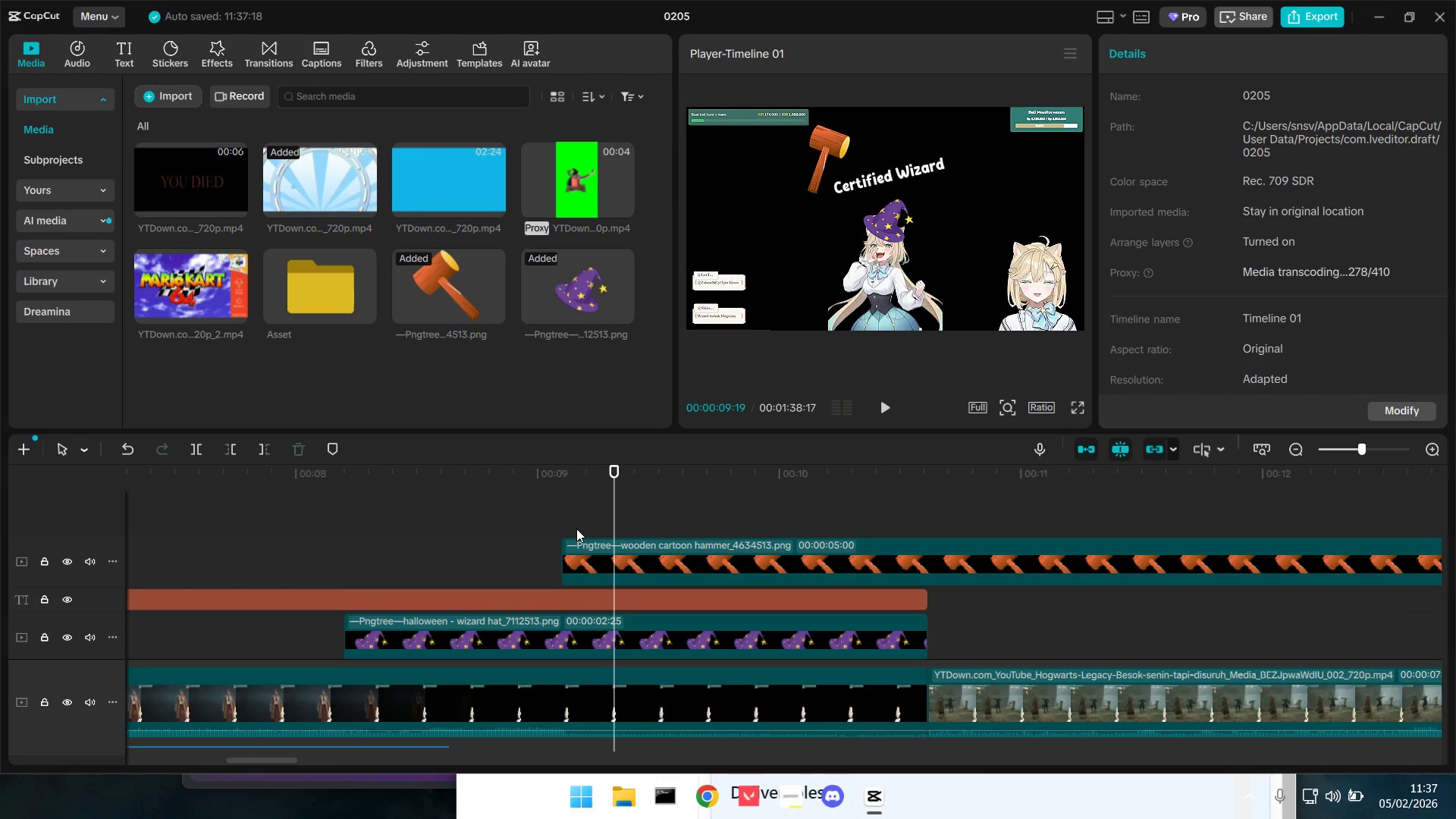 
left_click([562, 526])
 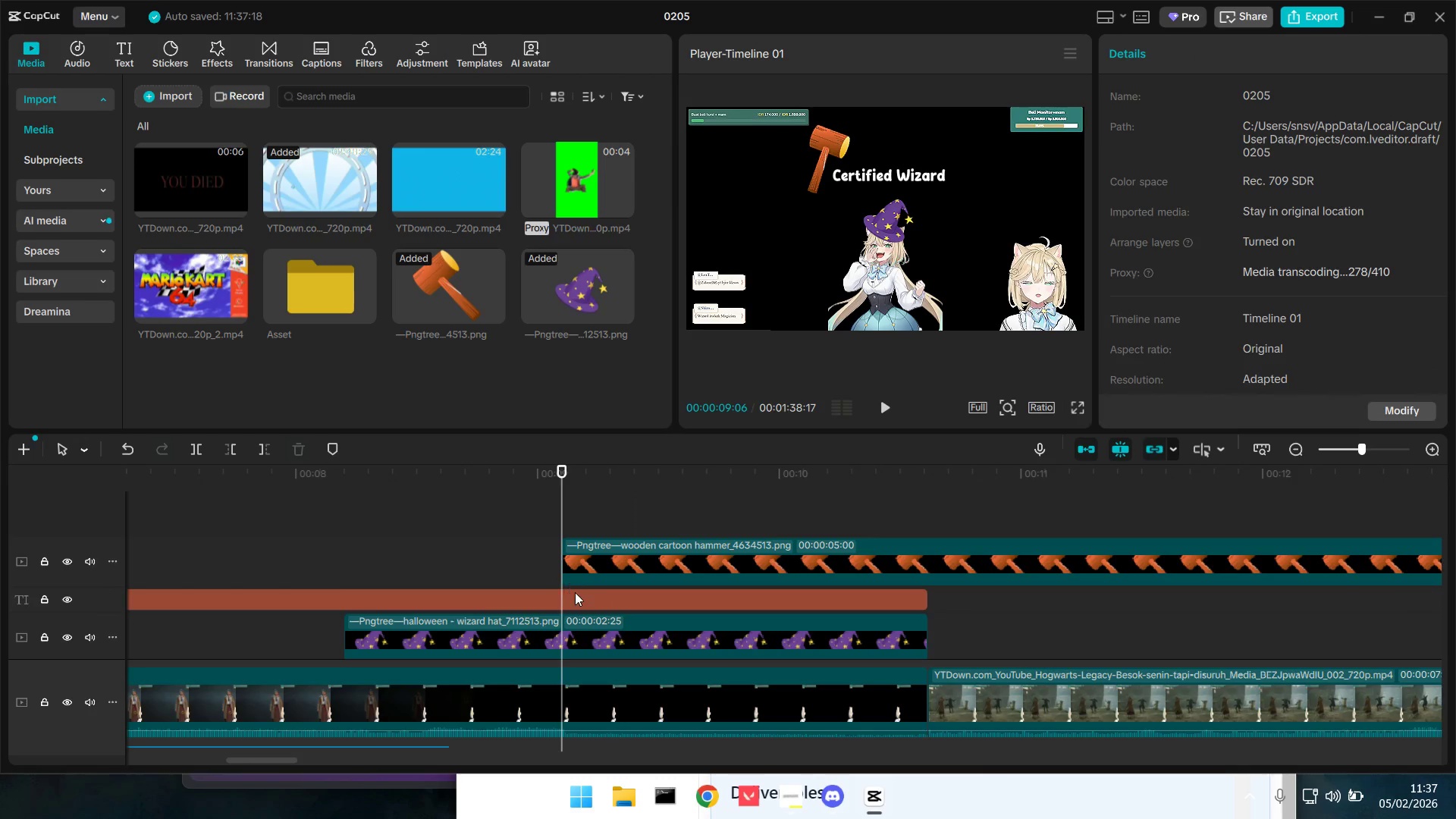 
left_click([575, 592])
 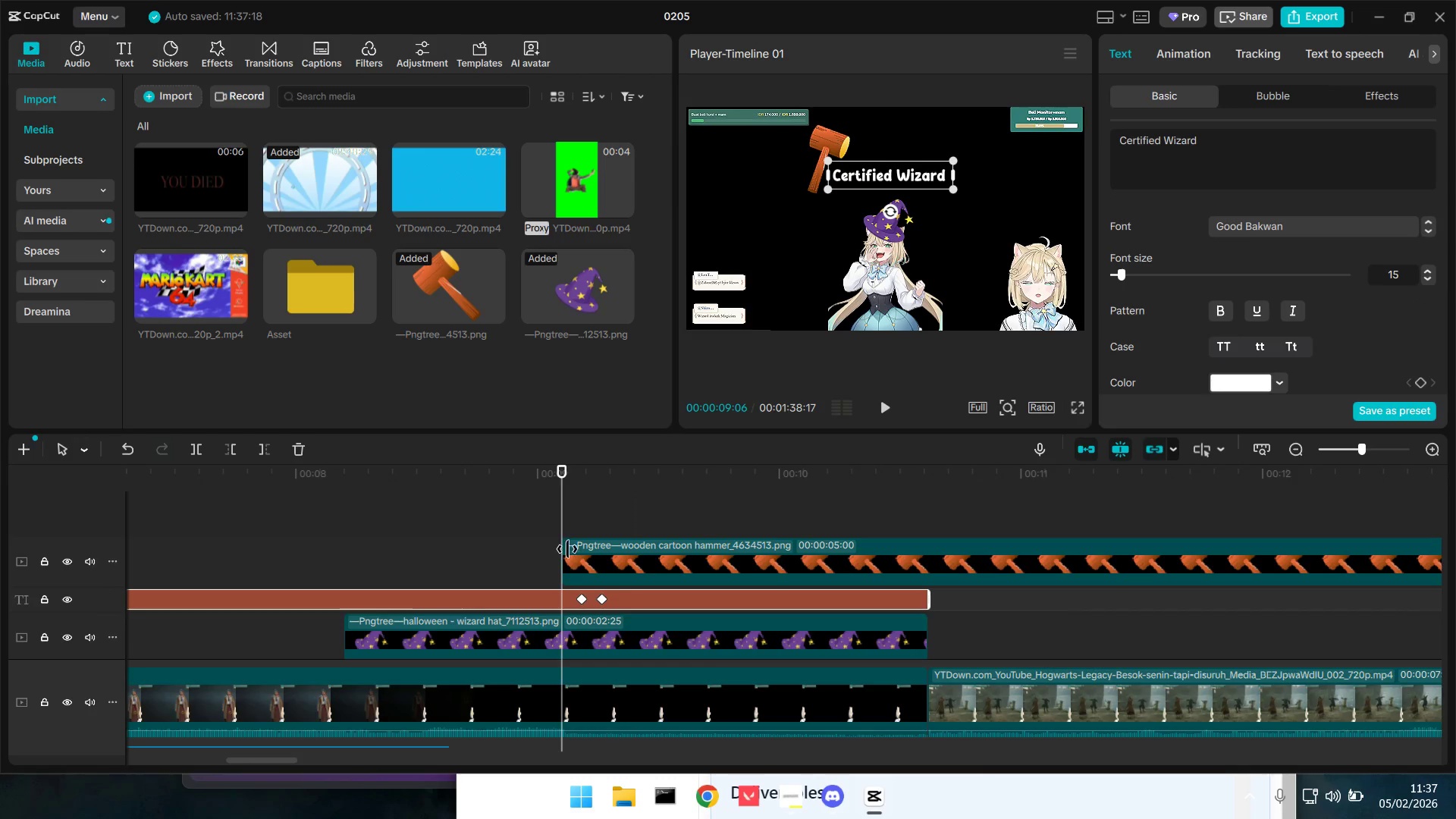 
left_click([575, 555])
 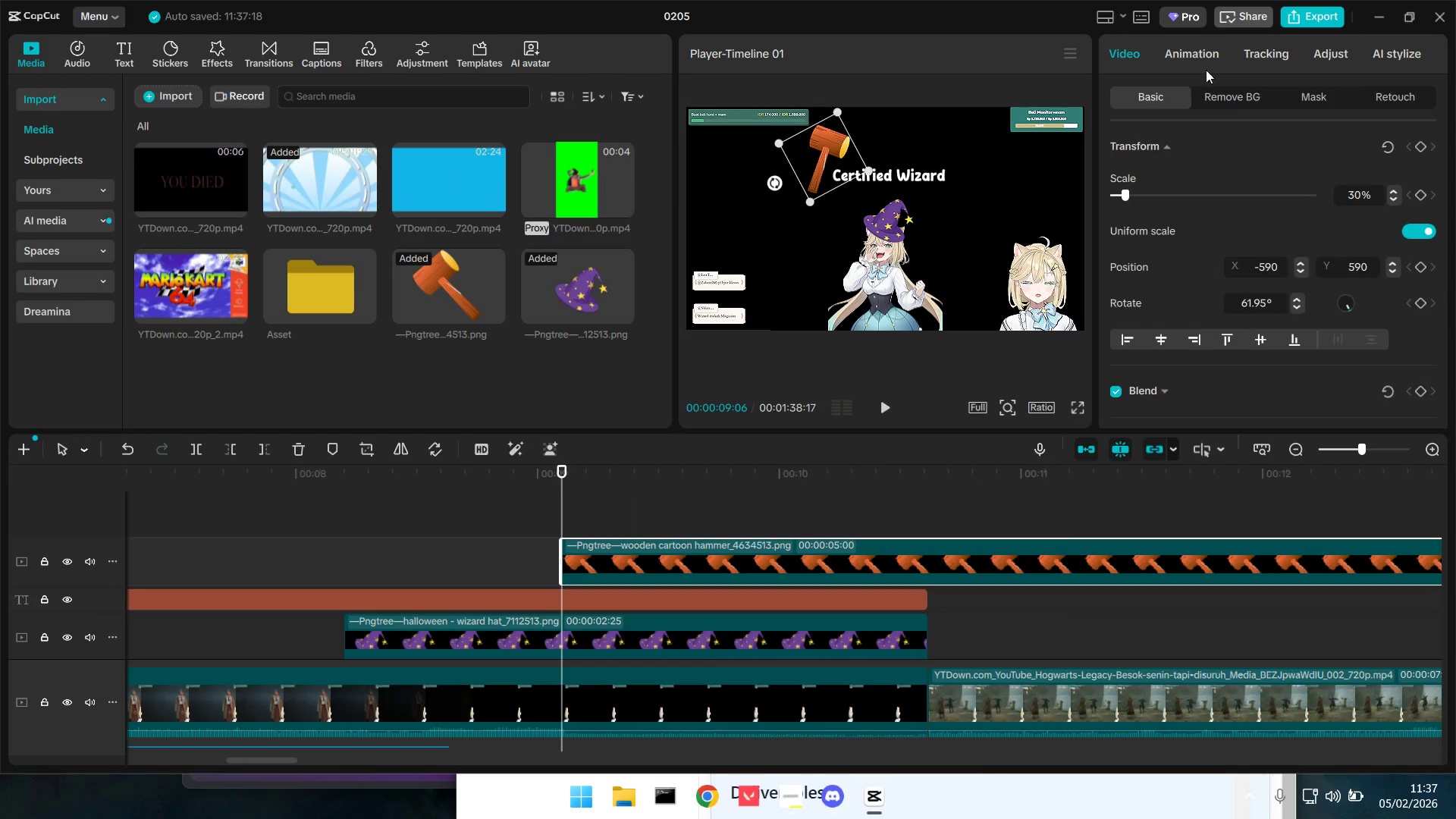 
left_click([1199, 49])
 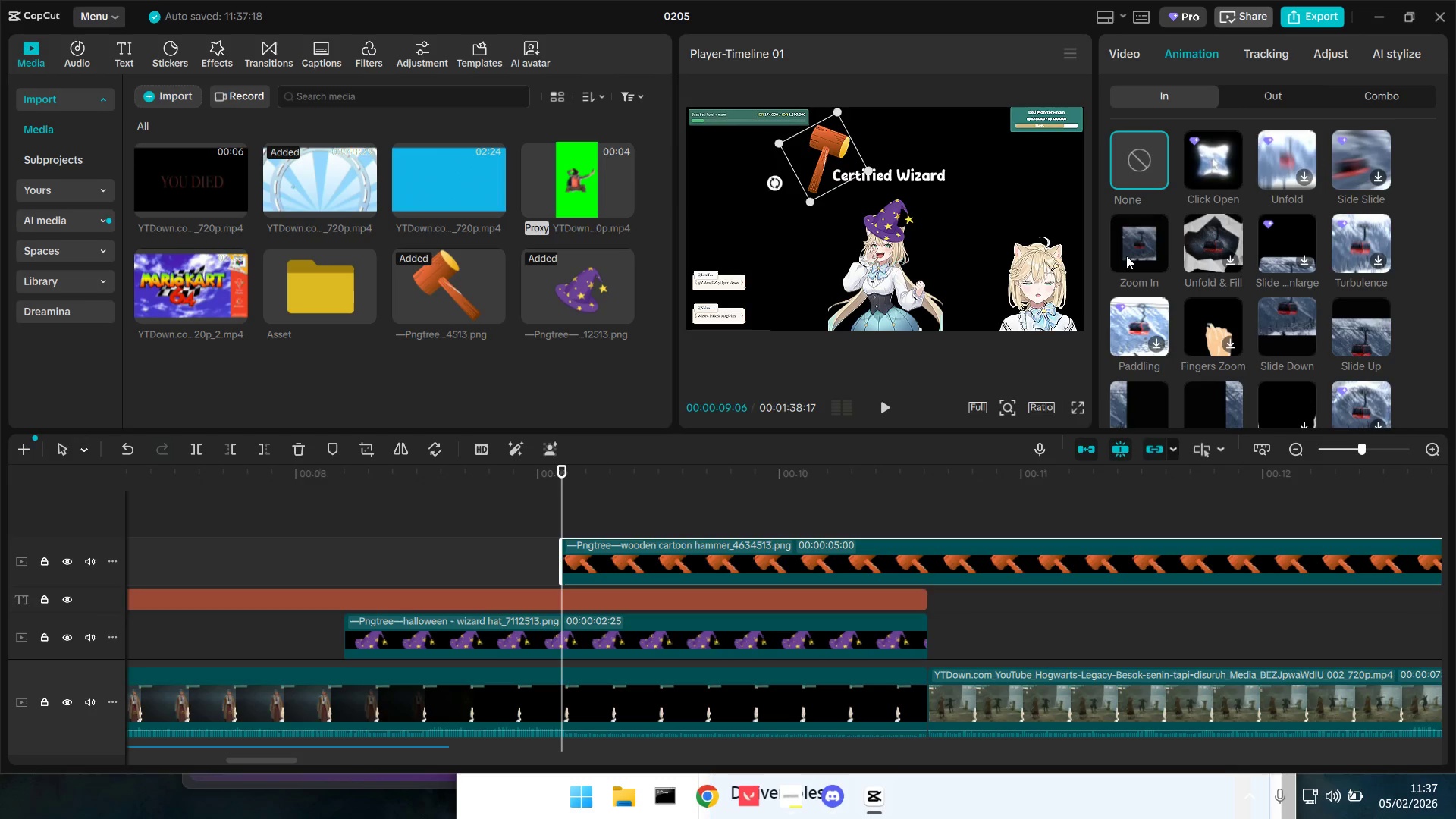 
left_click([1126, 255])
 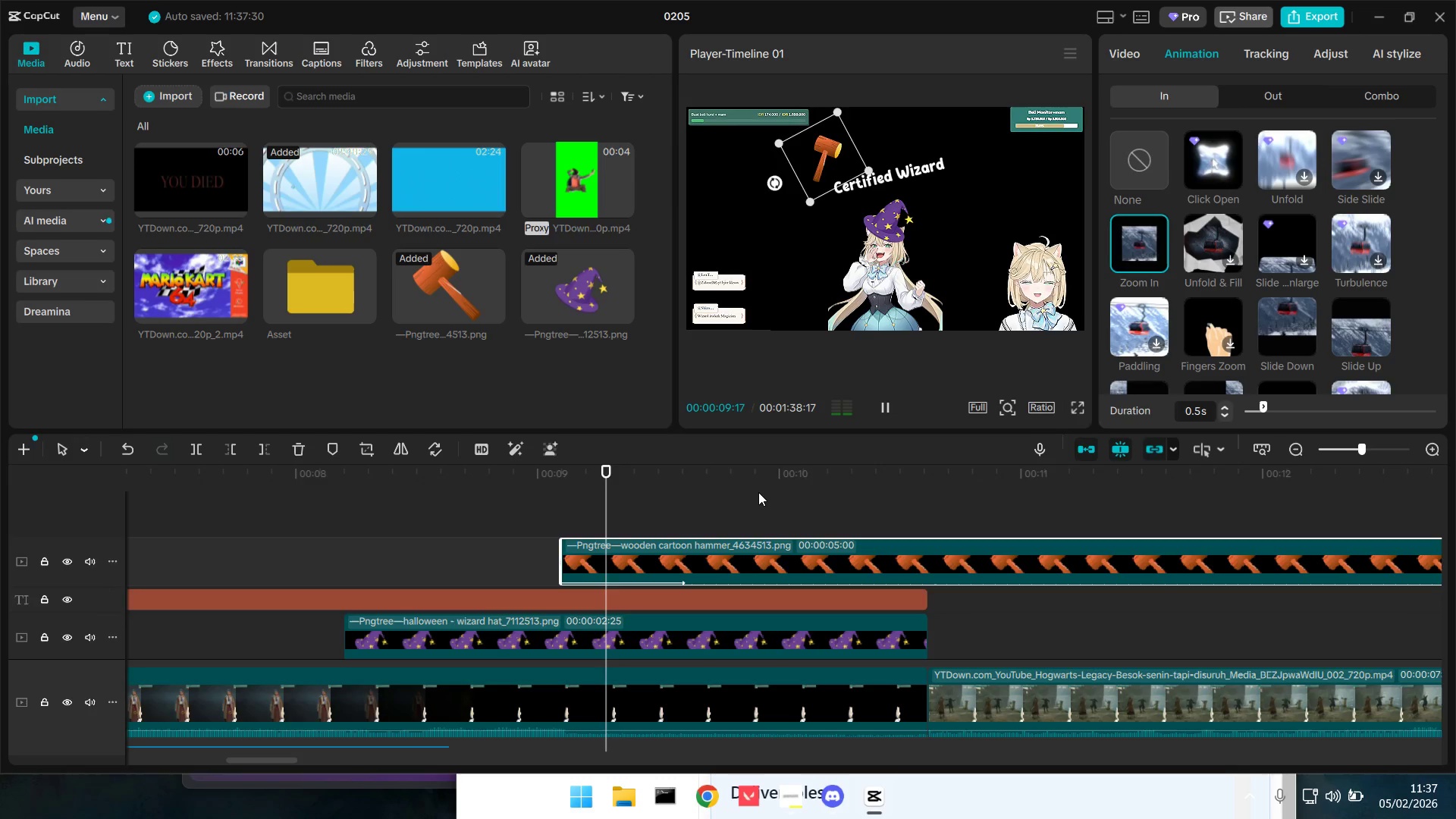 
left_click([548, 503])
 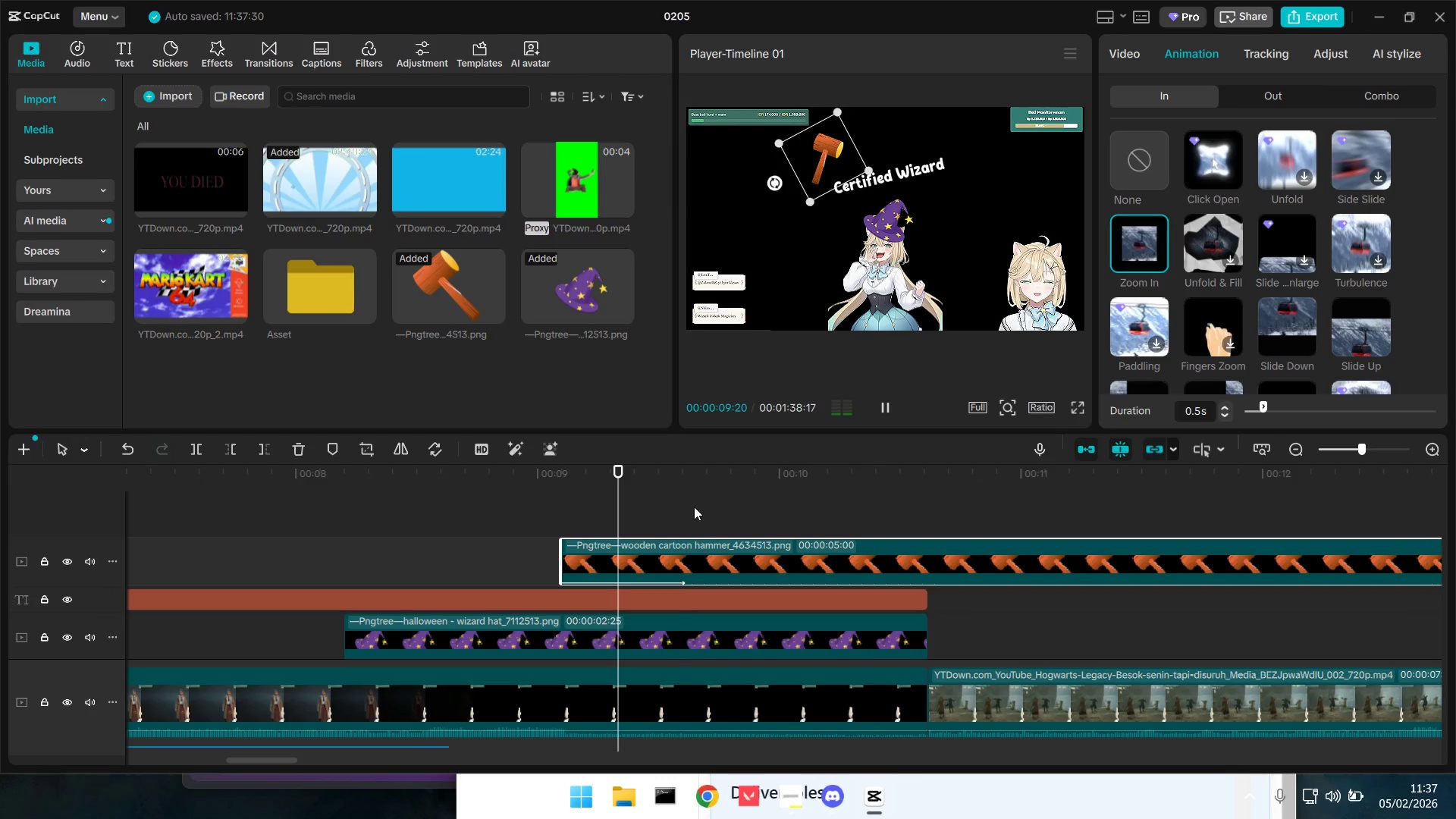 
key(Space)
 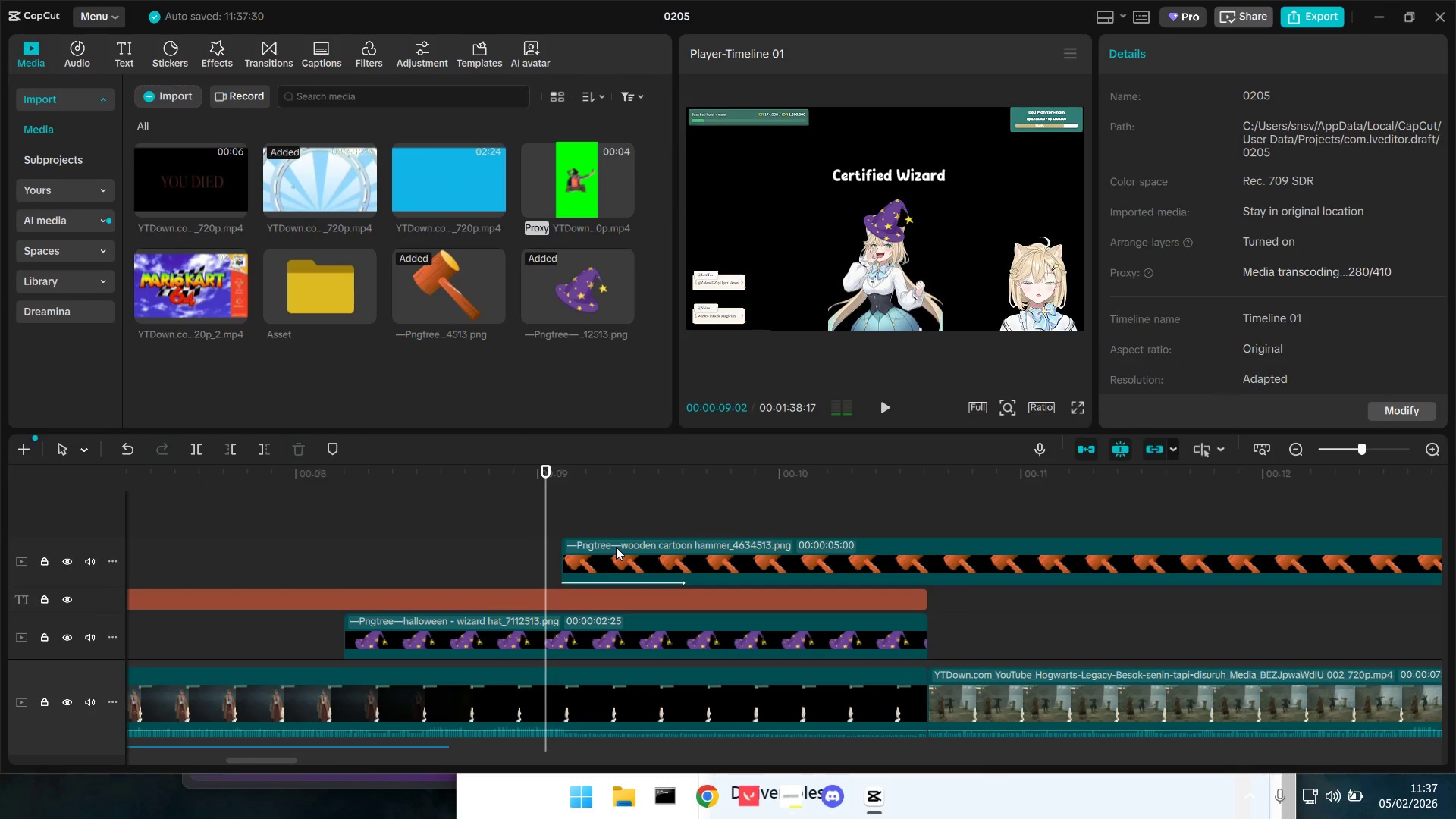 
key(Space)
 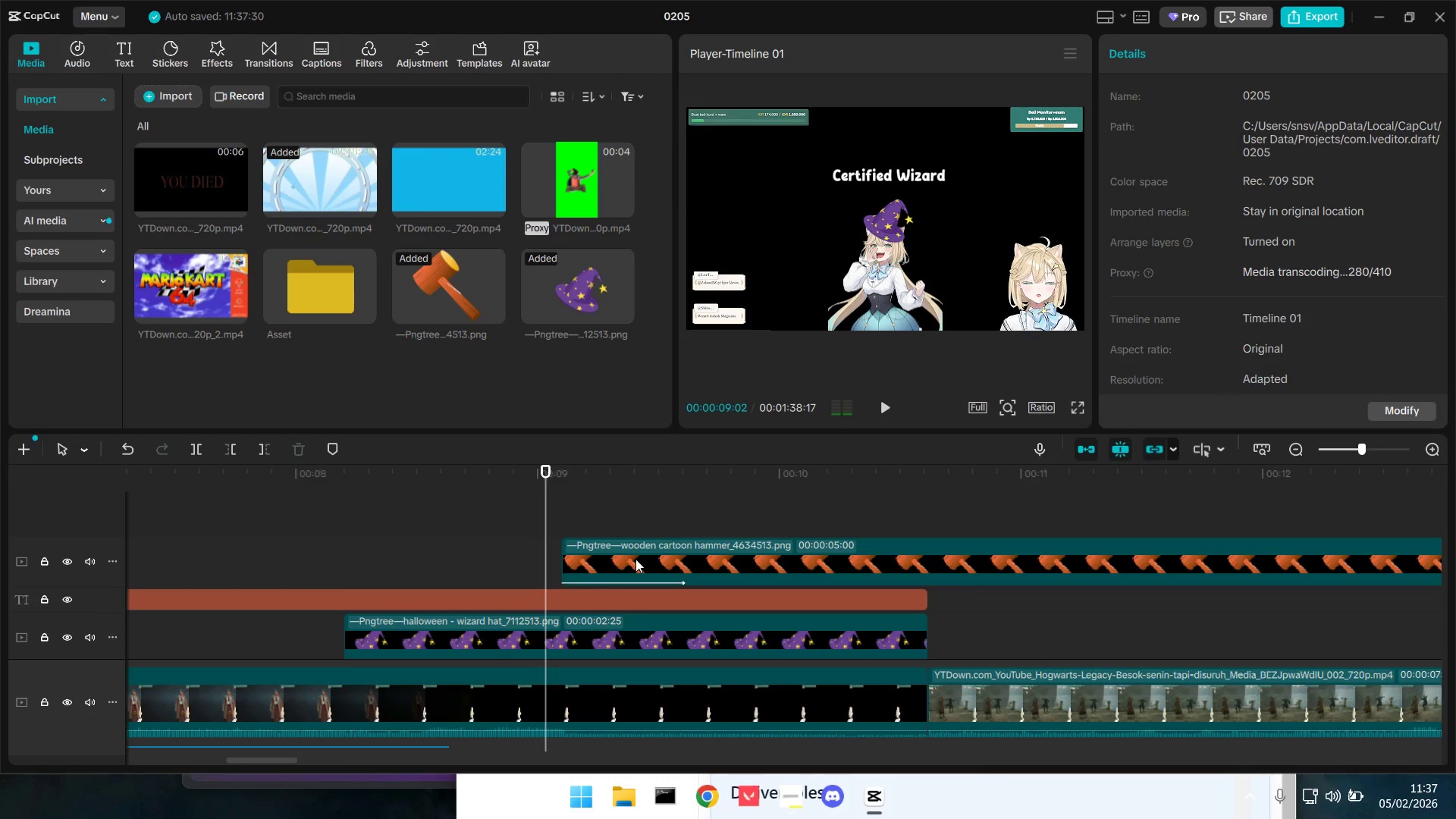 
left_click_drag(start_coordinate=[635, 560], to_coordinate=[562, 564])
 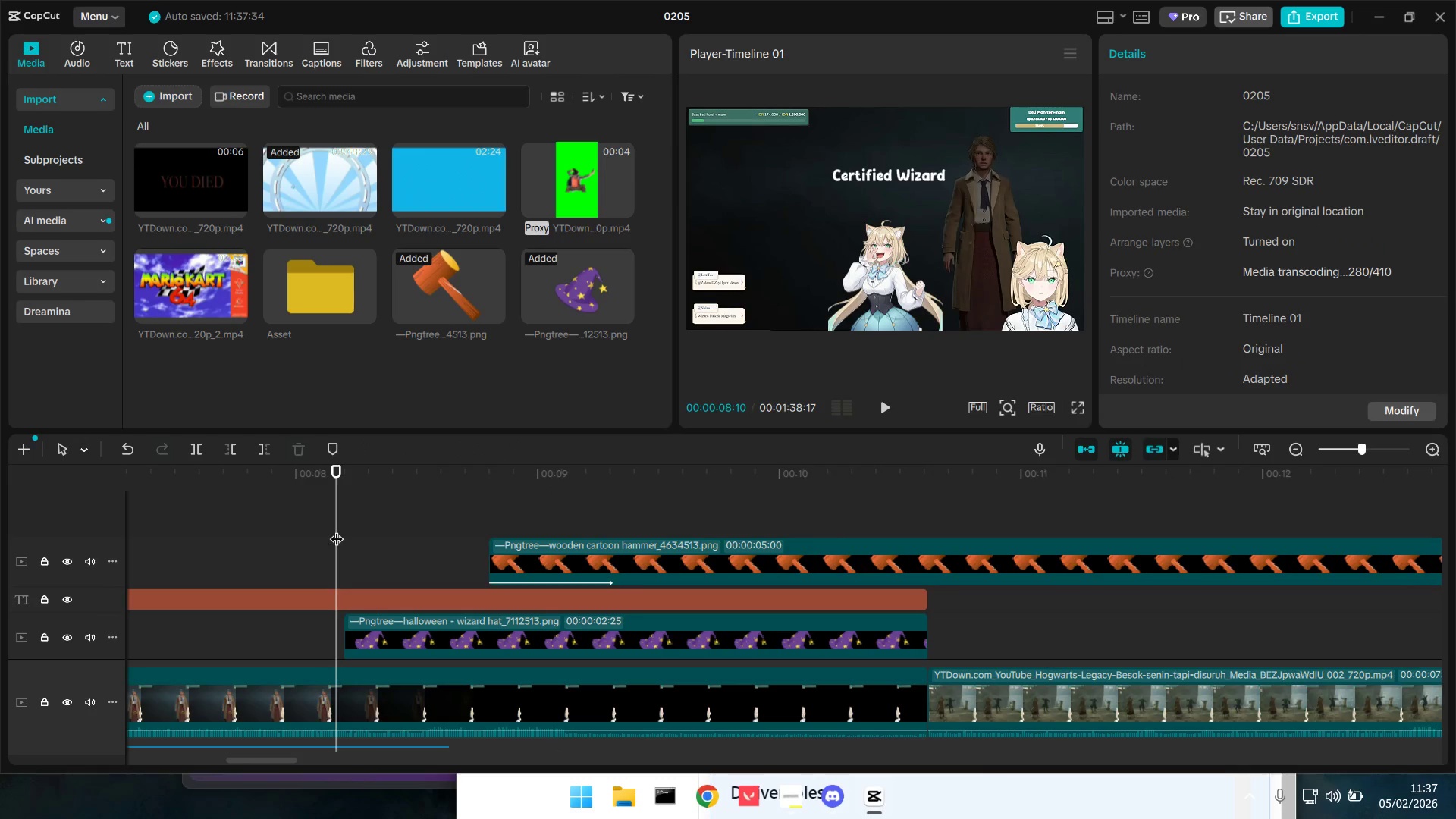 
key(Space)
 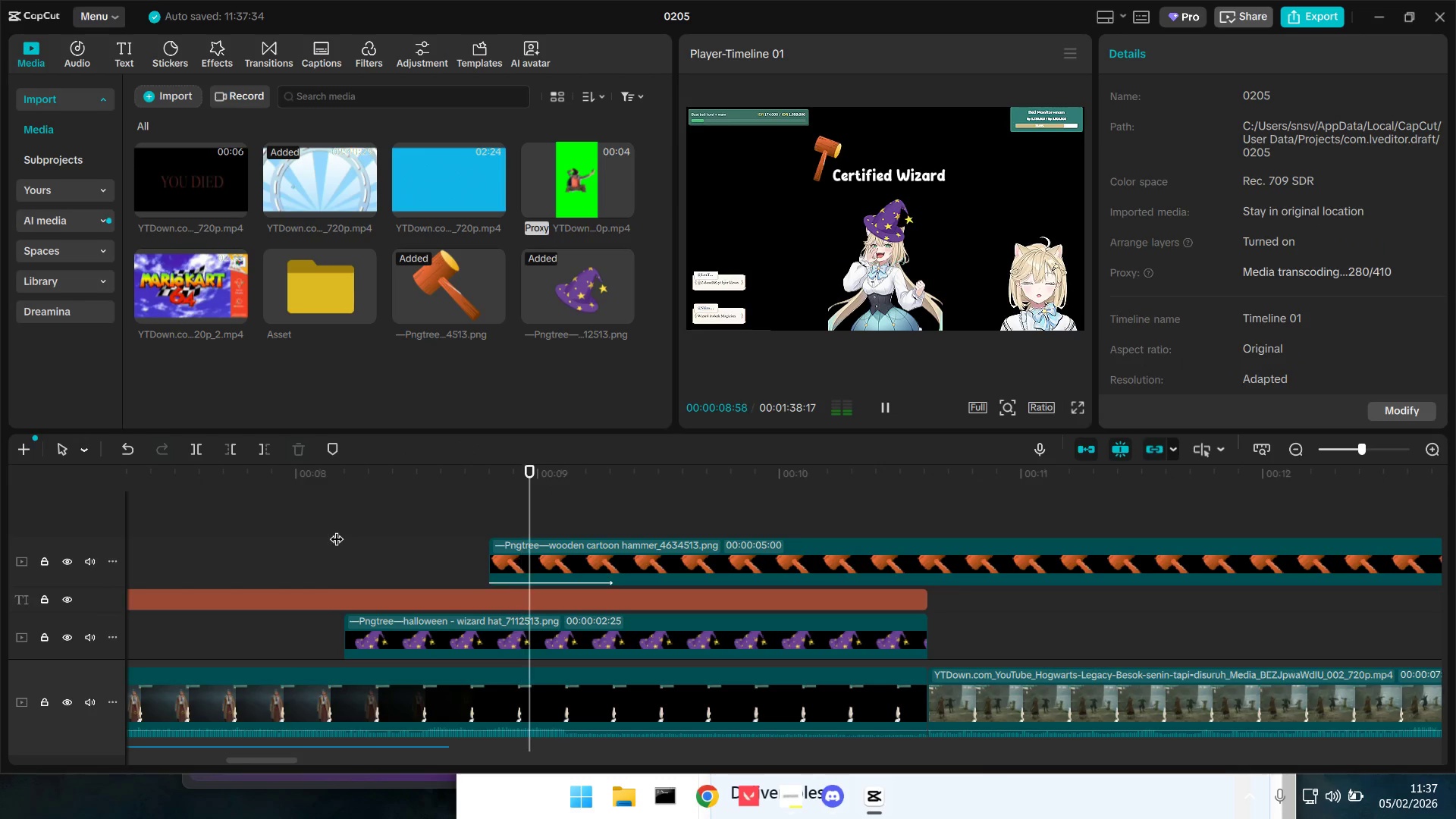 
key(Space)
 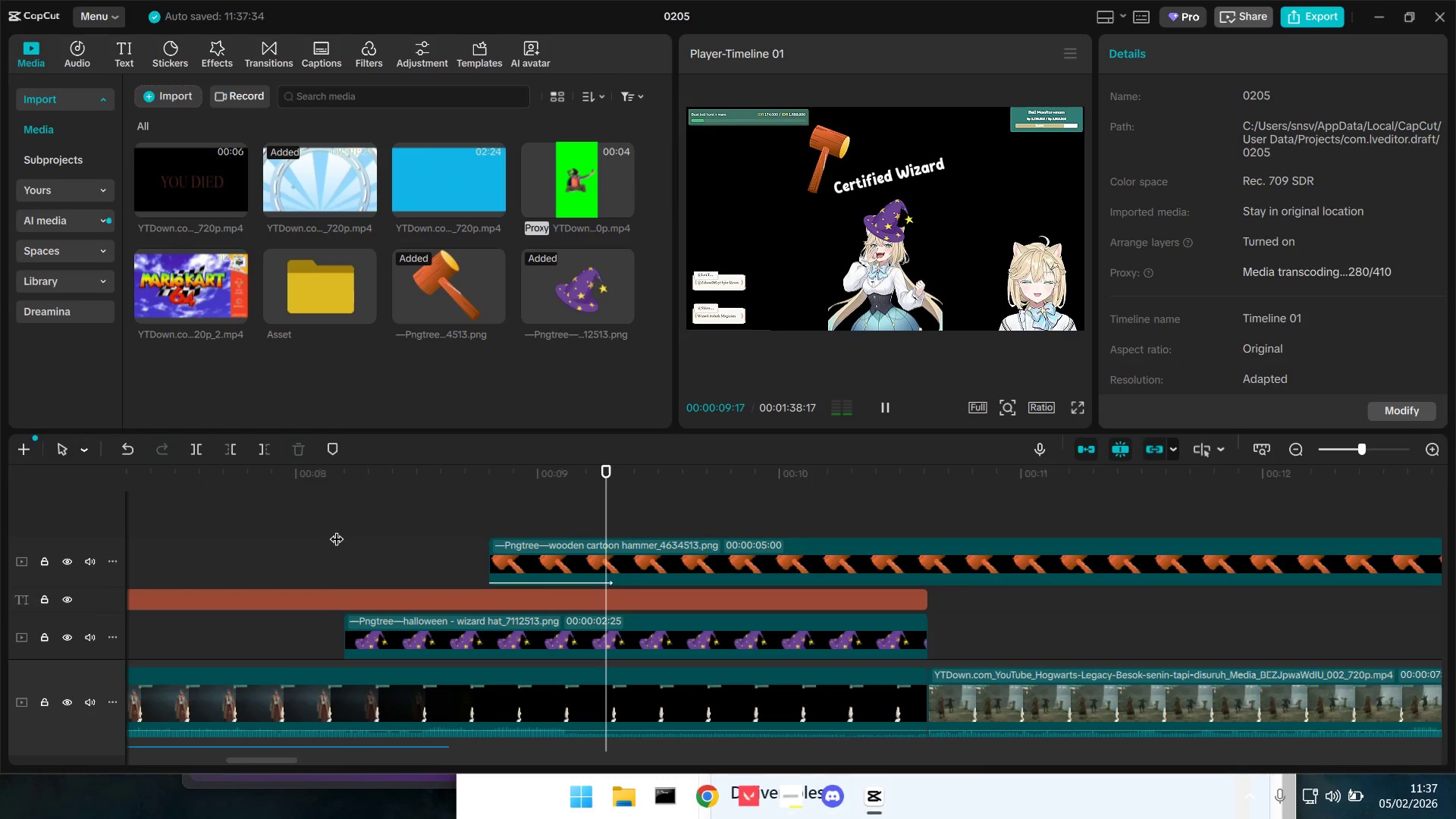 
key(Space)
 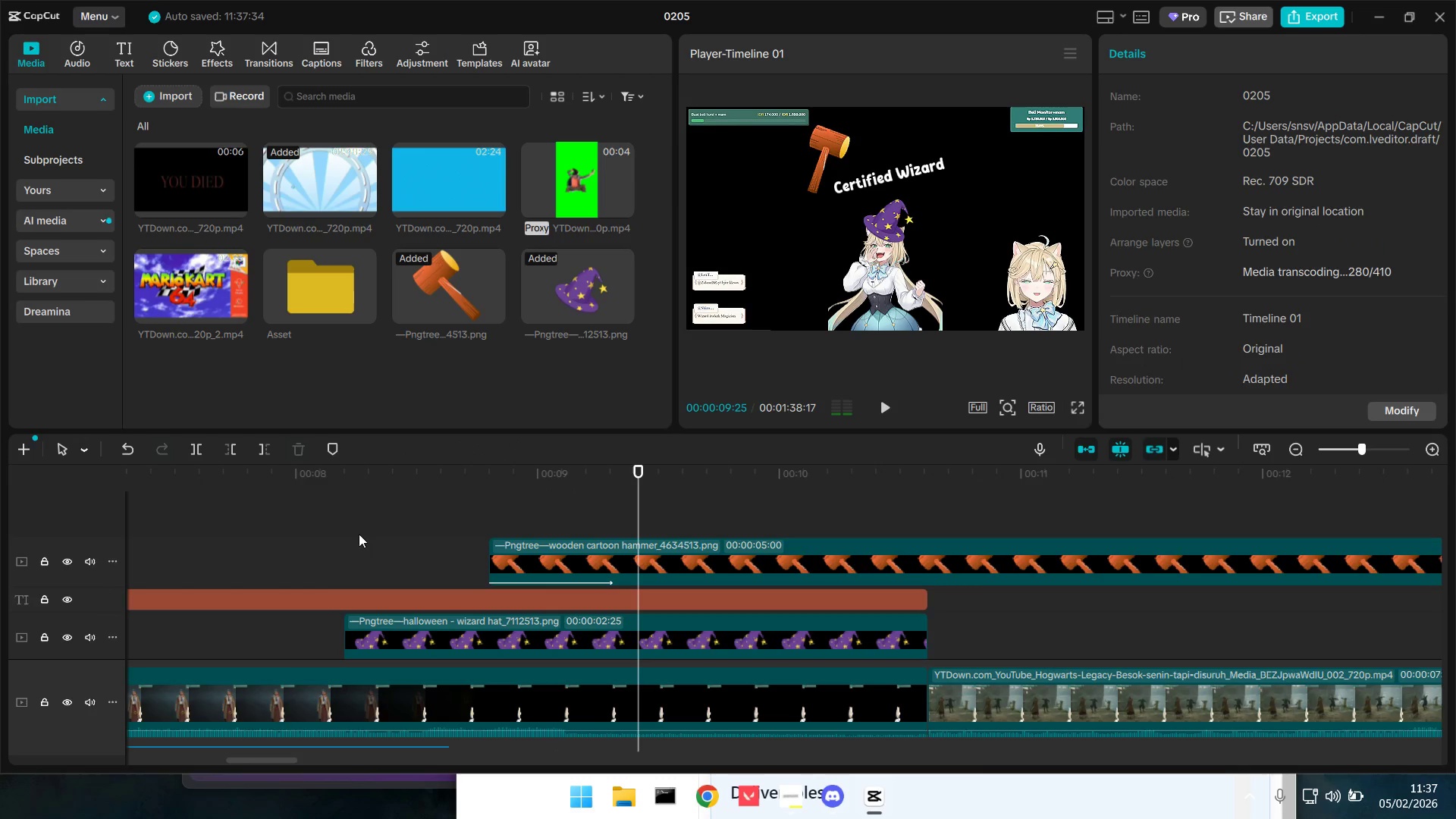 
key(Space)
 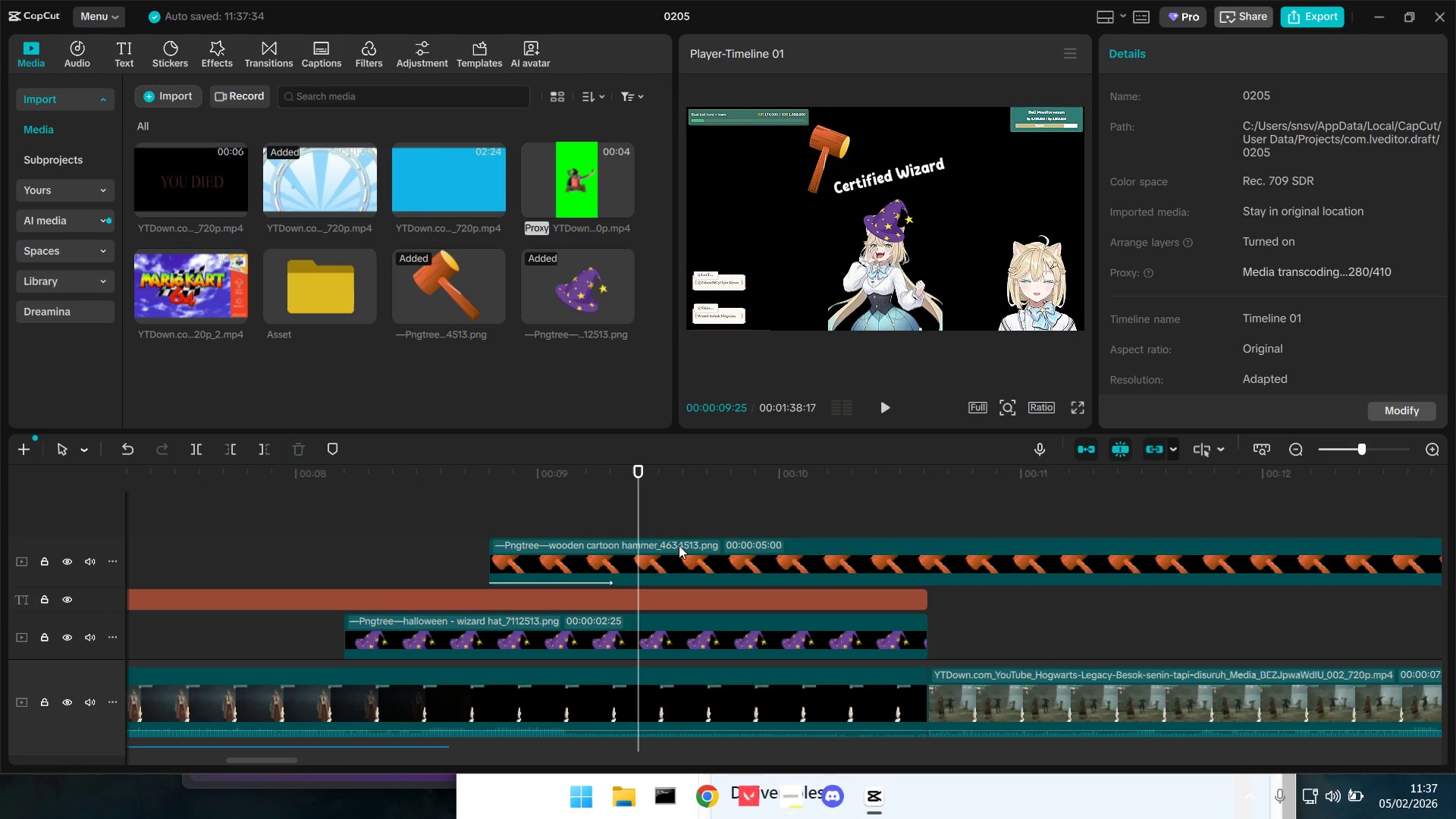 
left_click([679, 545])
 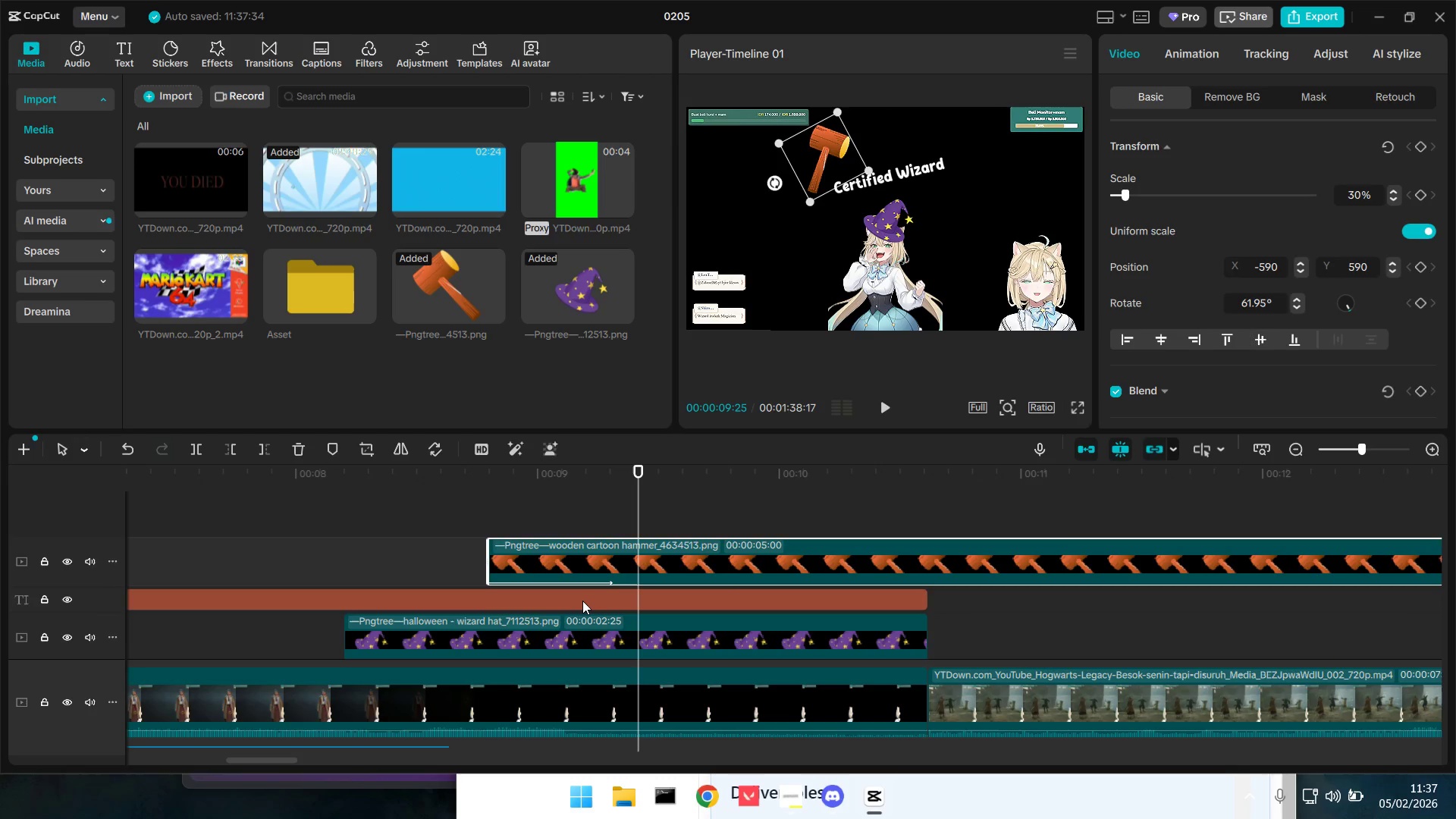 
left_click([582, 601])
 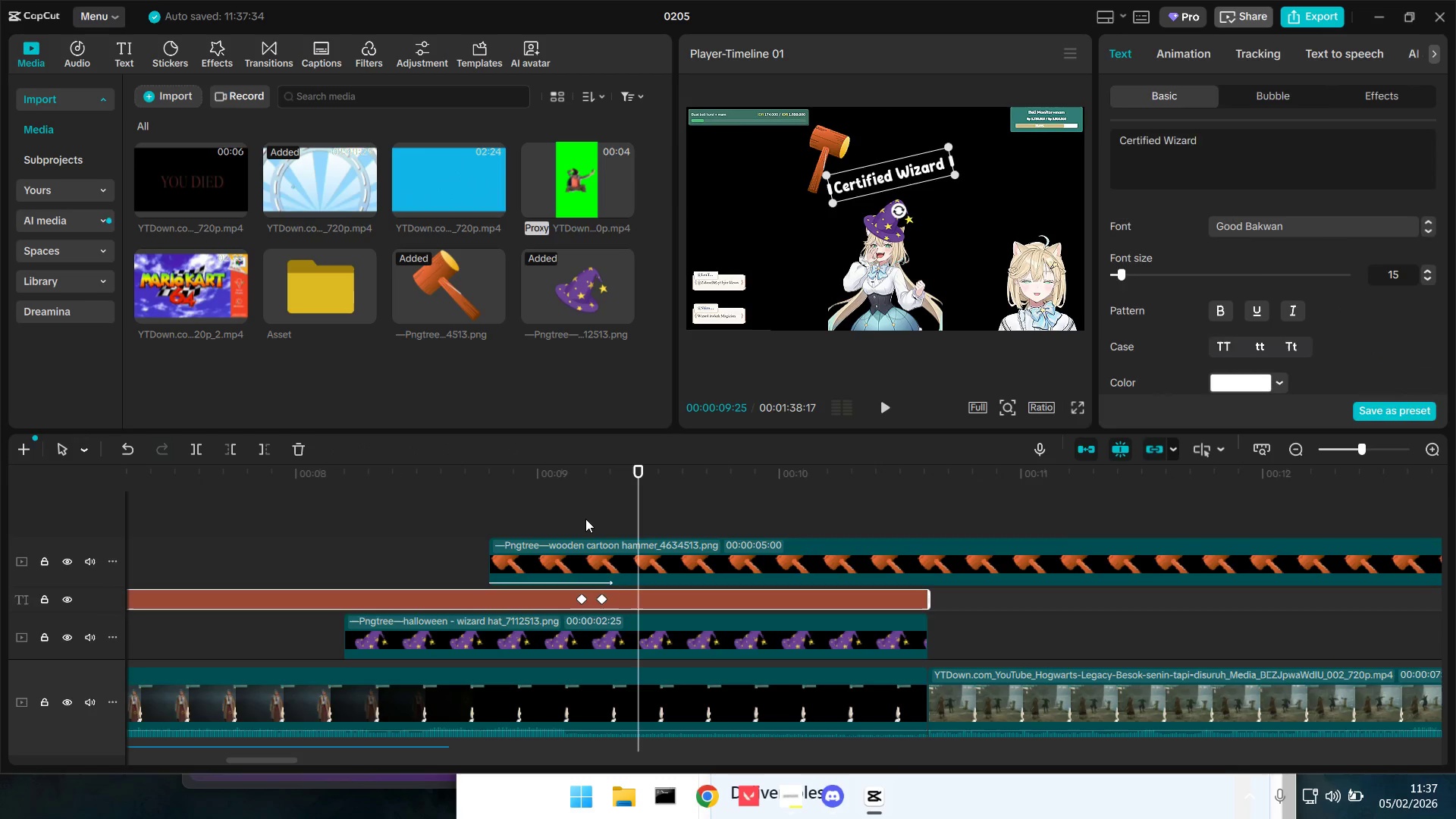 
double_click([585, 519])
 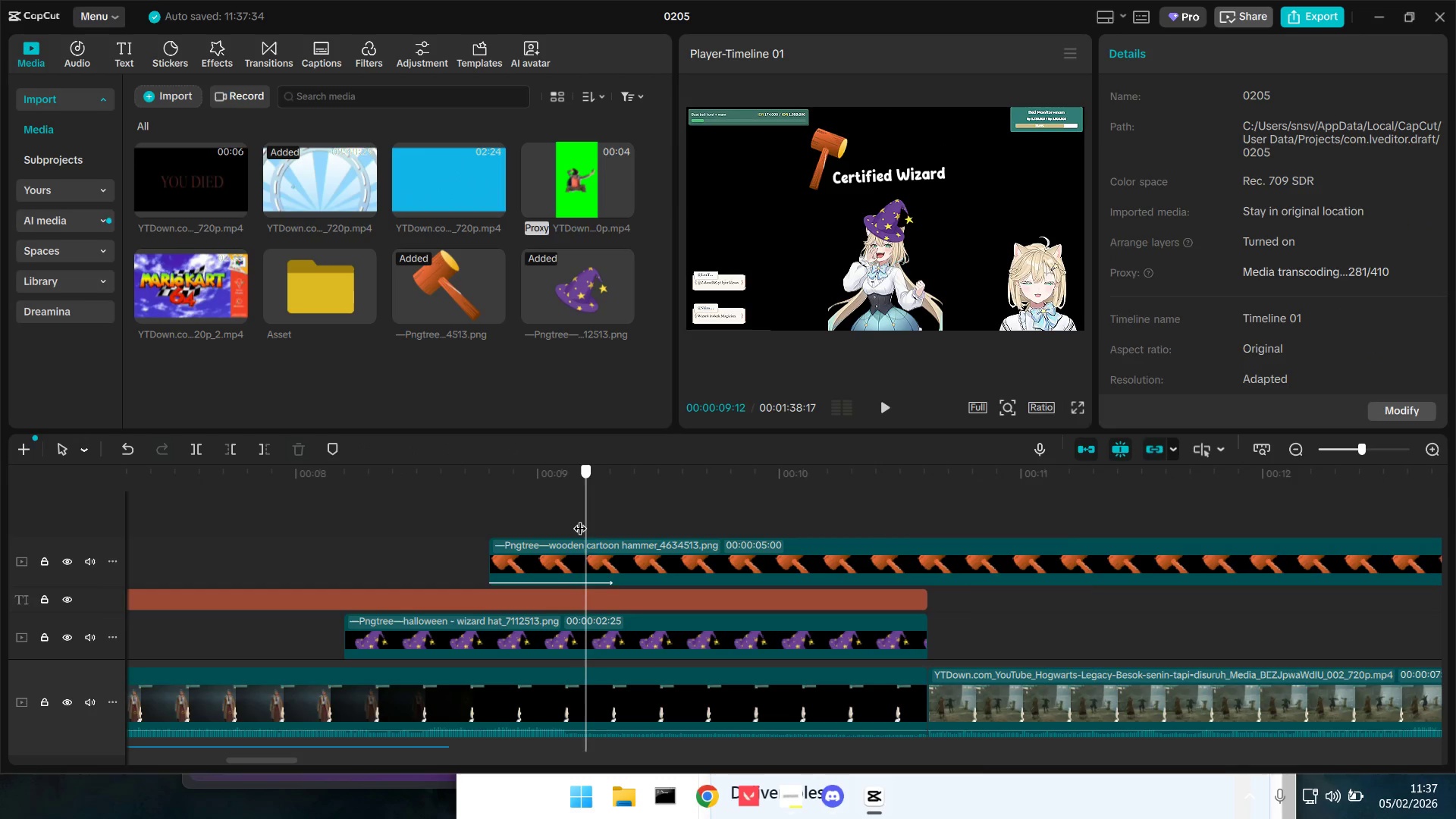 
left_click_drag(start_coordinate=[585, 519], to_coordinate=[579, 519])
 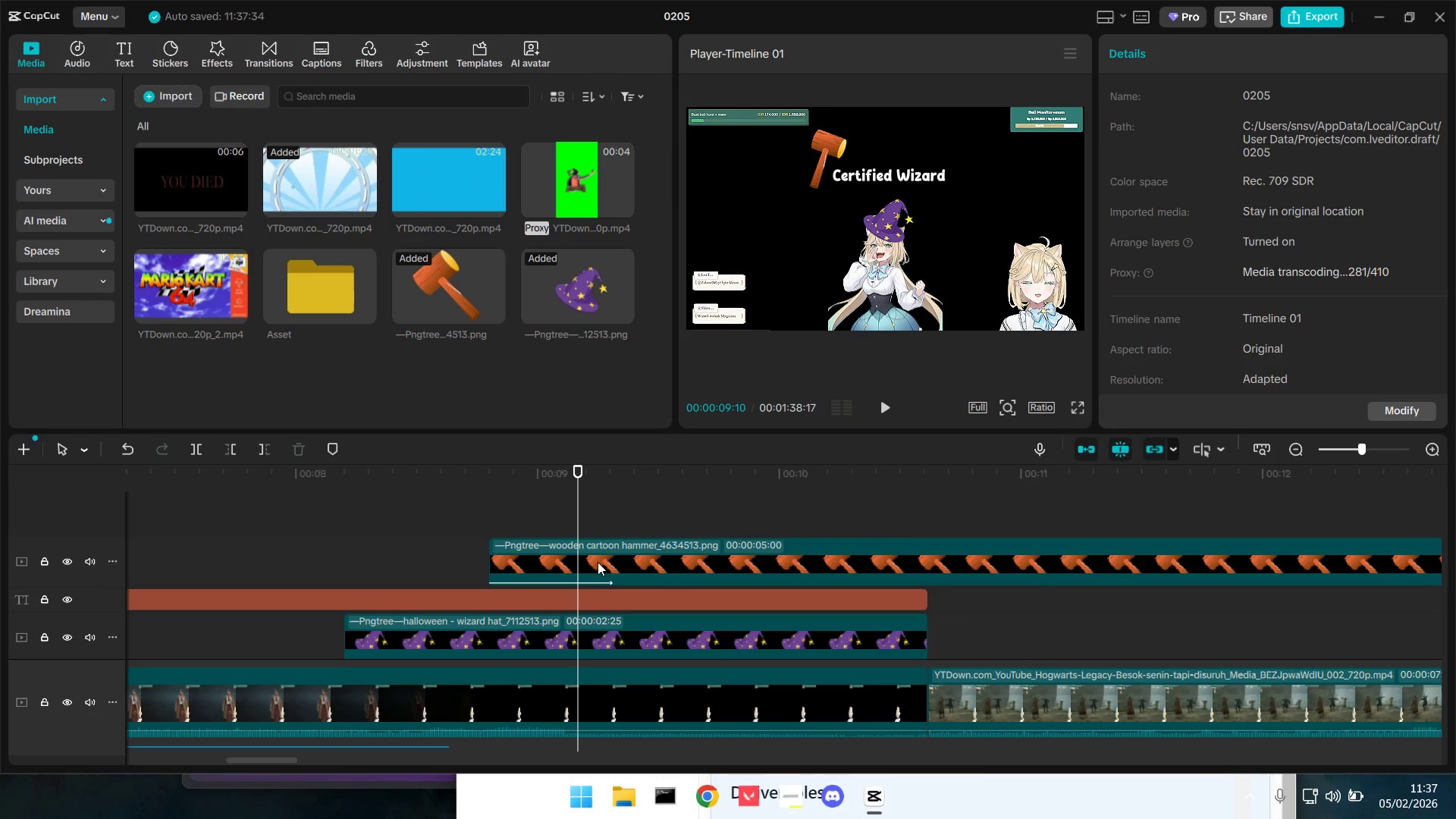 
triple_click([598, 562])
 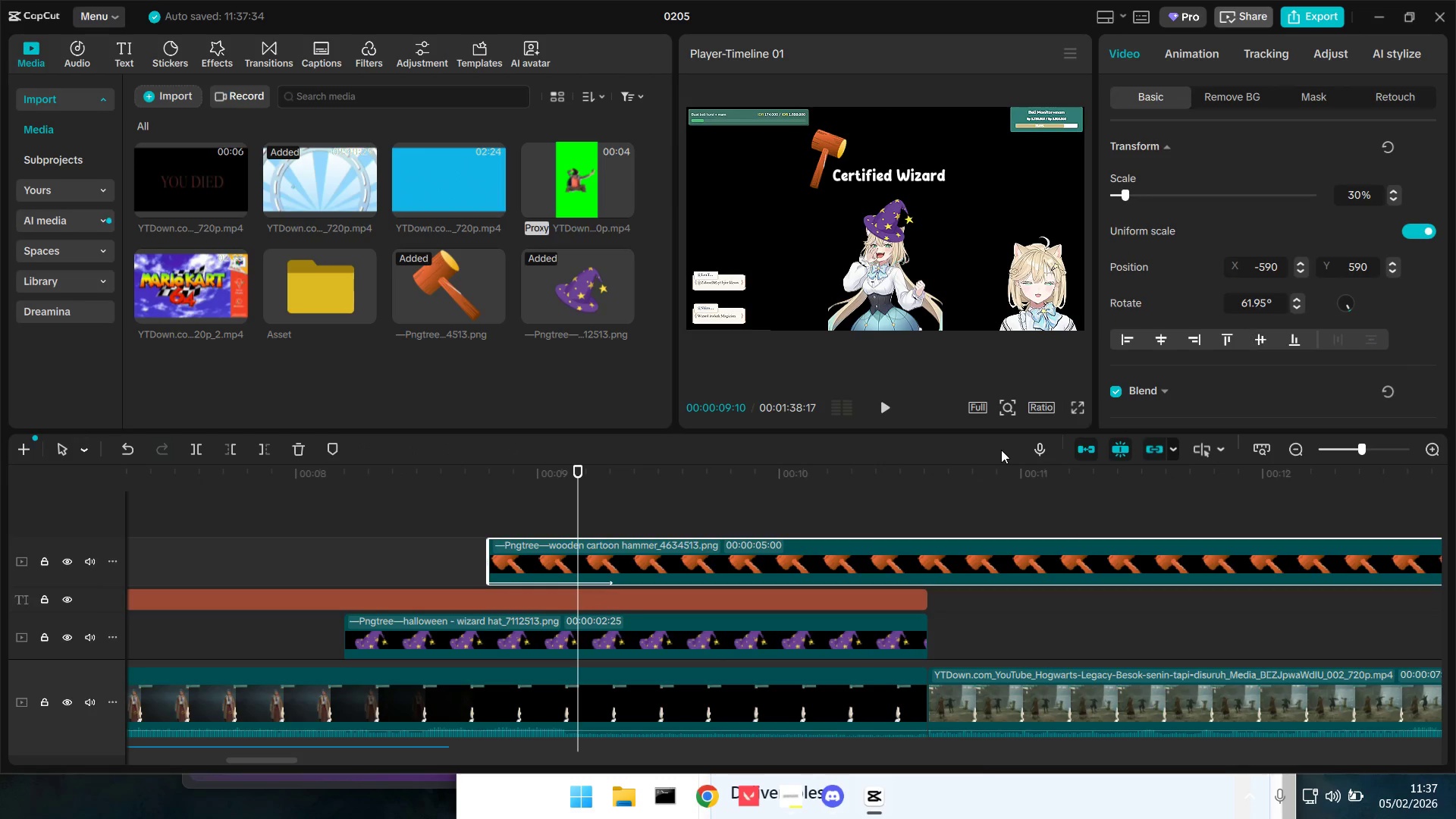 
scroll: coordinate [1288, 306], scroll_direction: down, amount: 4.0
 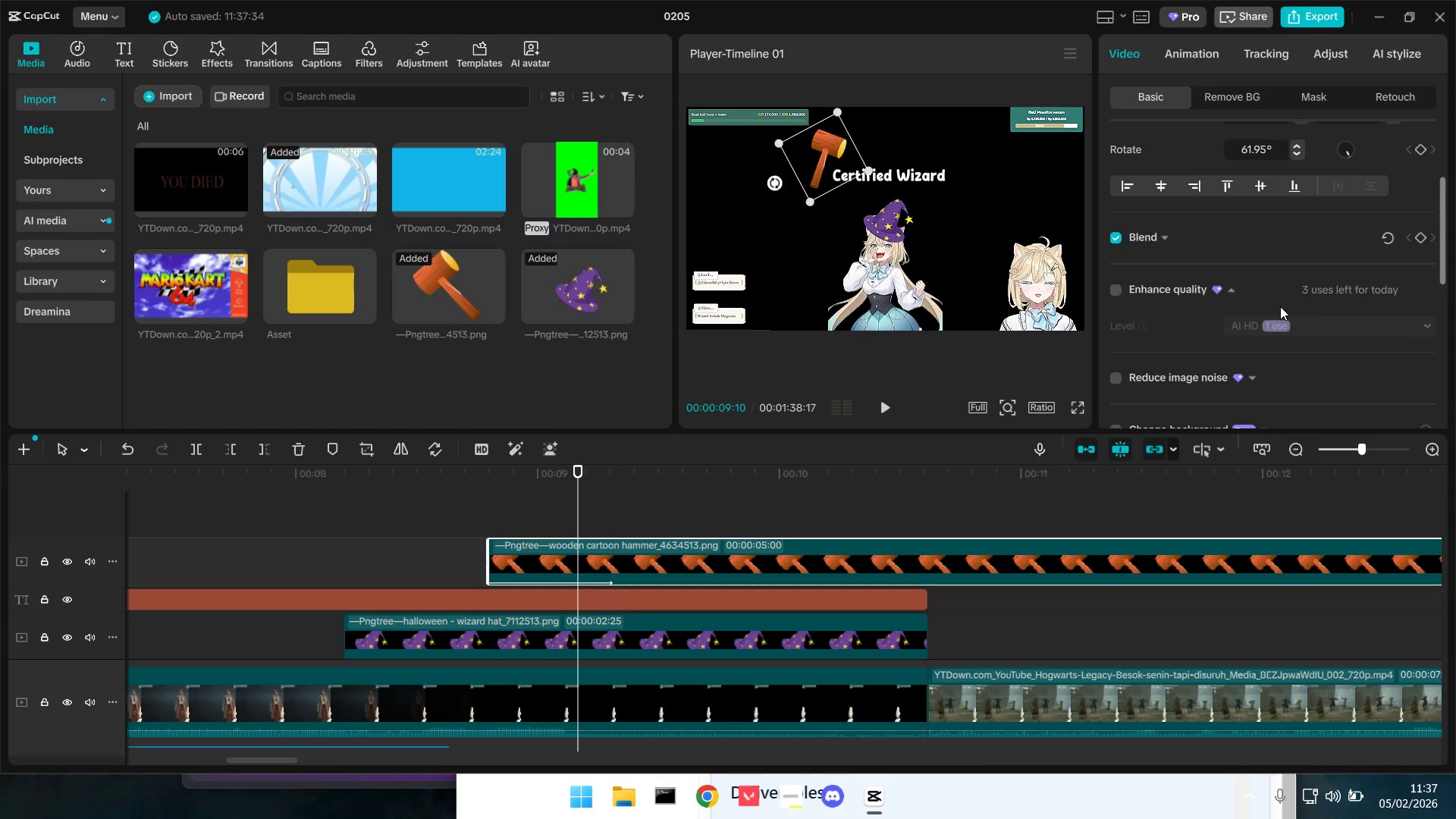 
left_click([1203, 57])
 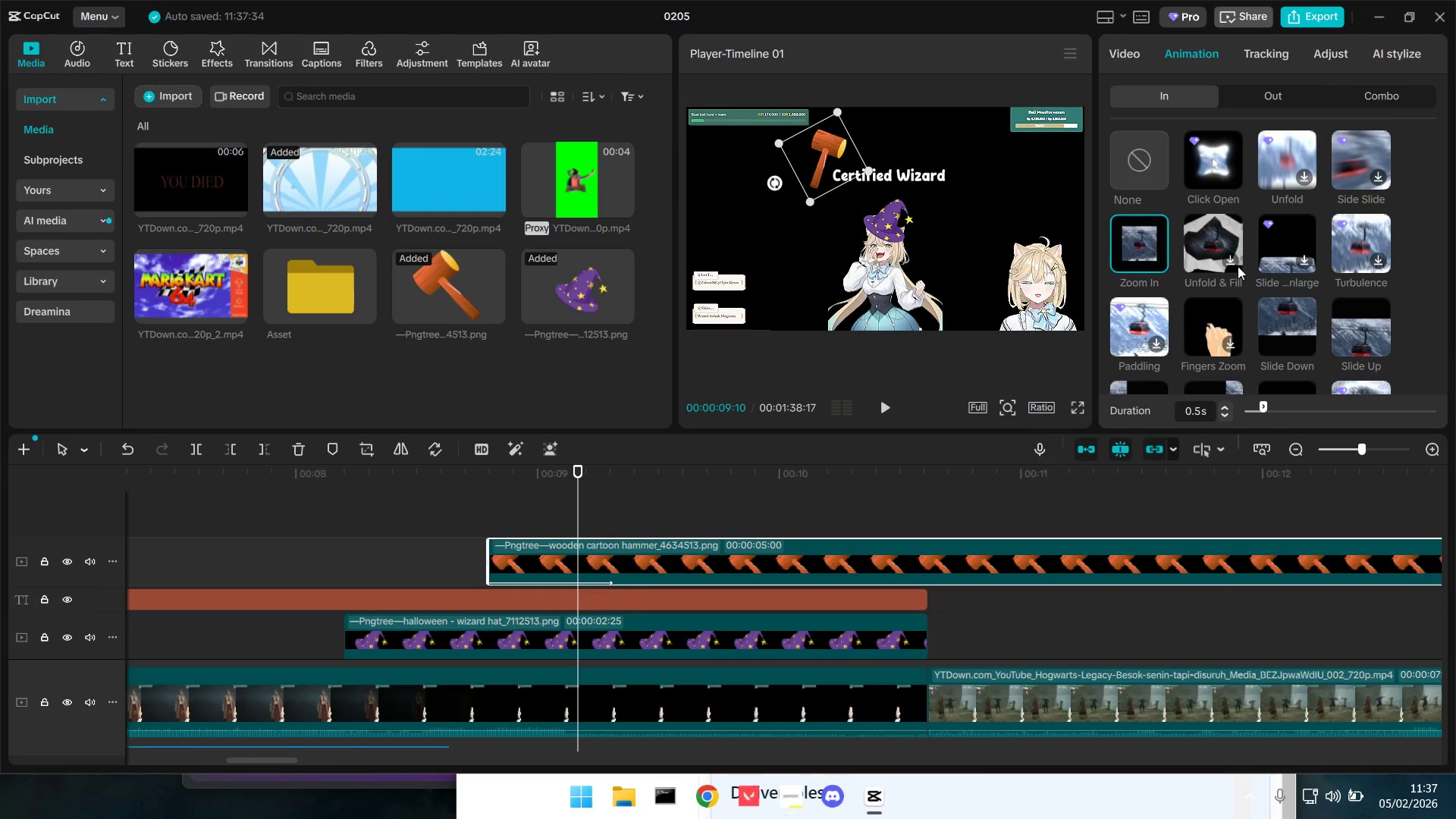 
scroll: coordinate [1249, 328], scroll_direction: down, amount: 4.0
 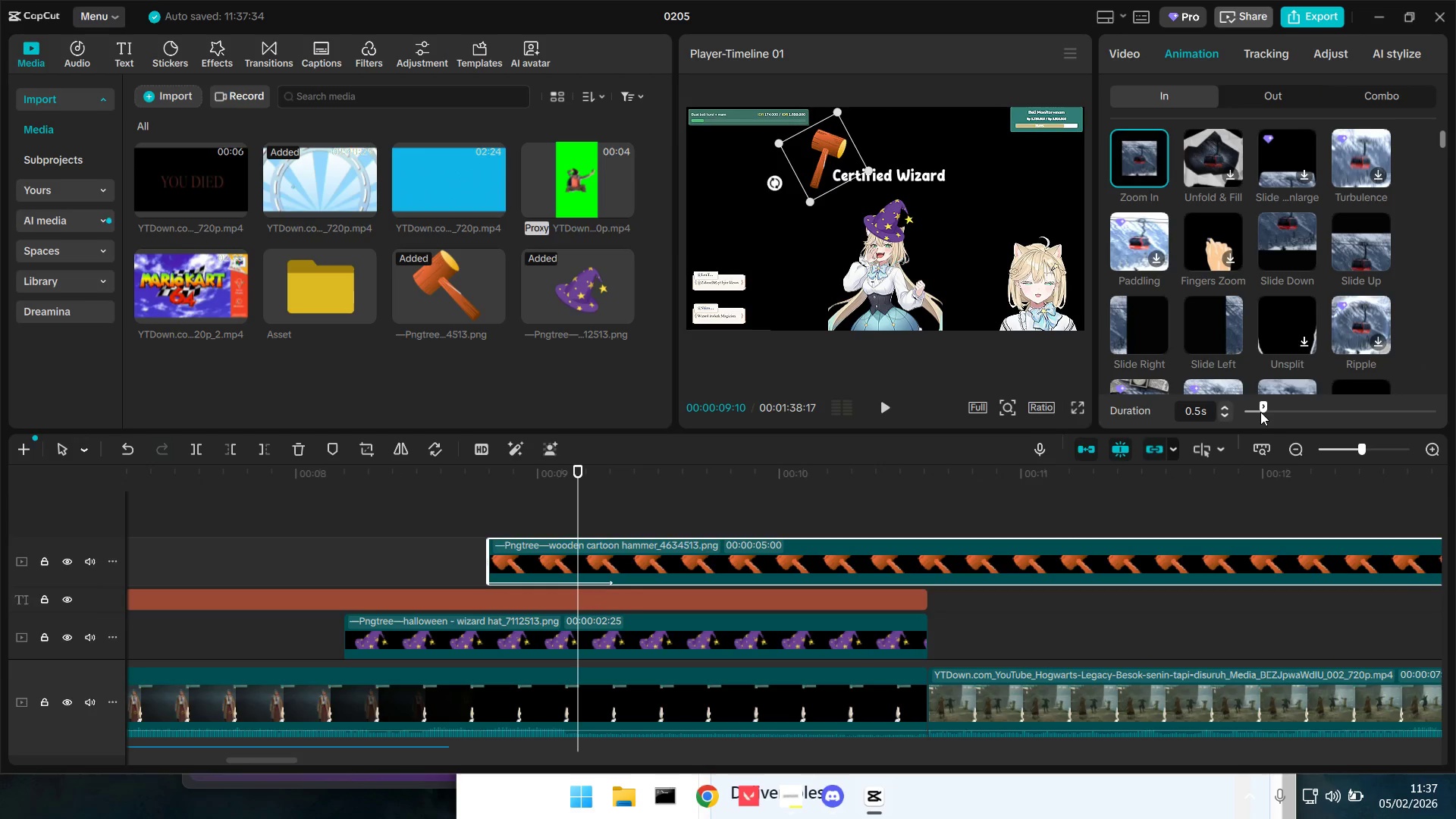 
left_click_drag(start_coordinate=[1260, 412], to_coordinate=[1250, 413])
 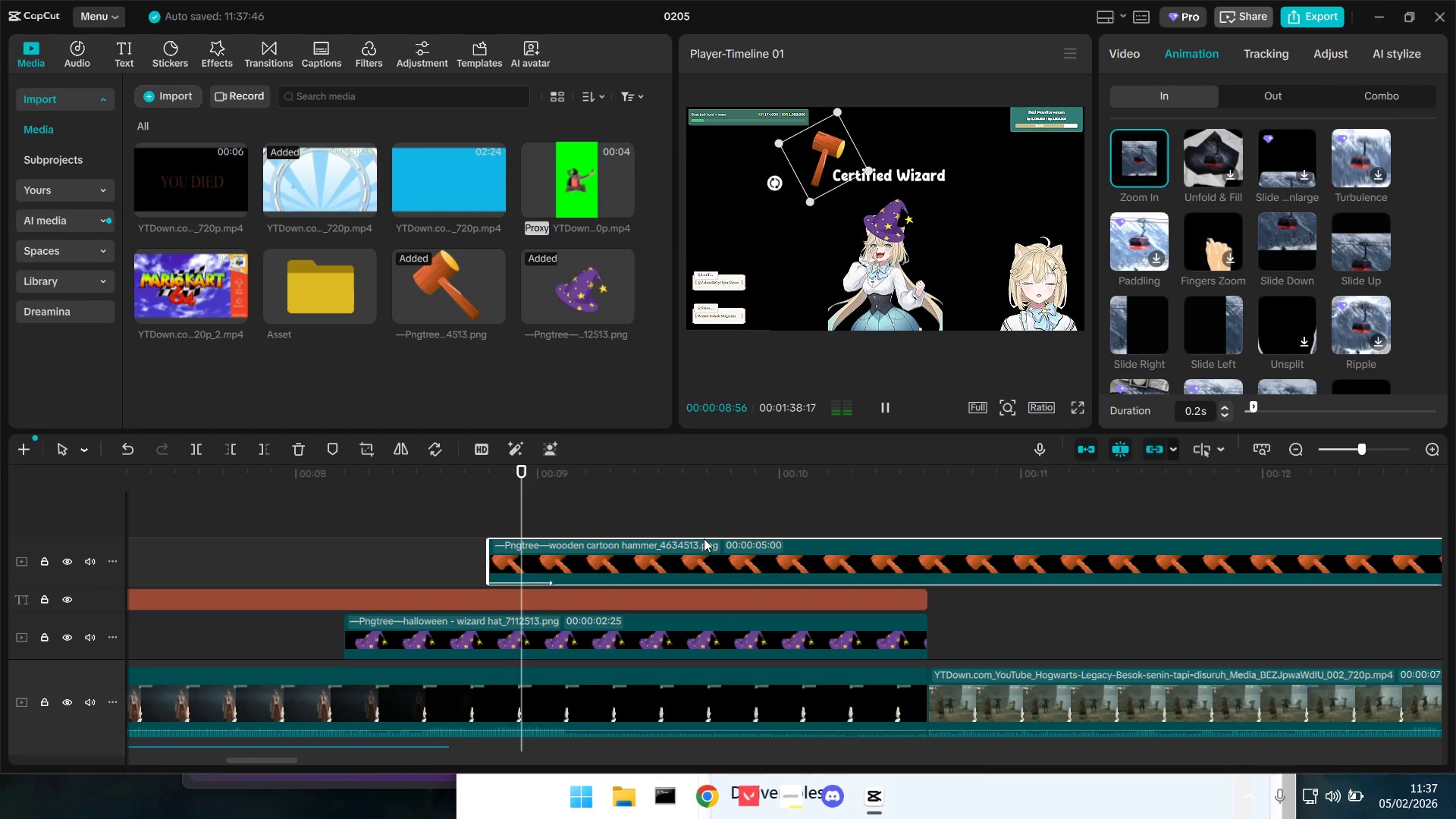 
key(Space)
 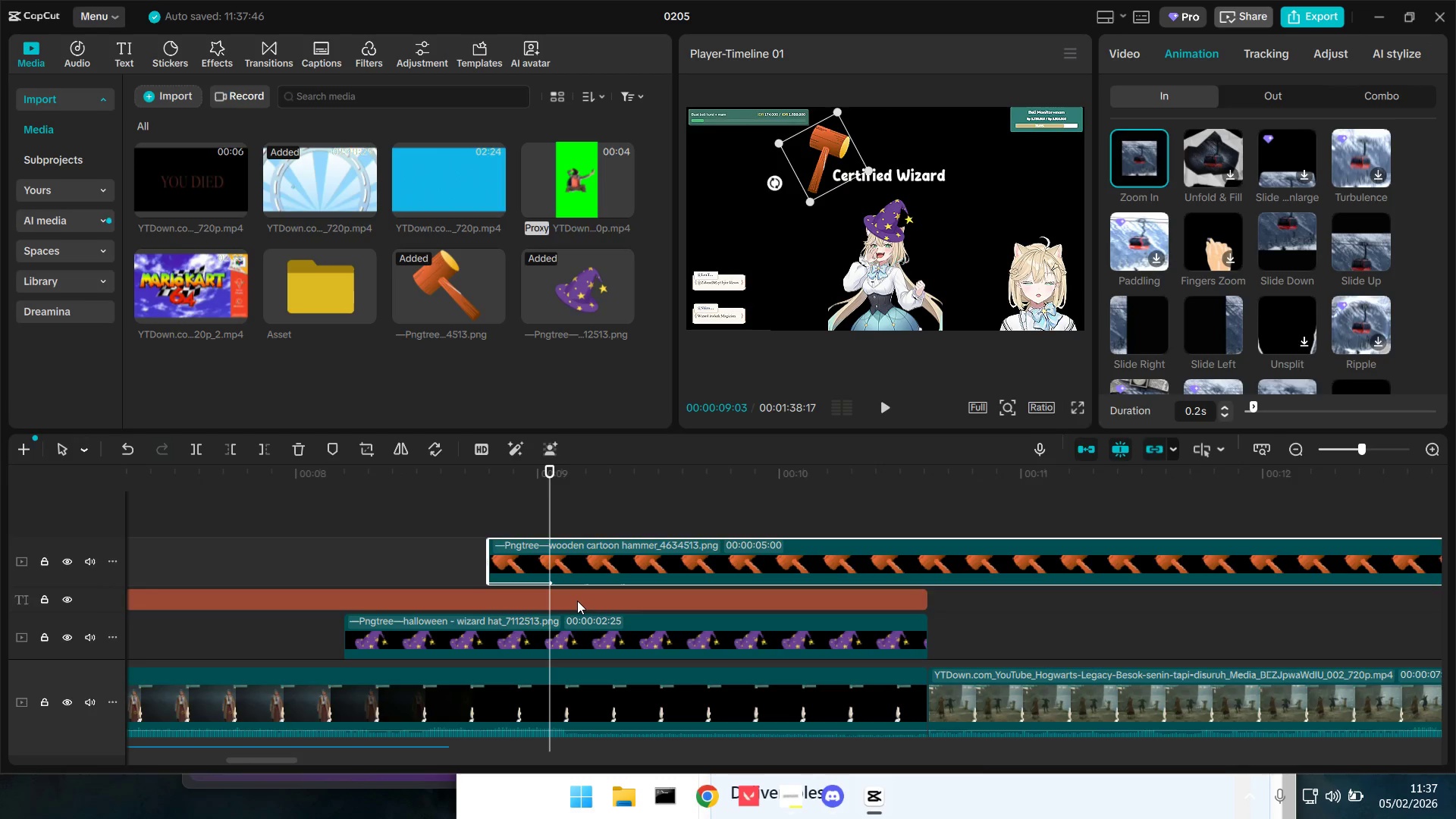 
left_click([577, 601])
 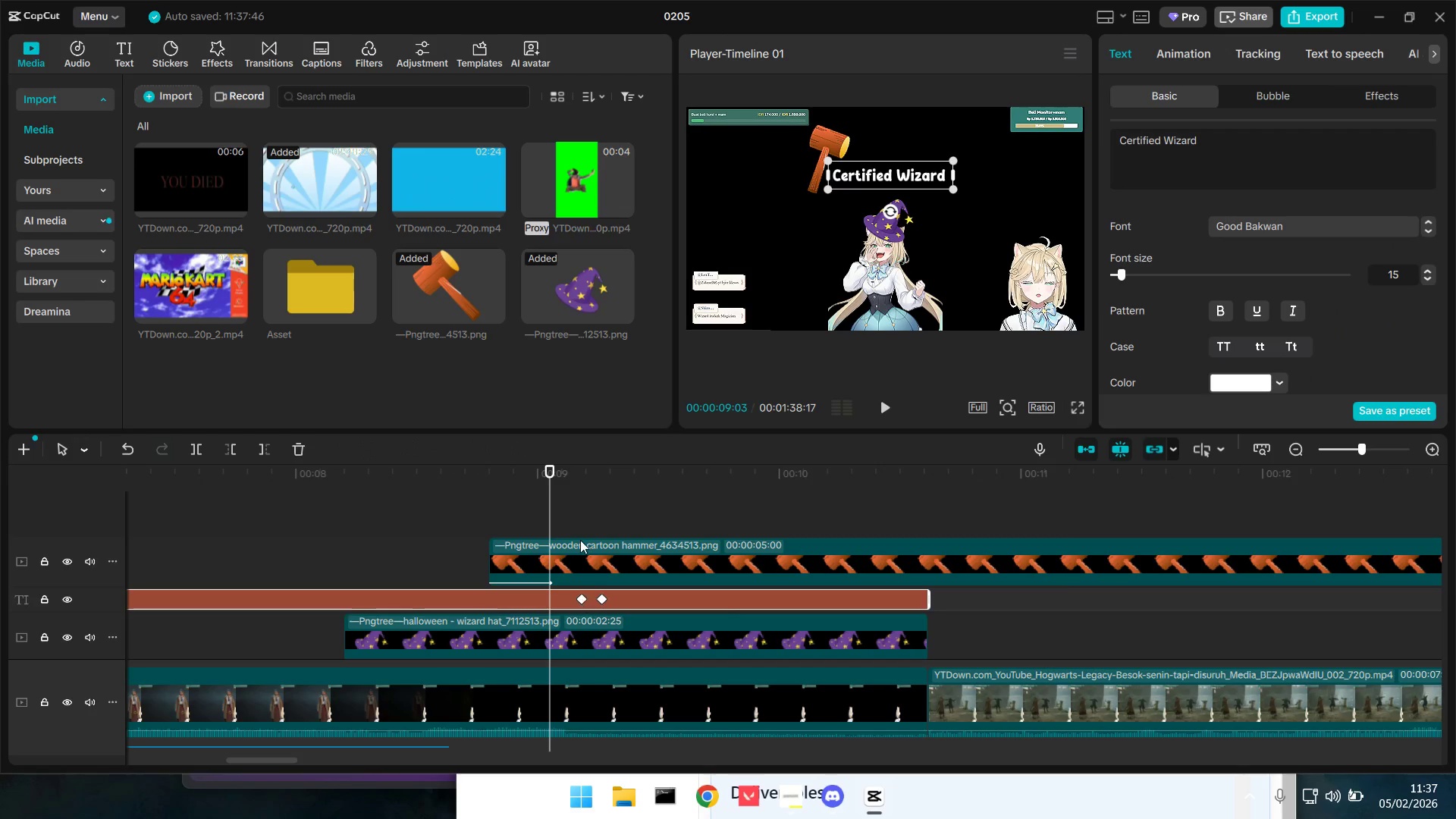 
key(Space)
 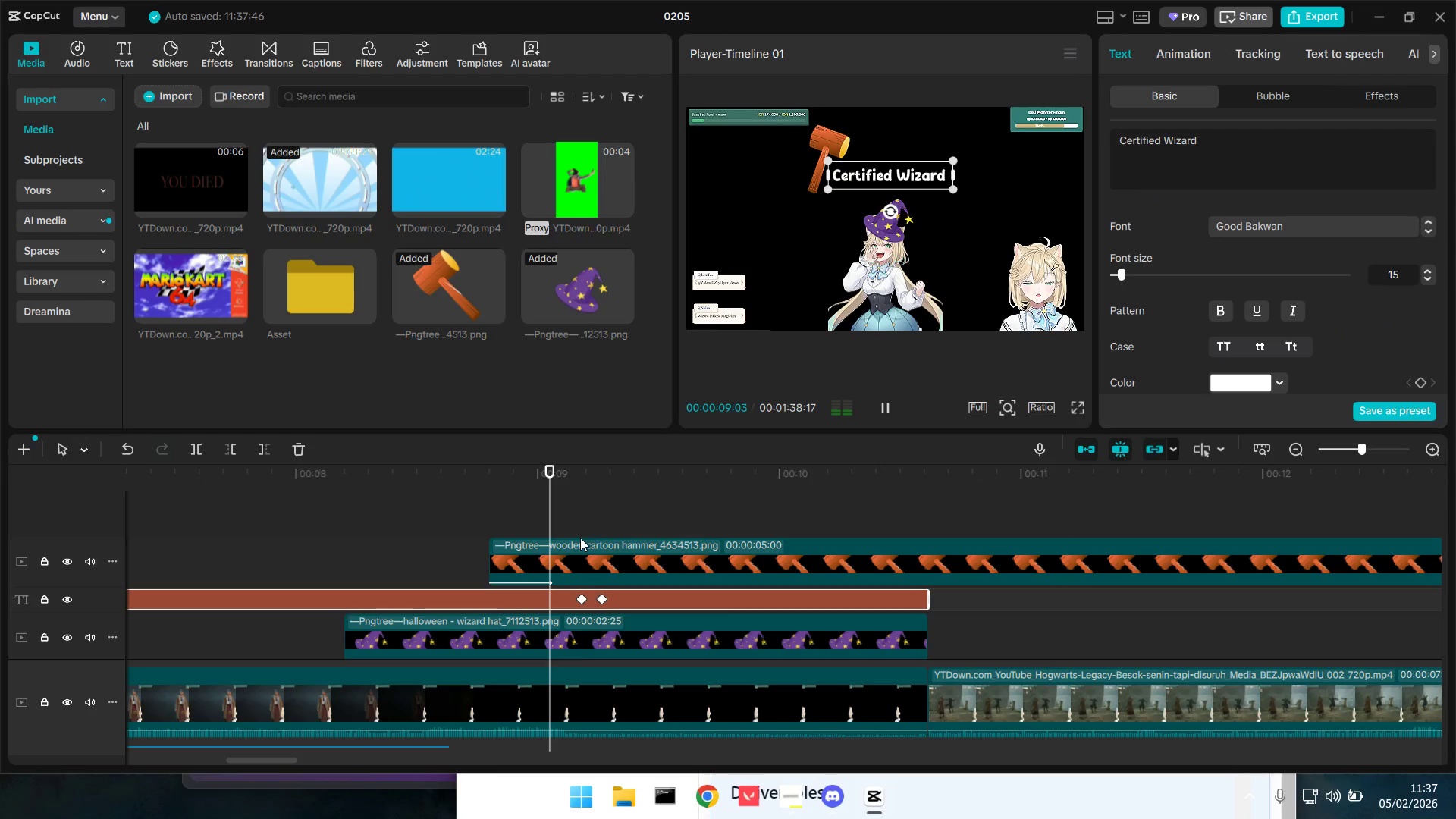 
key(Space)
 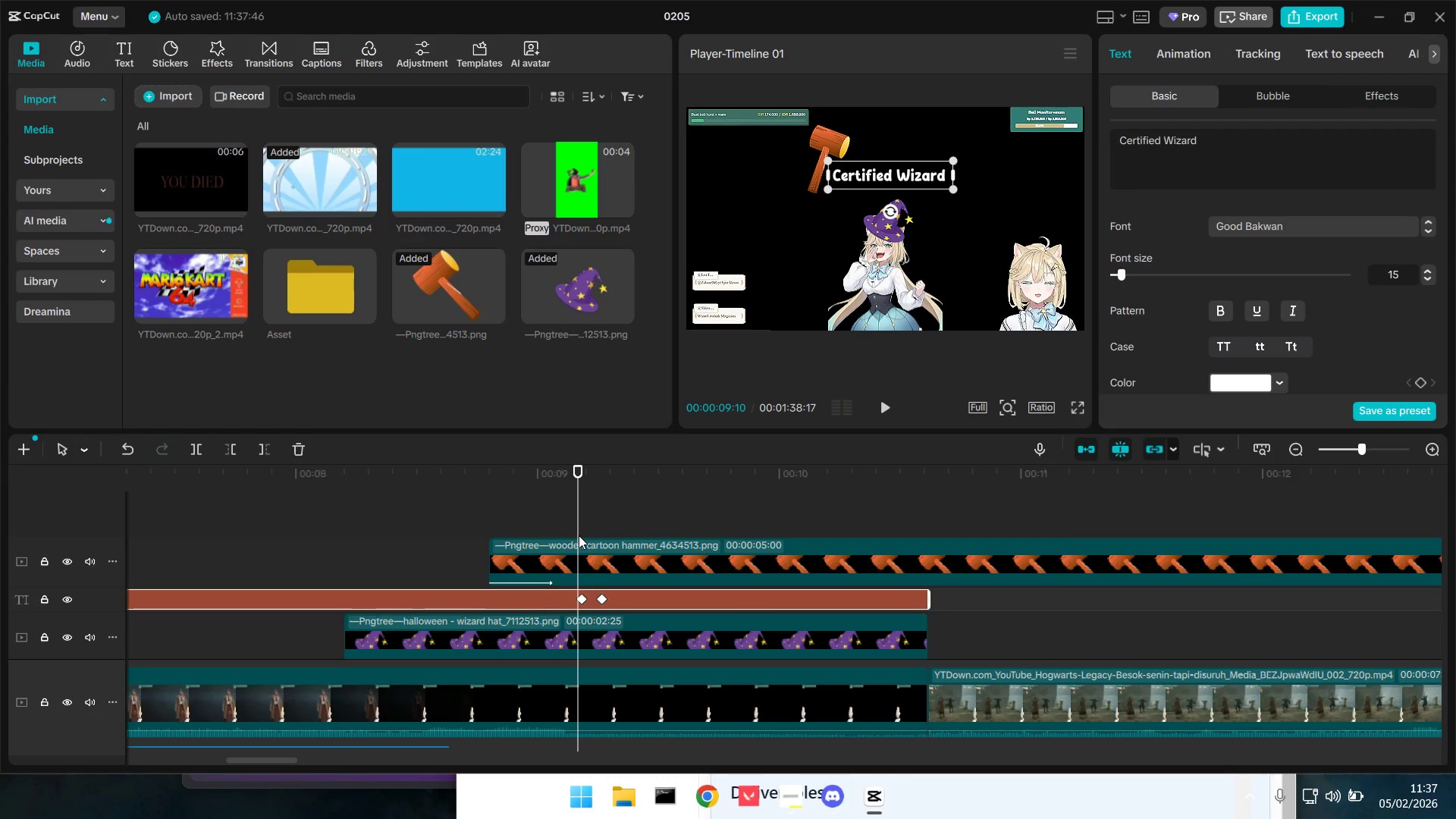 
left_click_drag(start_coordinate=[579, 535], to_coordinate=[582, 535])
 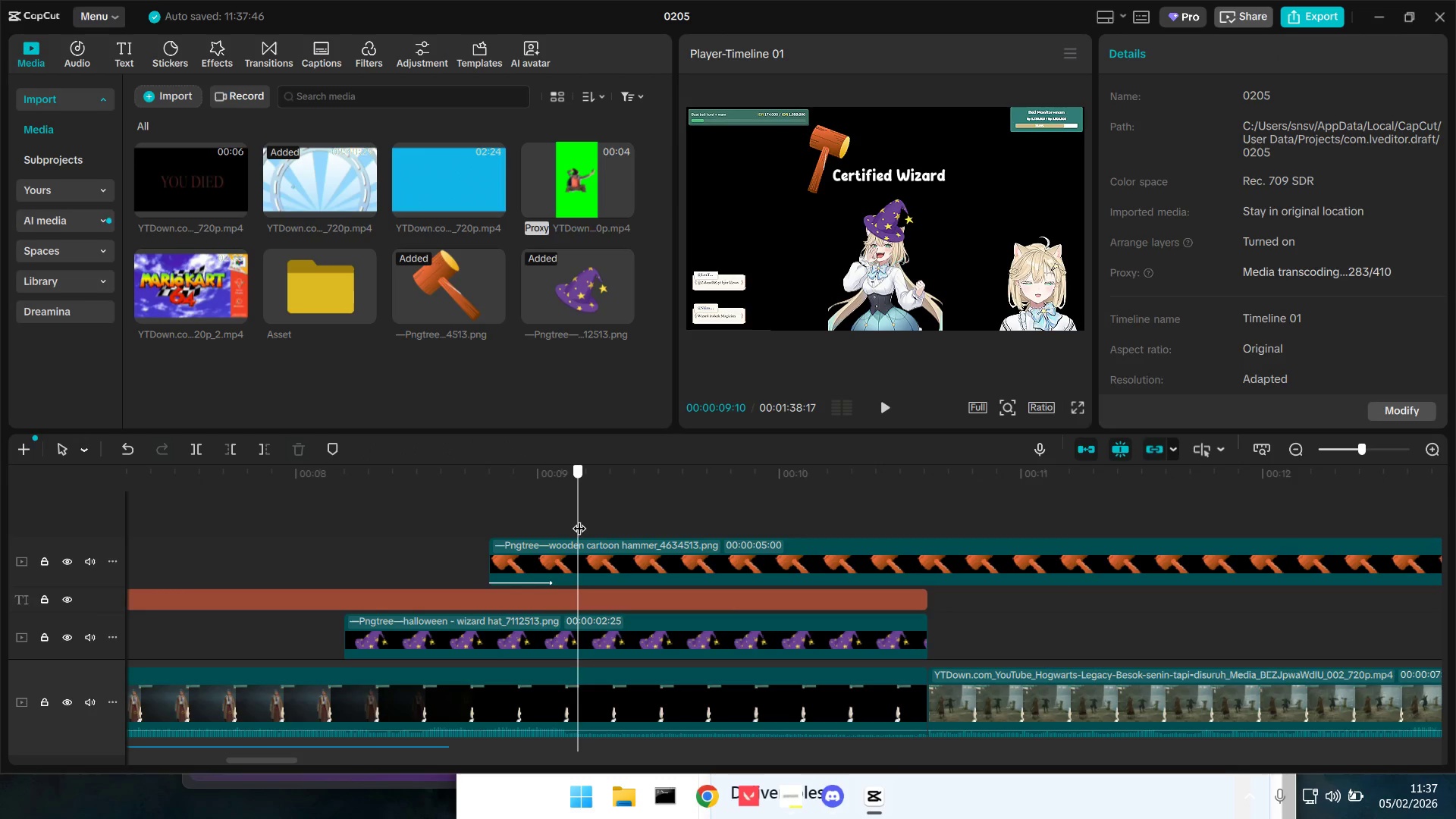 
left_click_drag(start_coordinate=[579, 519], to_coordinate=[579, 523])
 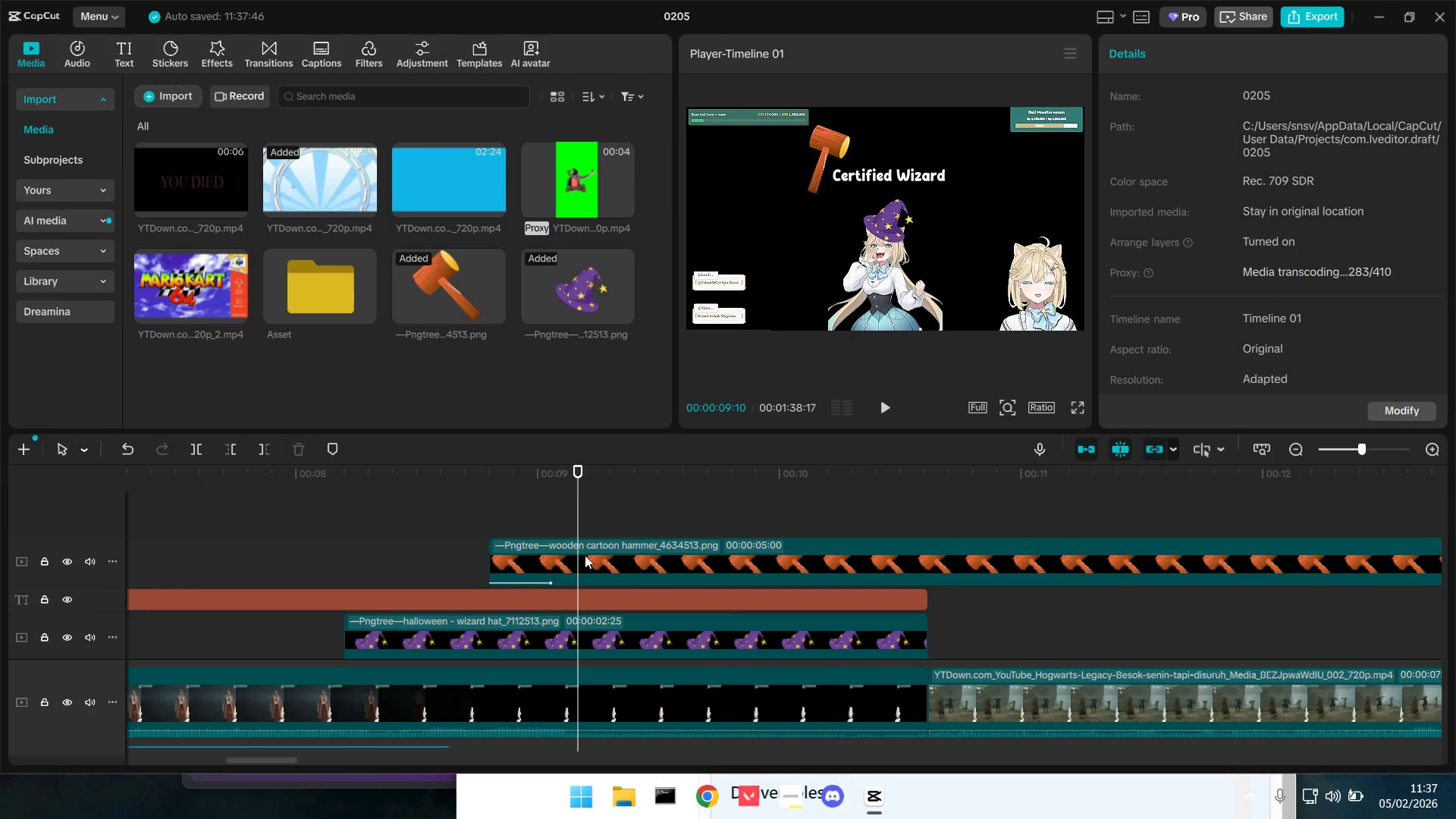 
left_click([585, 555])
 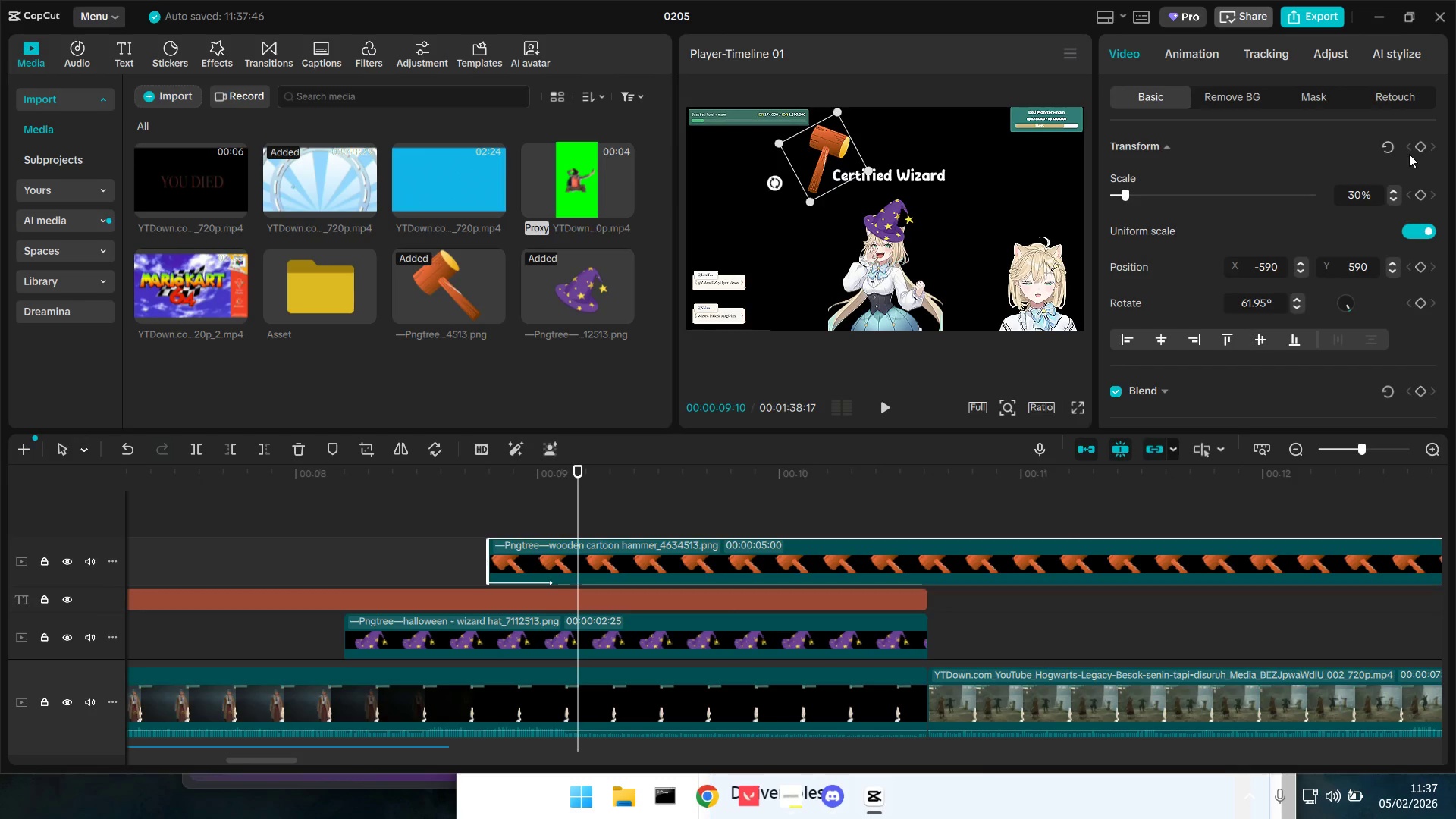 
left_click([1418, 149])
 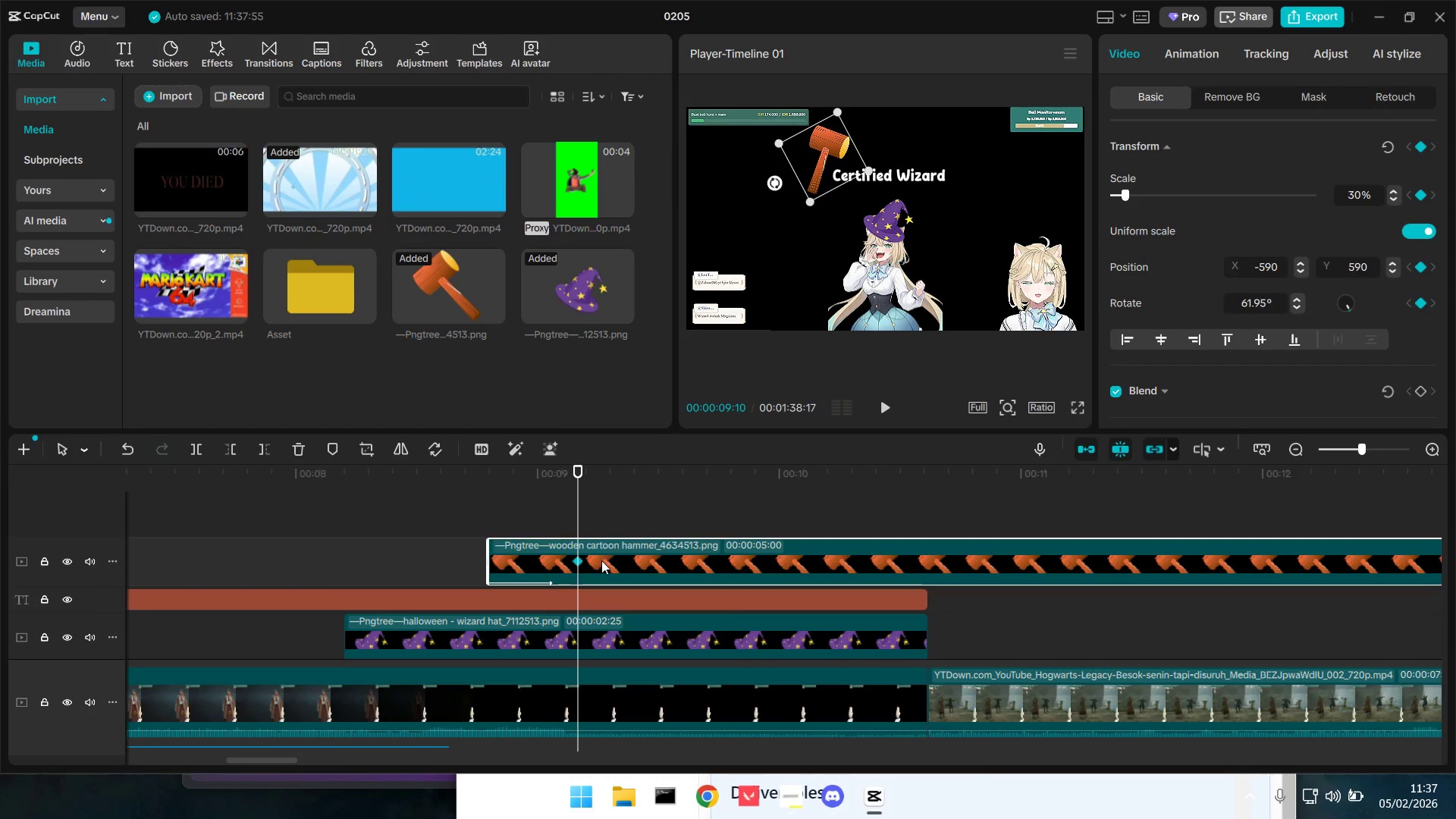 
left_click([616, 601])
 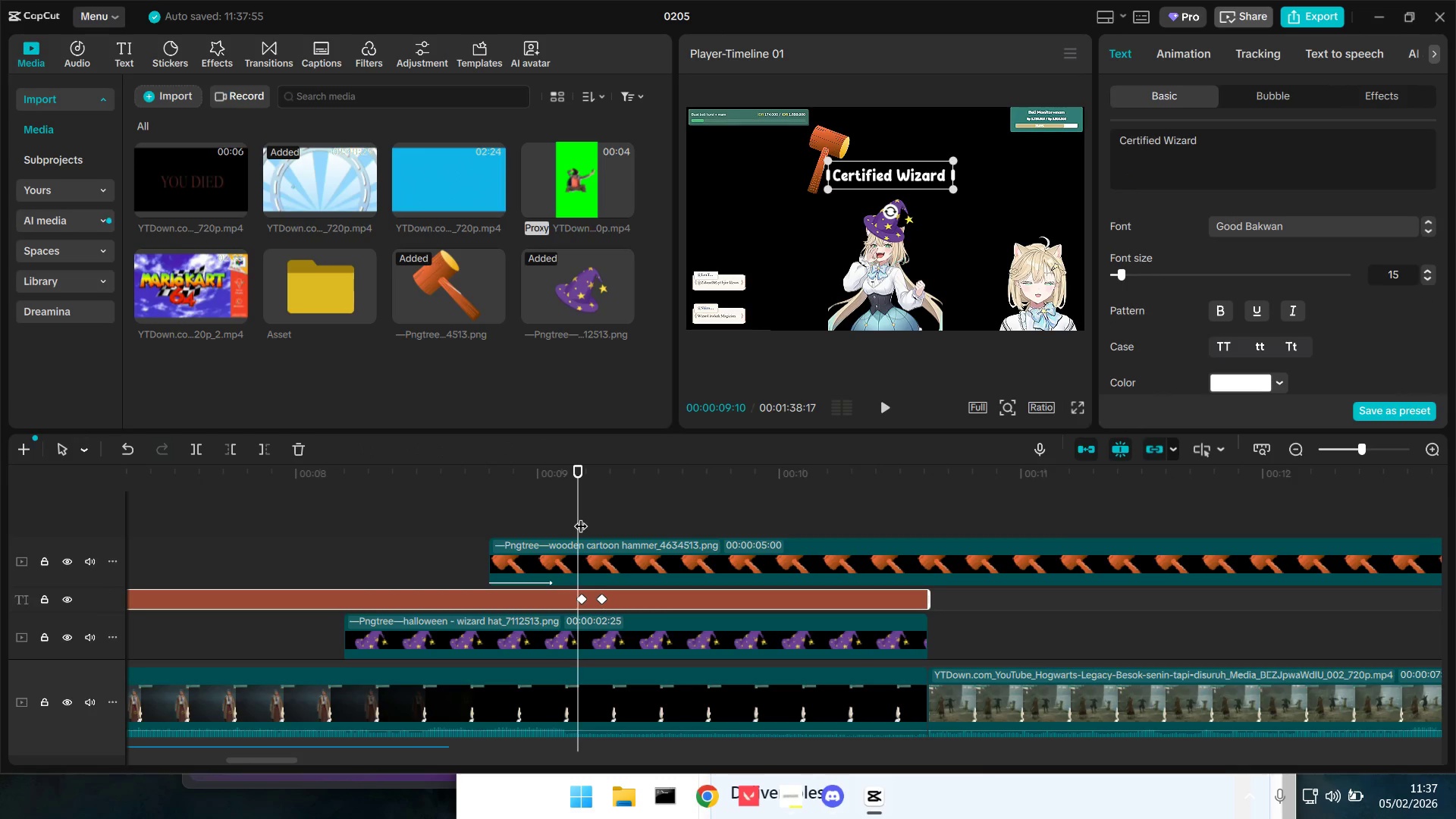 
left_click_drag(start_coordinate=[581, 516], to_coordinate=[598, 516])
 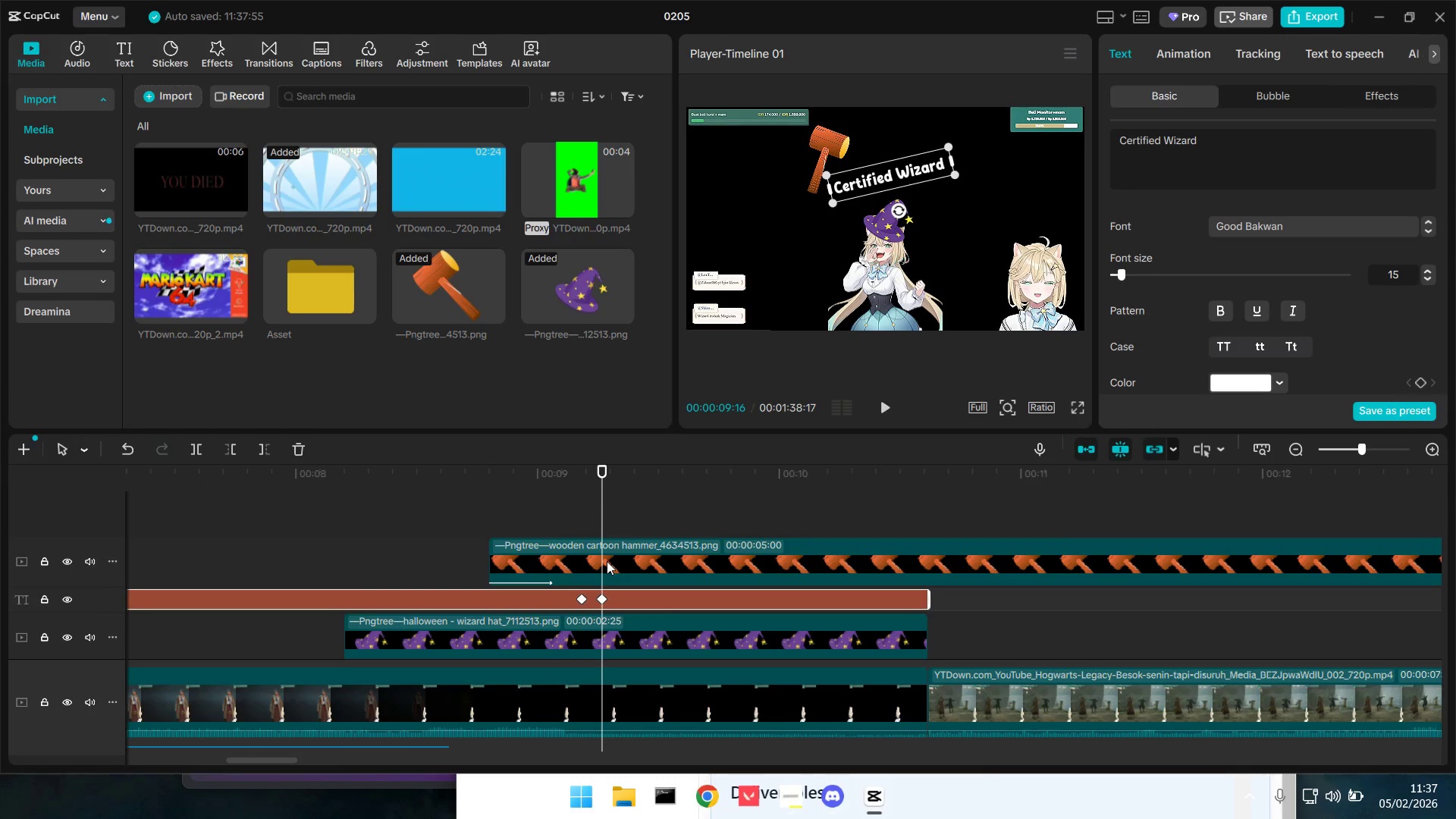 
left_click([607, 561])
 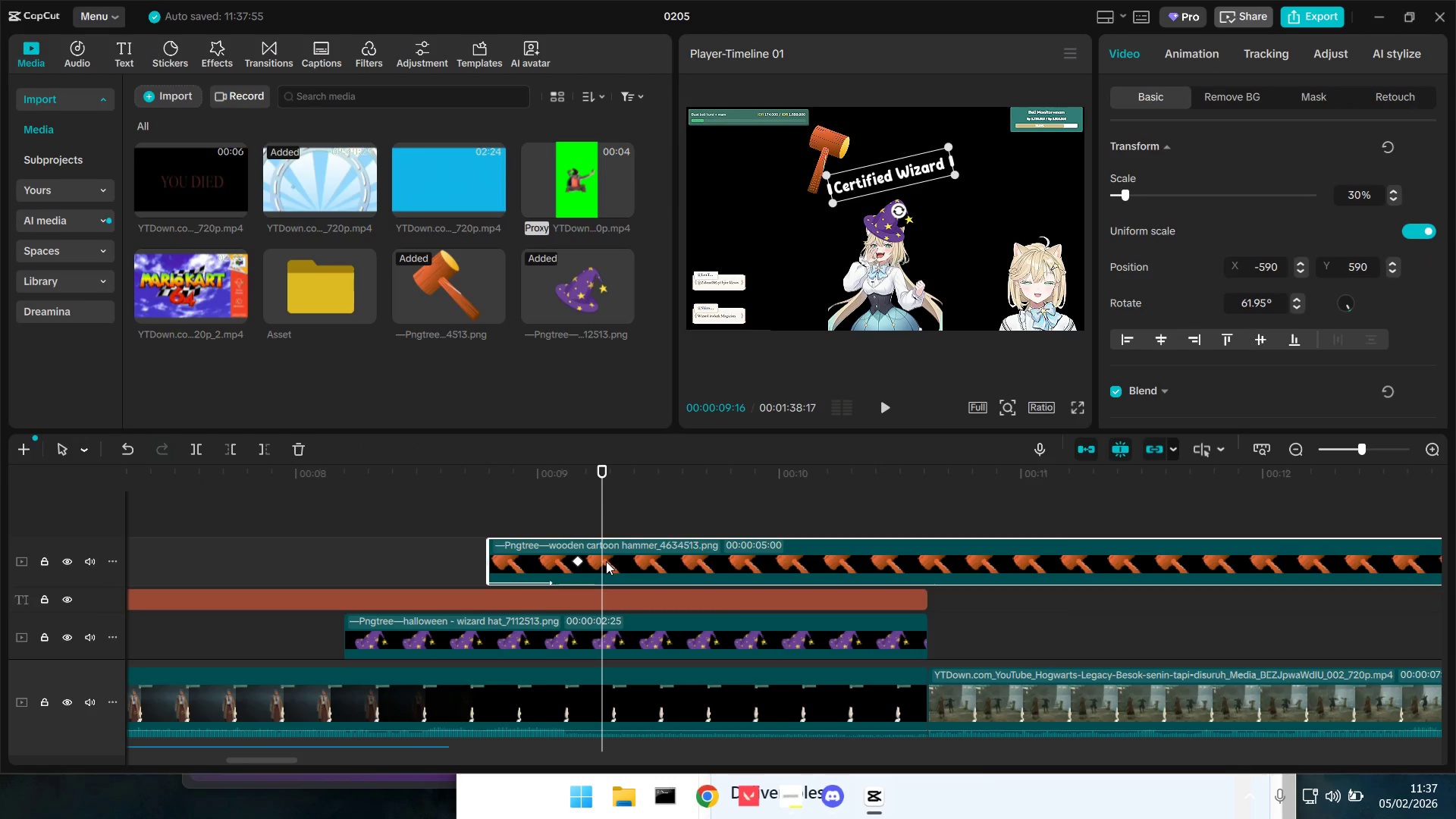 
mouse_move([594, 546])
 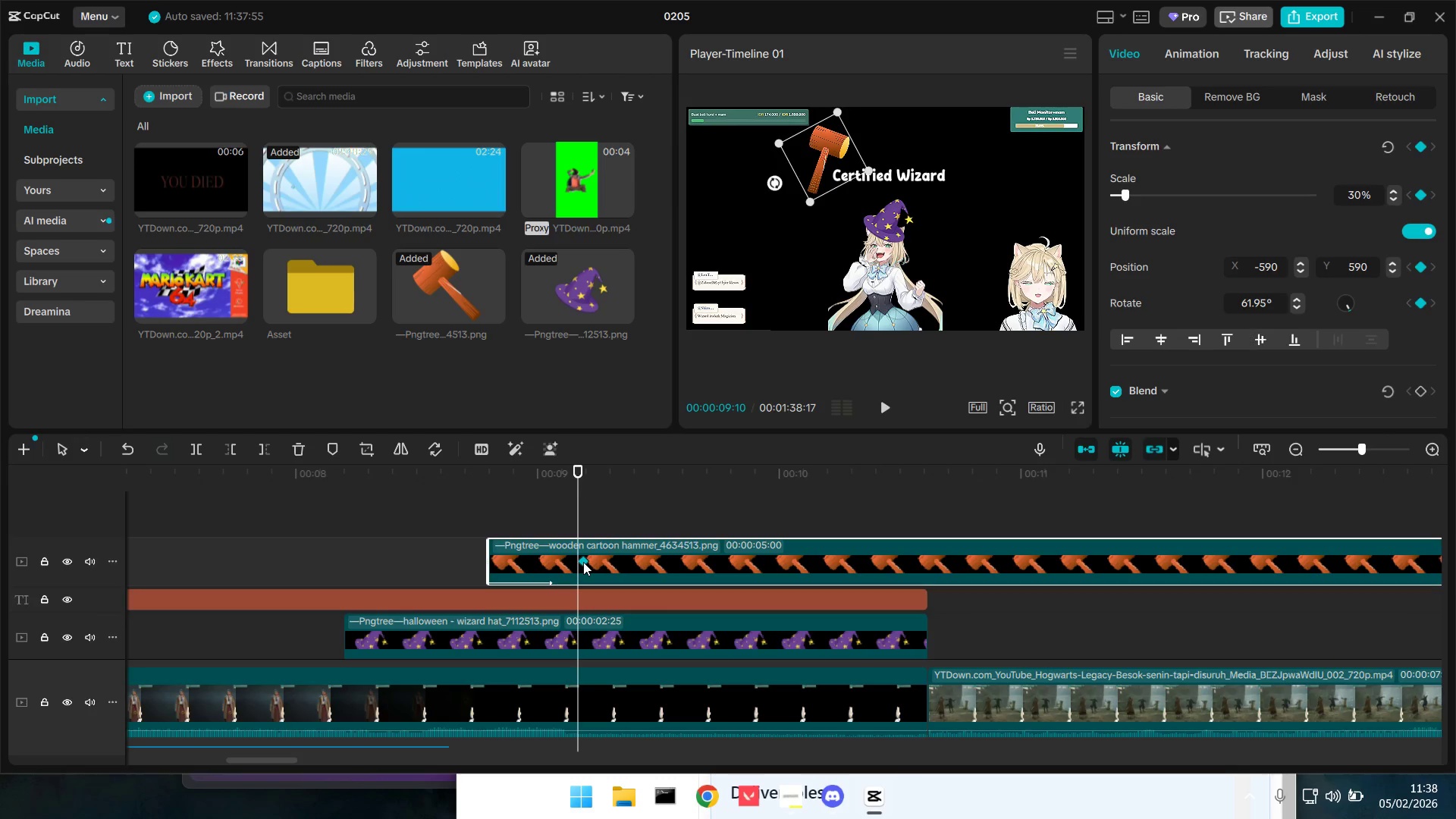 
left_click([607, 561])
 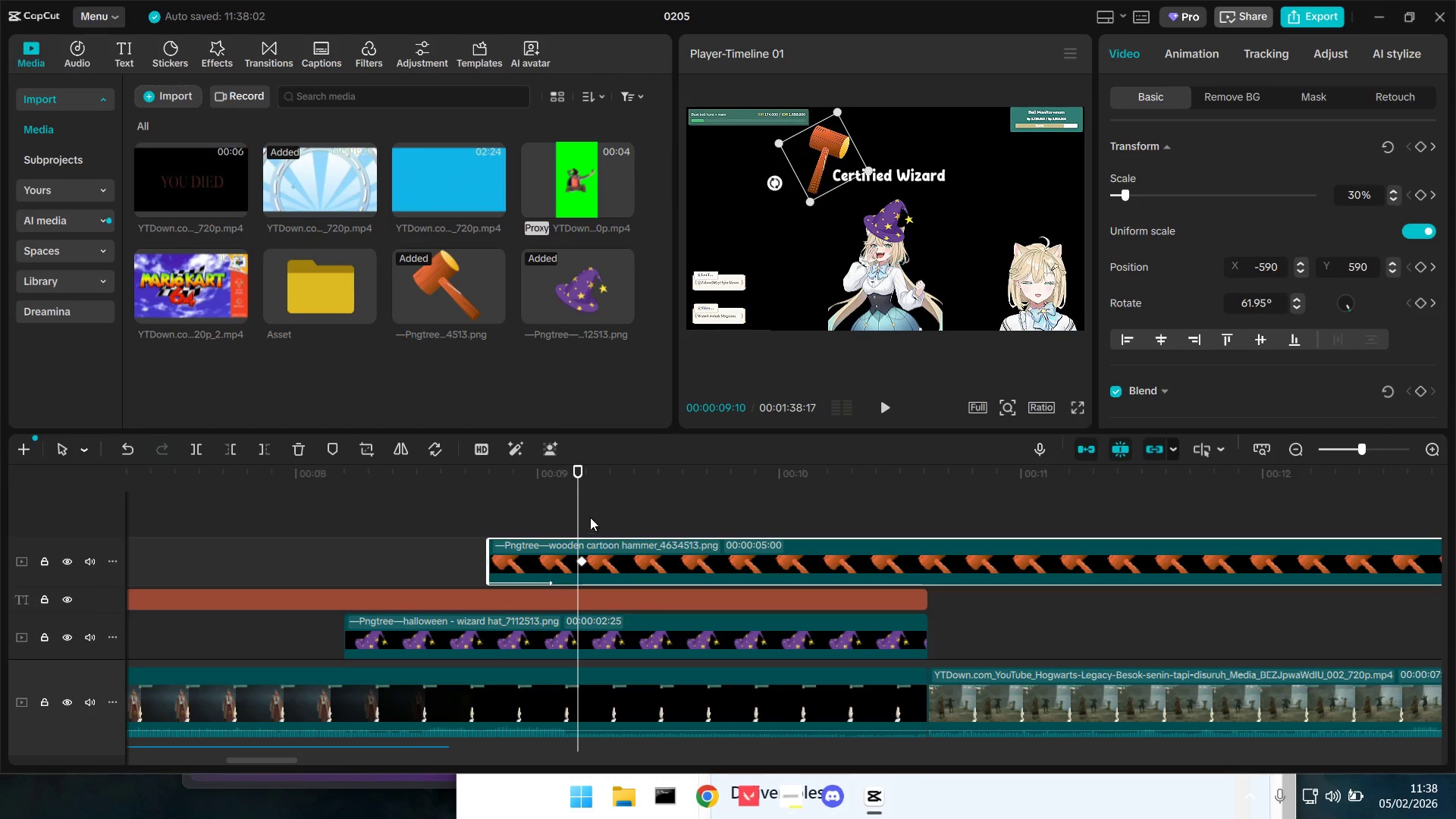 
left_click_drag(start_coordinate=[579, 507], to_coordinate=[593, 511])
 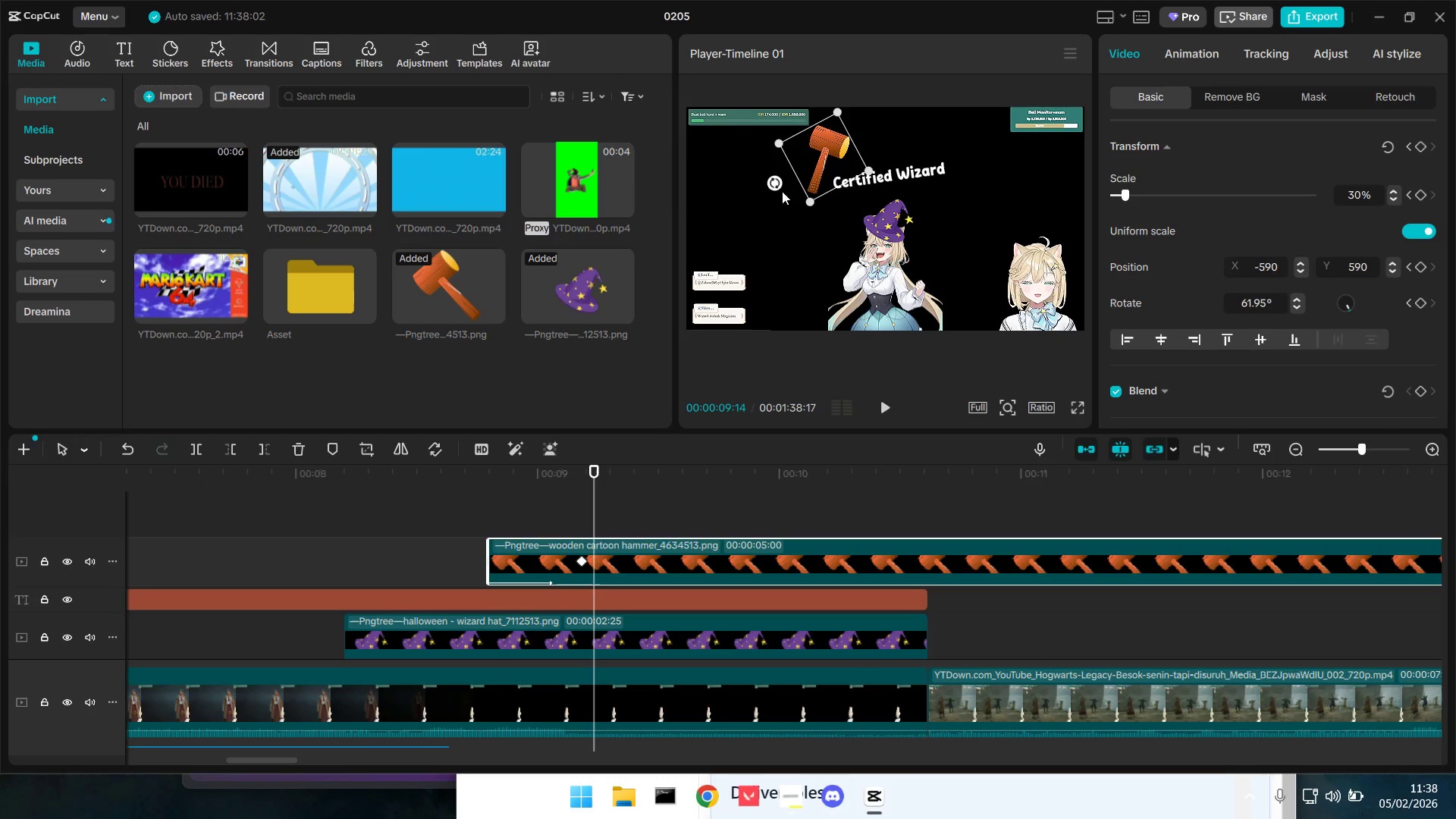 
hold_key(key=ControlLeft, duration=1.31)
 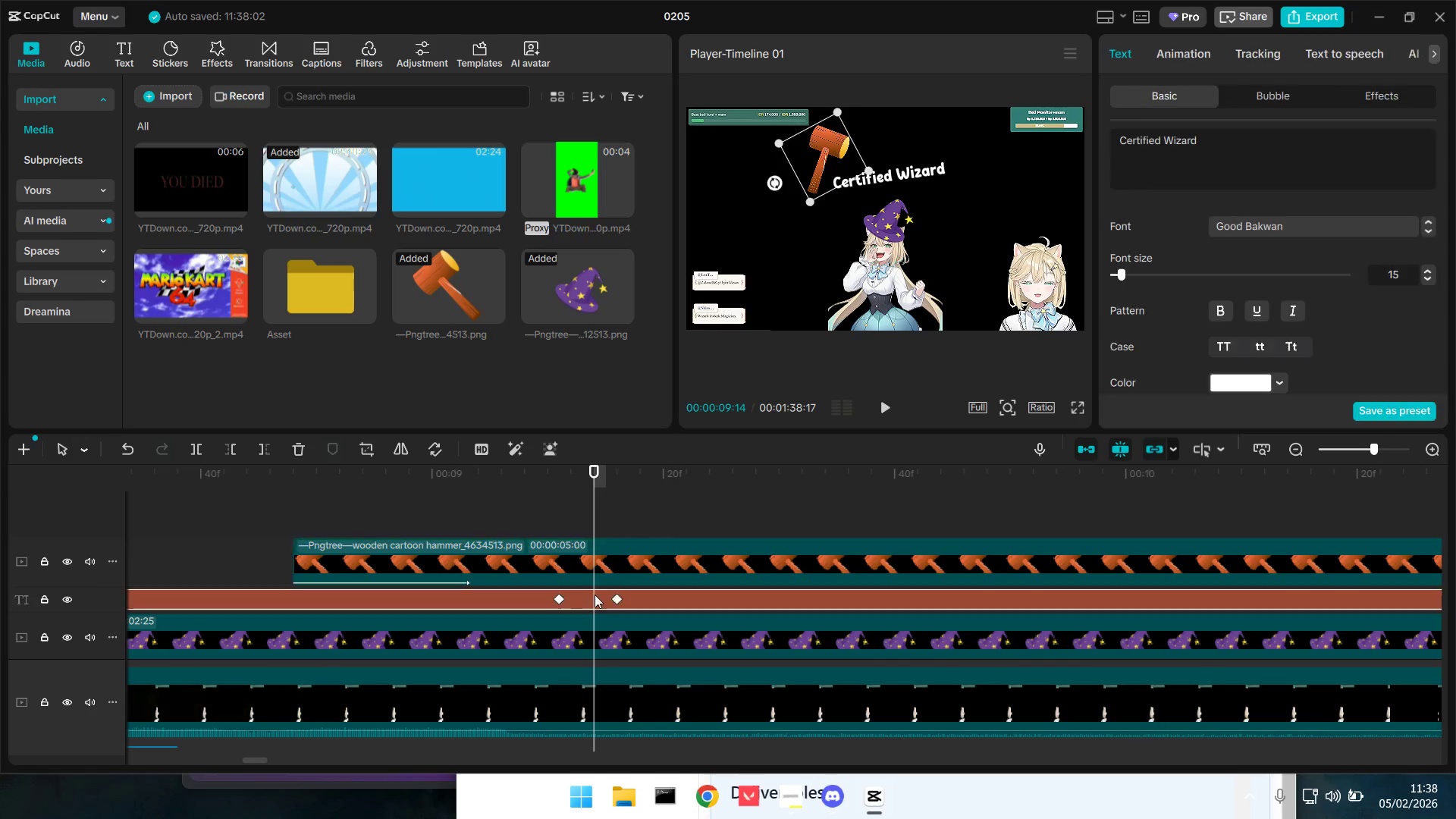 
left_click([569, 599])
 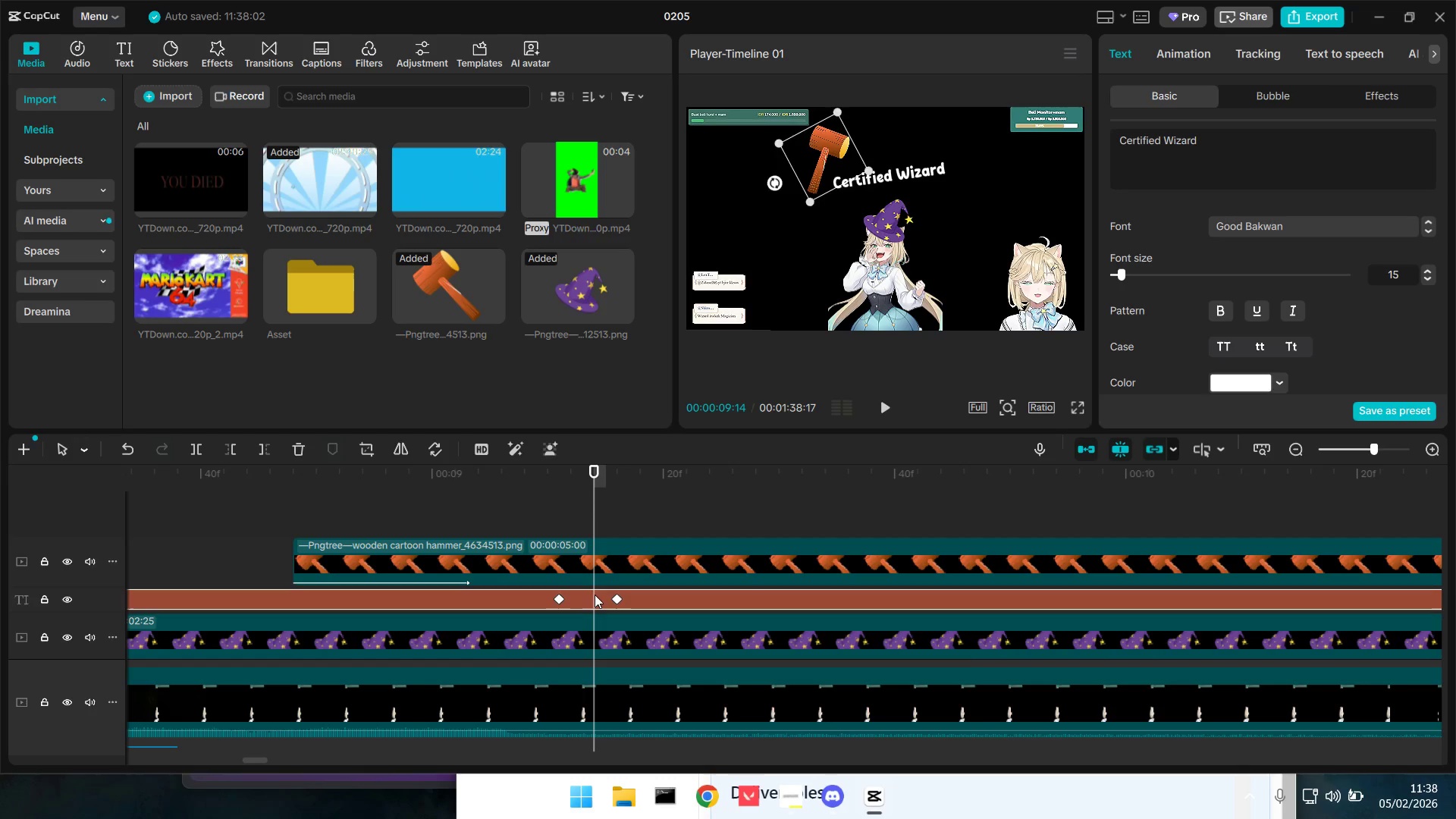 
scroll: coordinate [581, 609], scroll_direction: up, amount: 16.0
 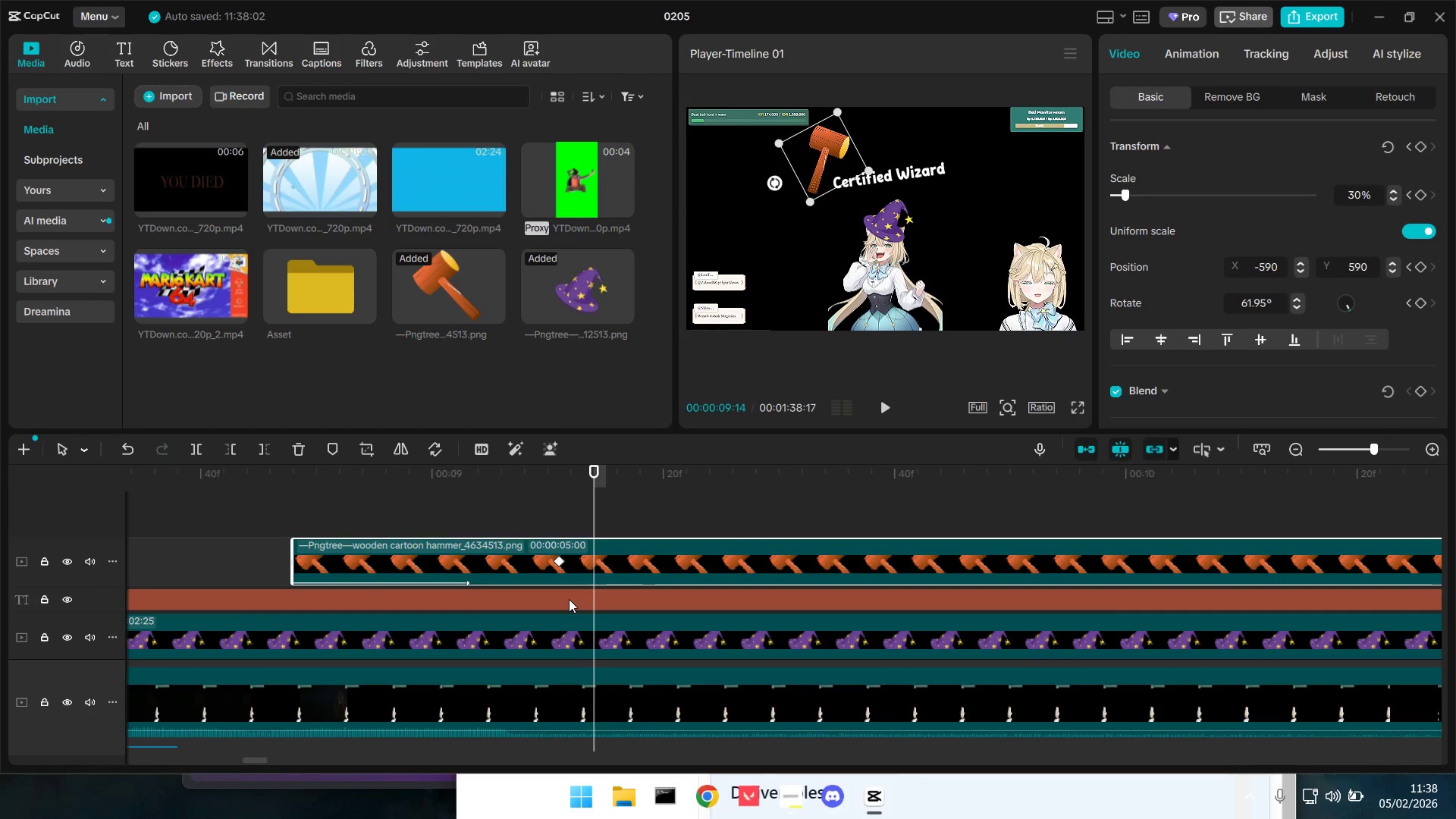 
left_click([595, 567])
 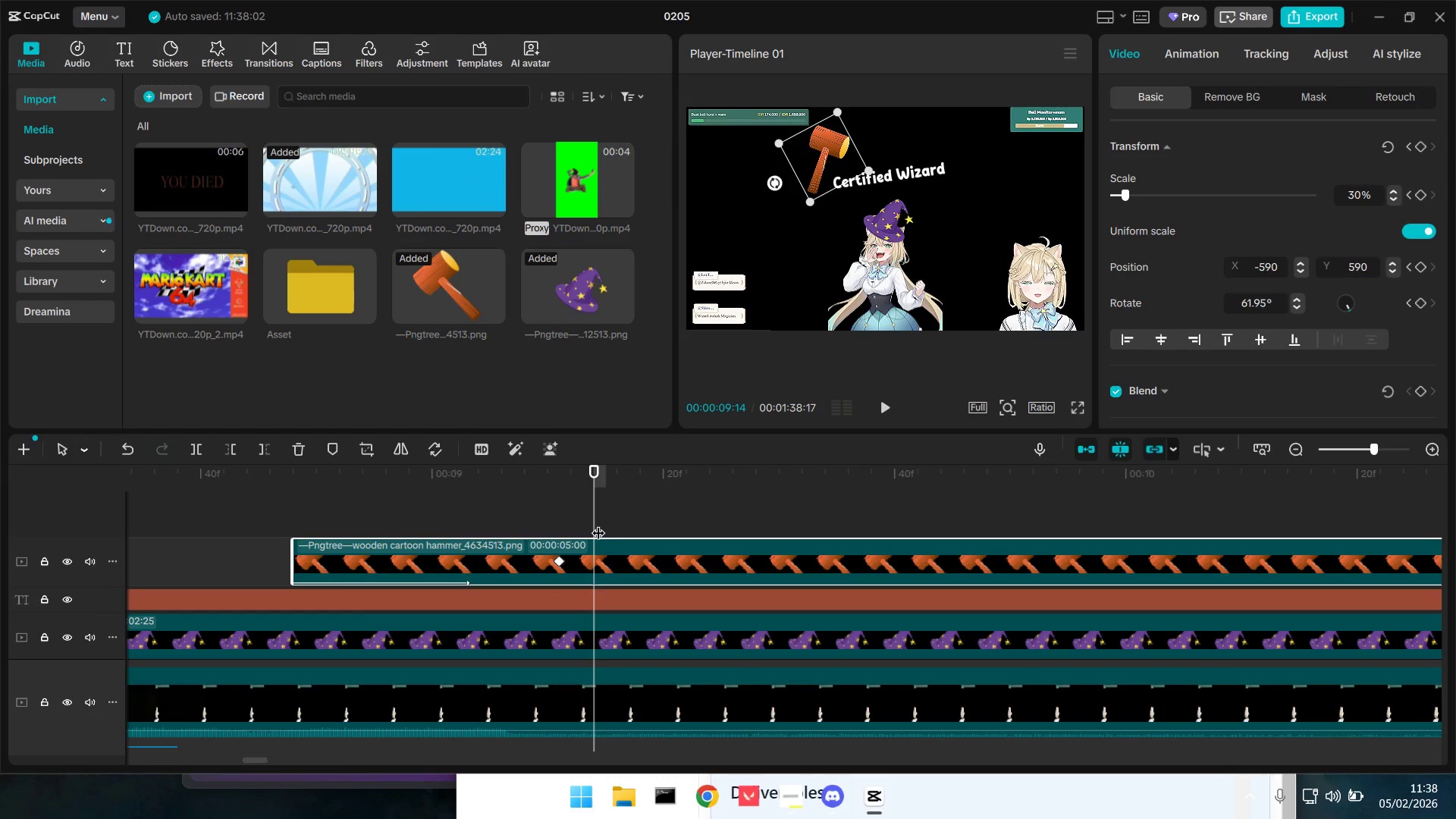 
left_click_drag(start_coordinate=[598, 522], to_coordinate=[607, 522])
 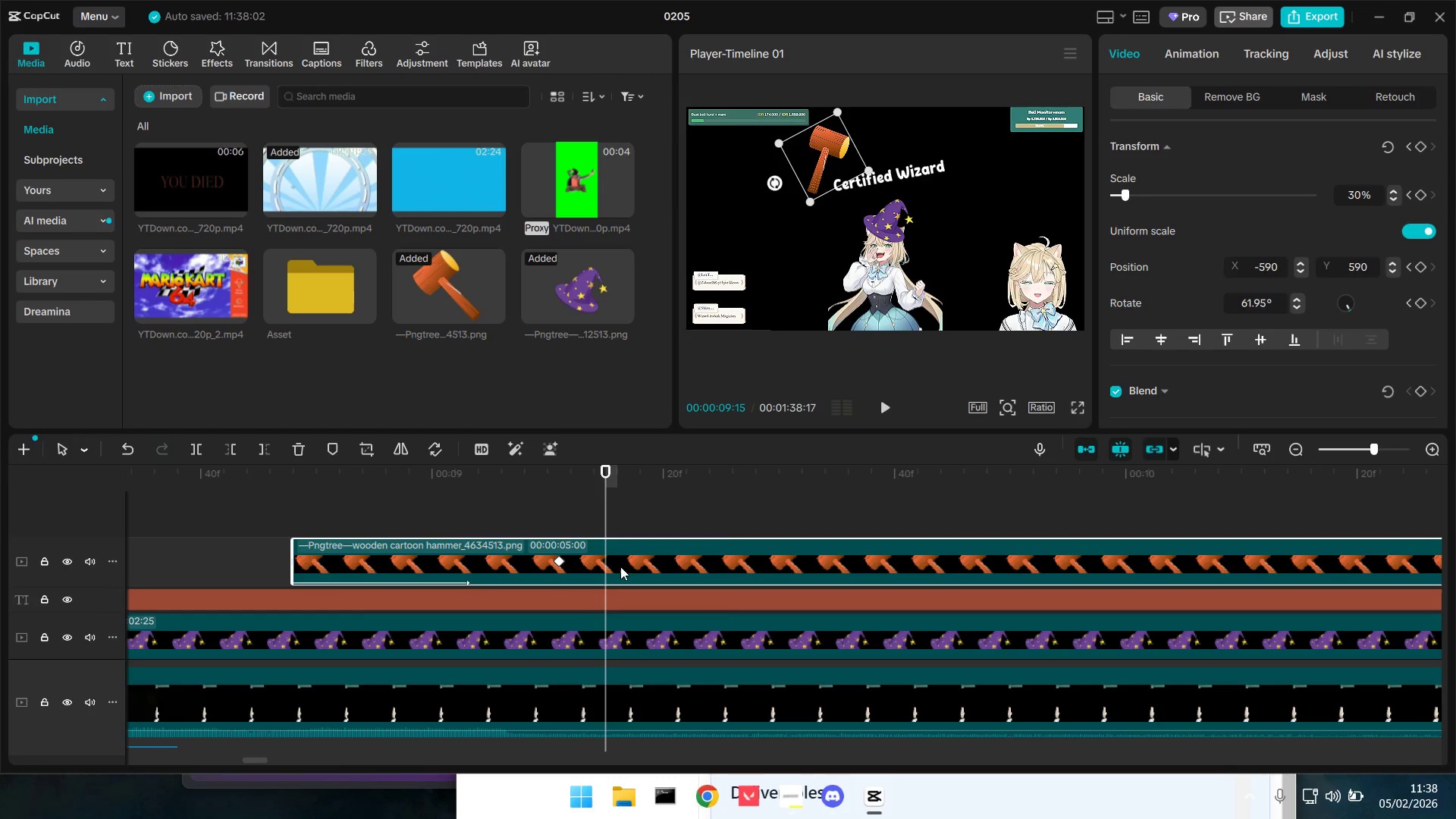 
left_click([620, 566])
 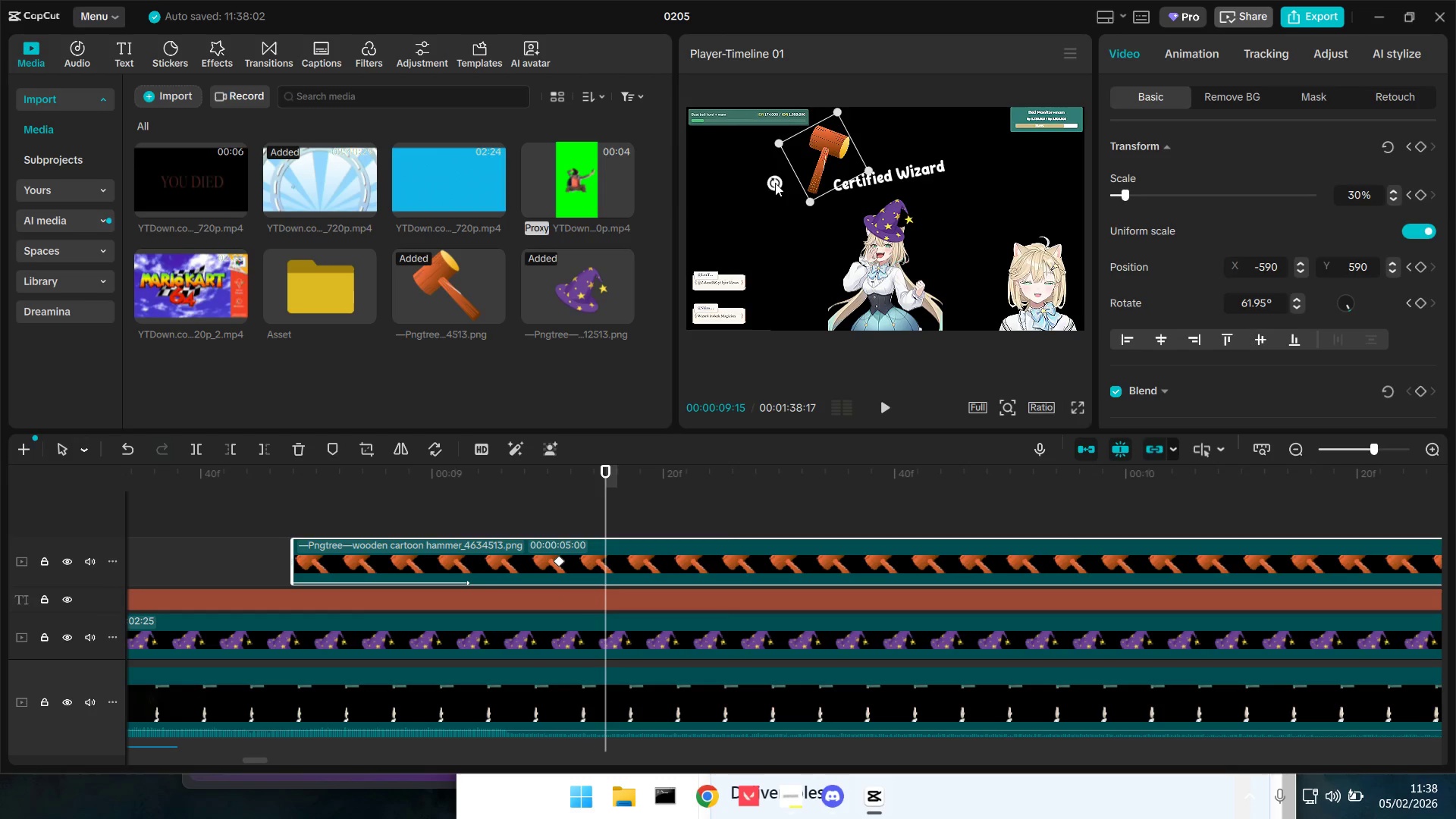 
left_click_drag(start_coordinate=[774, 183], to_coordinate=[774, 136])
 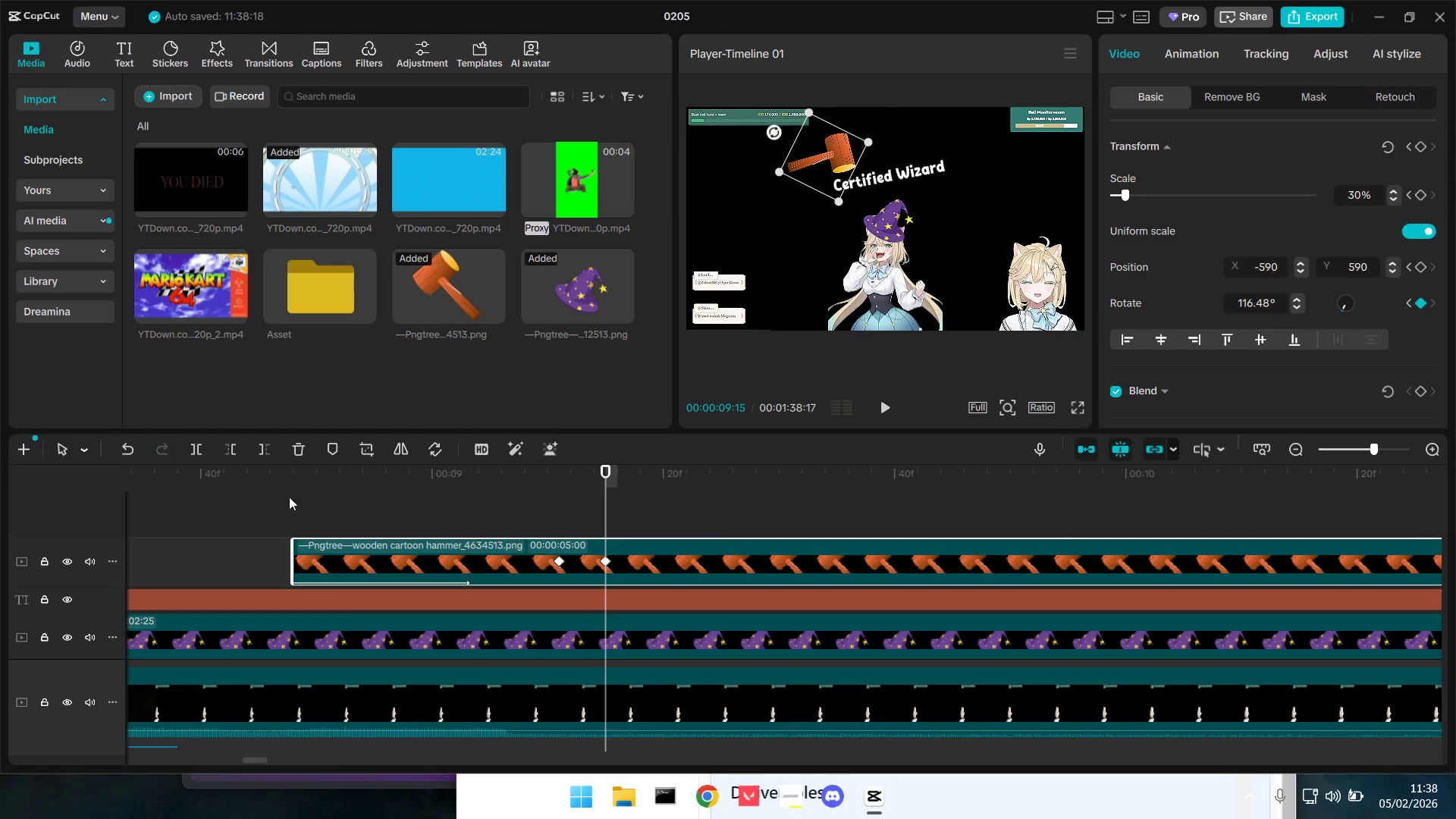 
left_click([276, 495])
 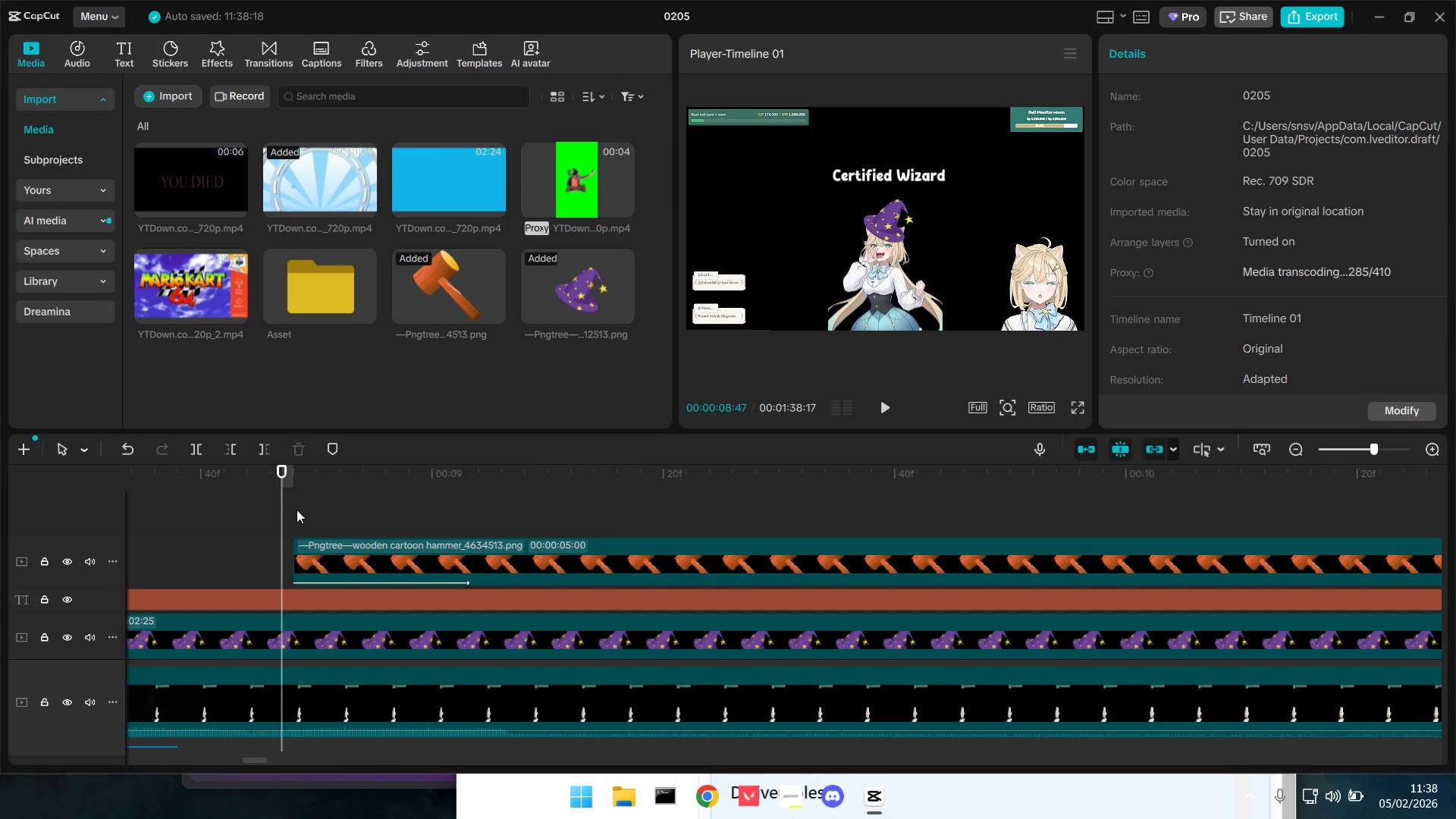 
key(Space)
 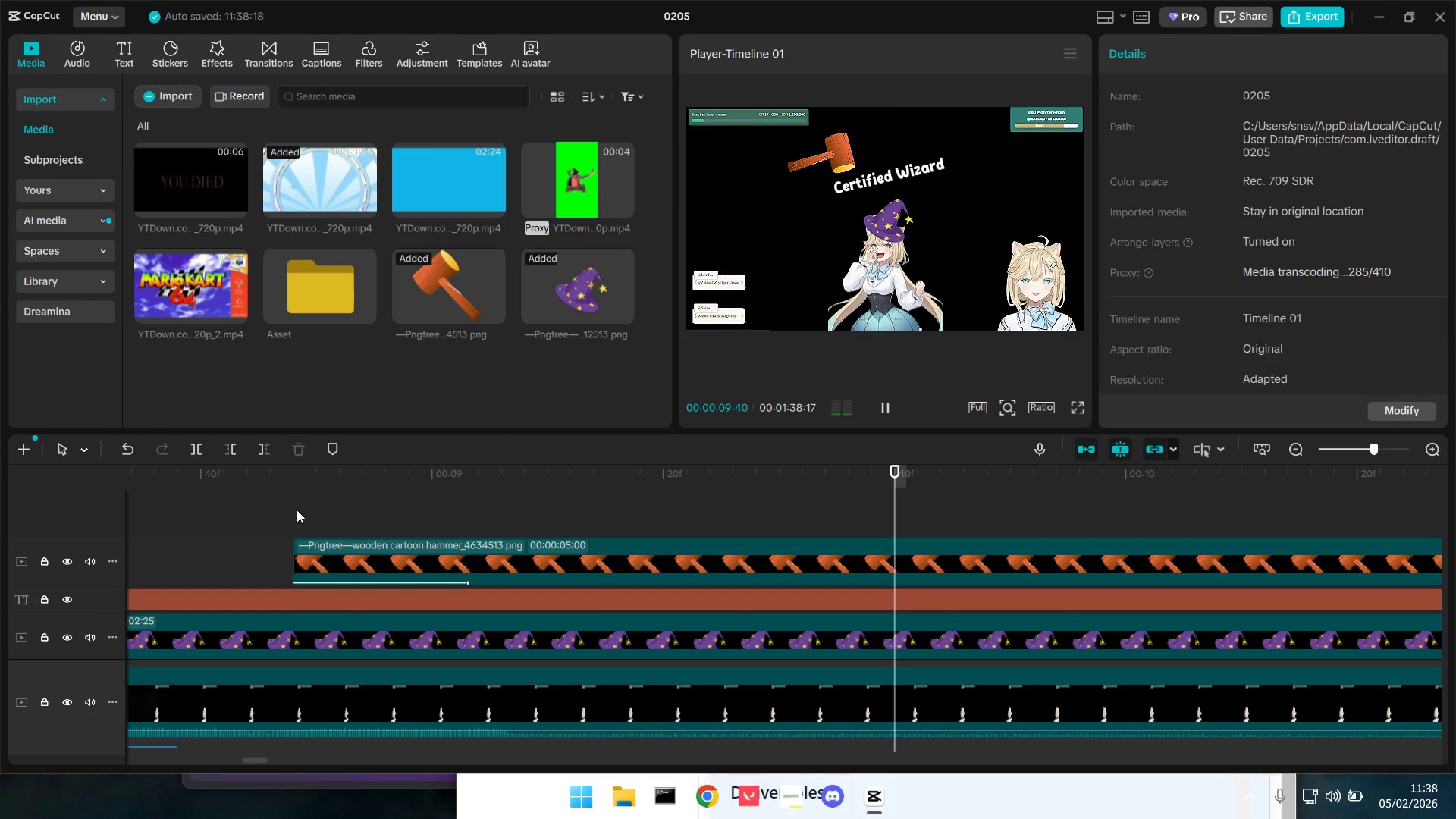 
key(Space)
 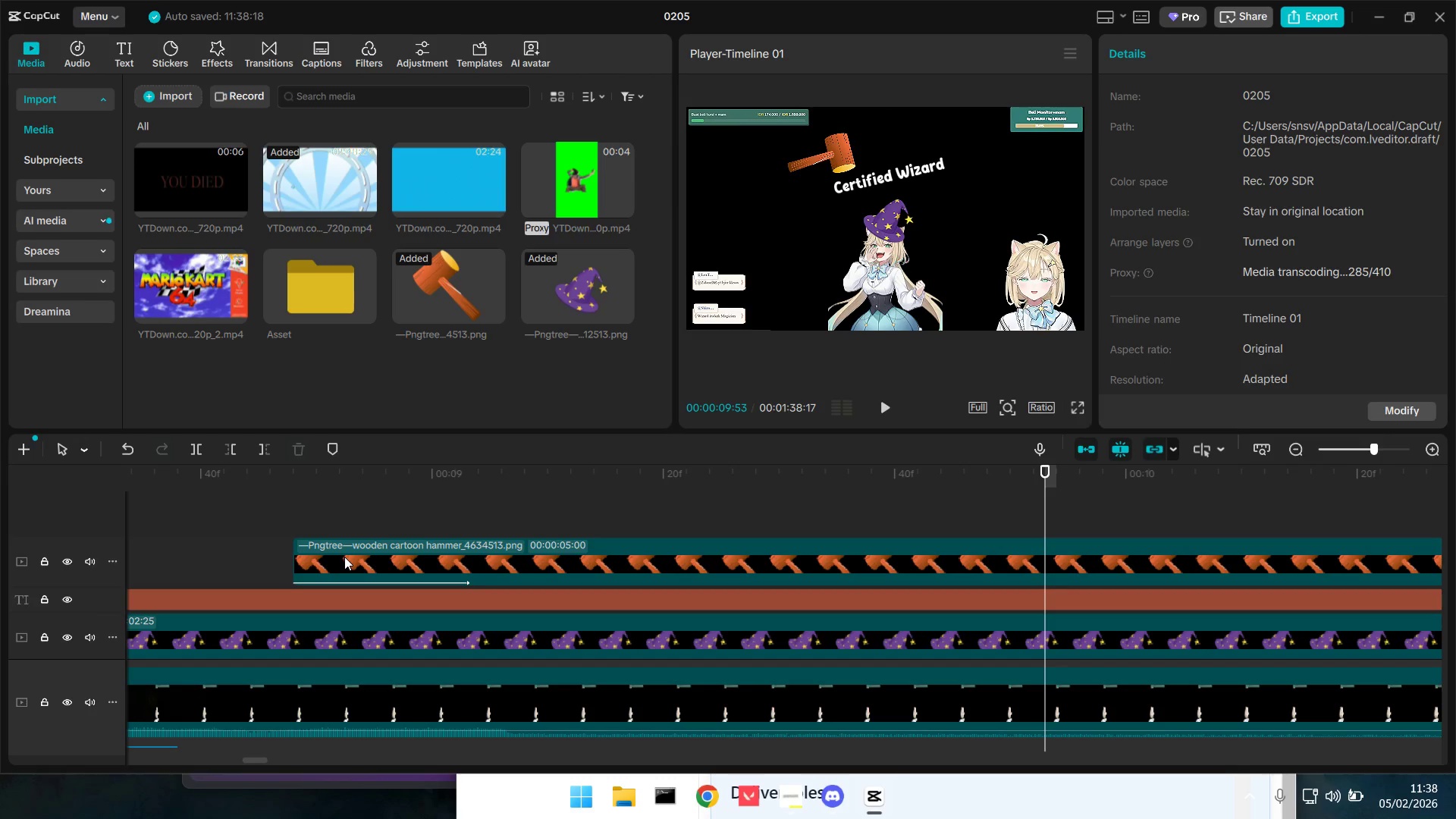 
hold_key(key=ControlLeft, duration=1.53)
scroll: coordinate [813, 678], scroll_direction: down, amount: 13.0
 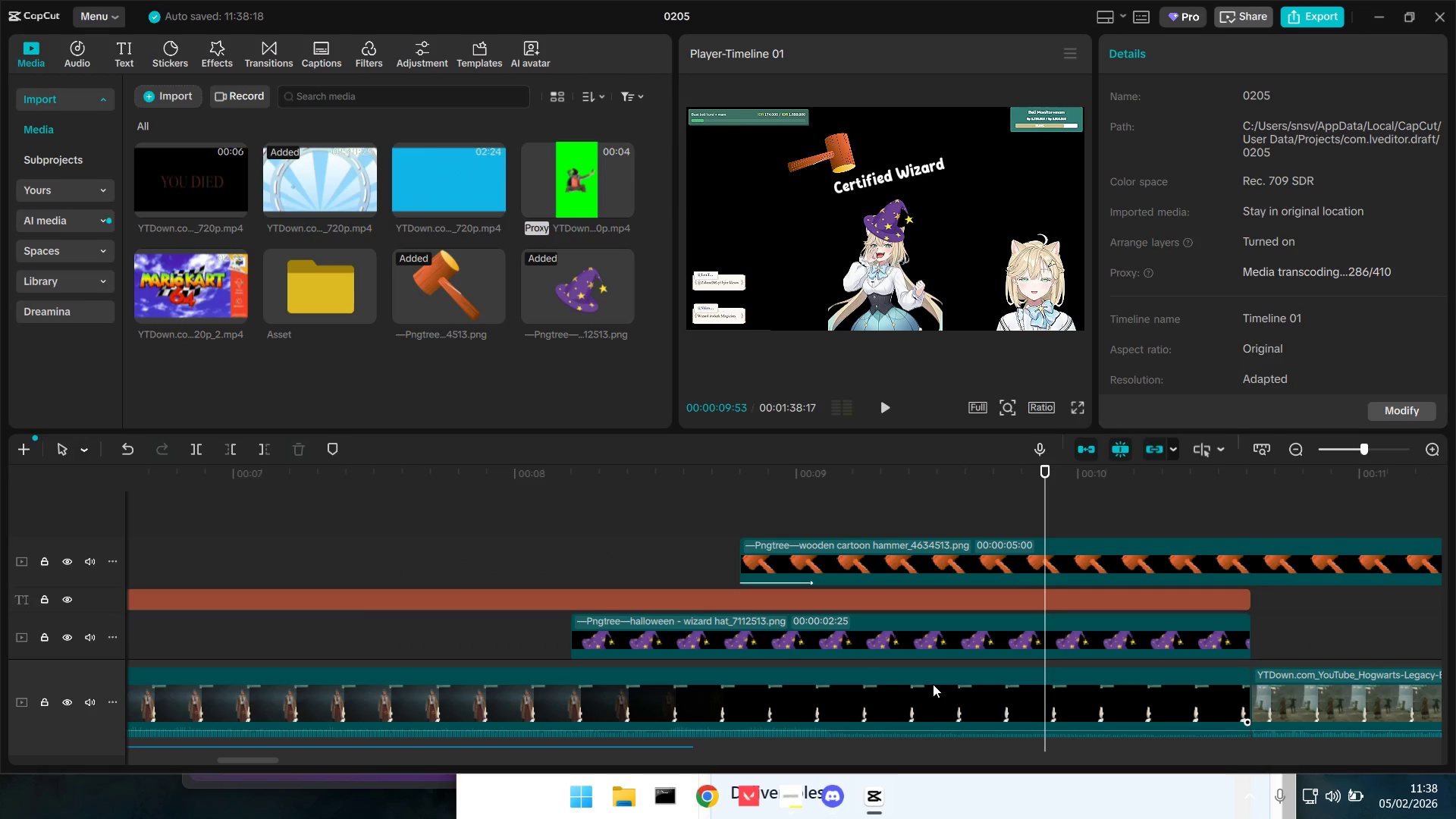 
key(Control+ControlLeft)
 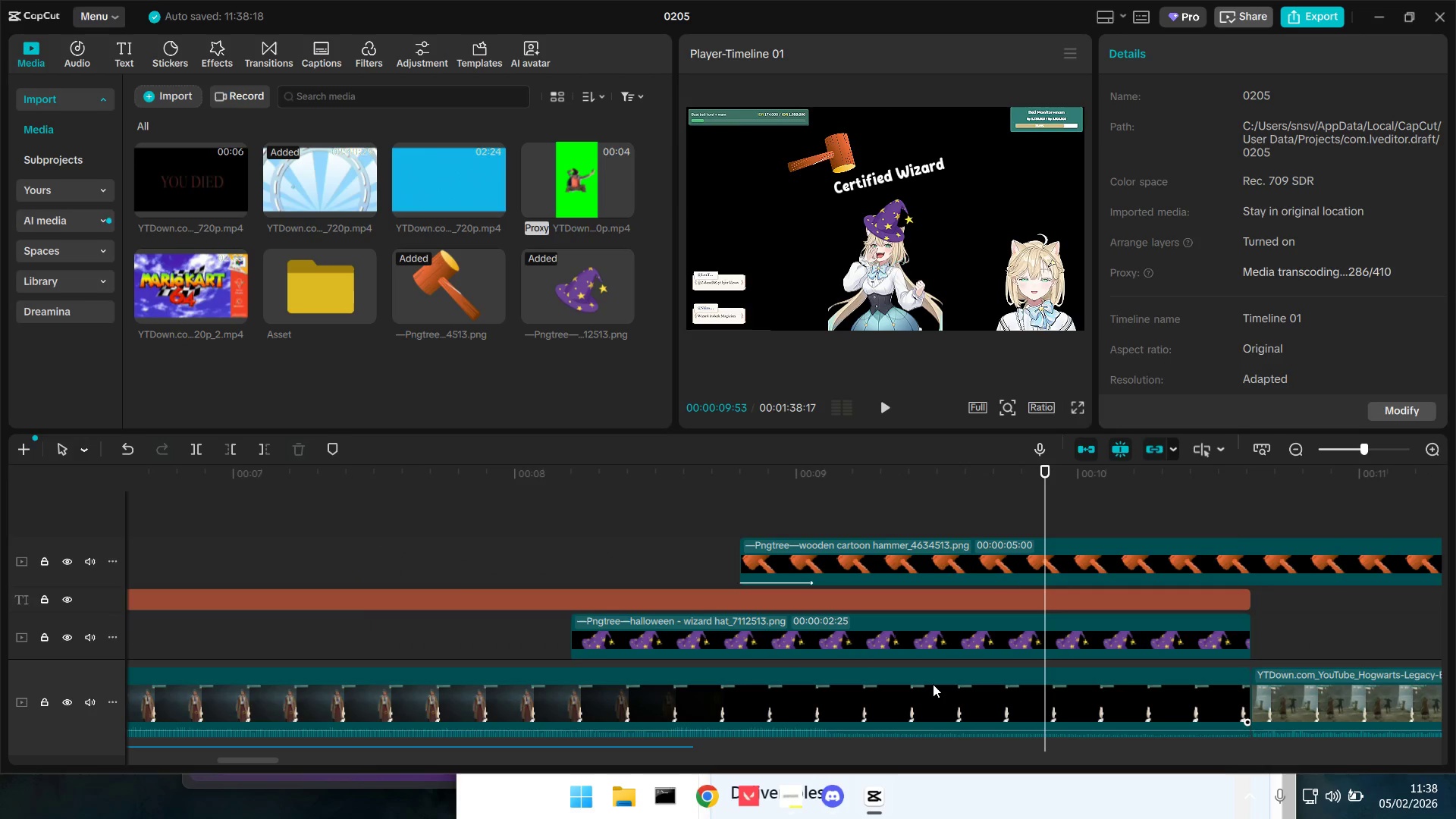 
key(Control+ControlLeft)
 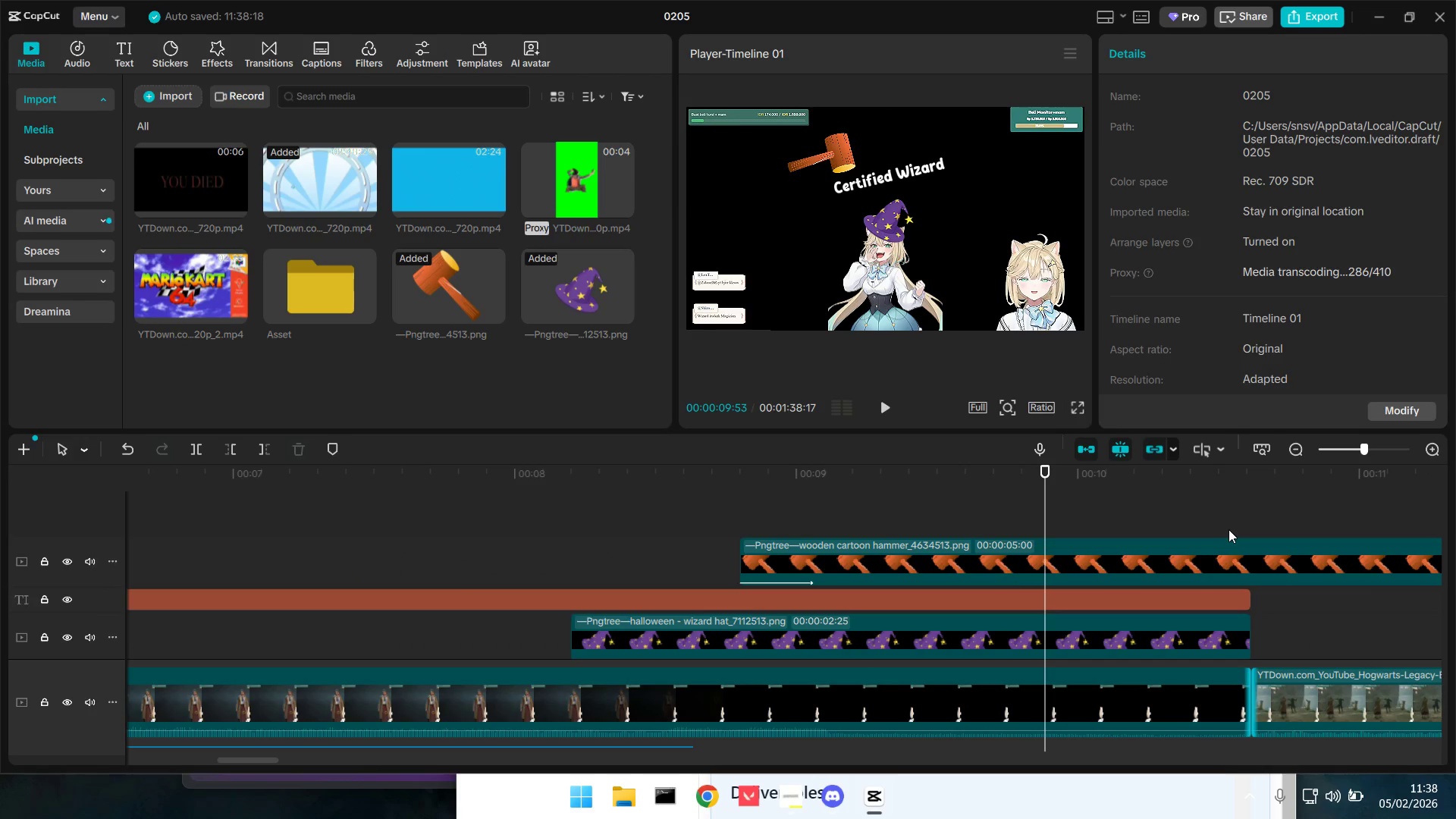 
left_click([1228, 529])
 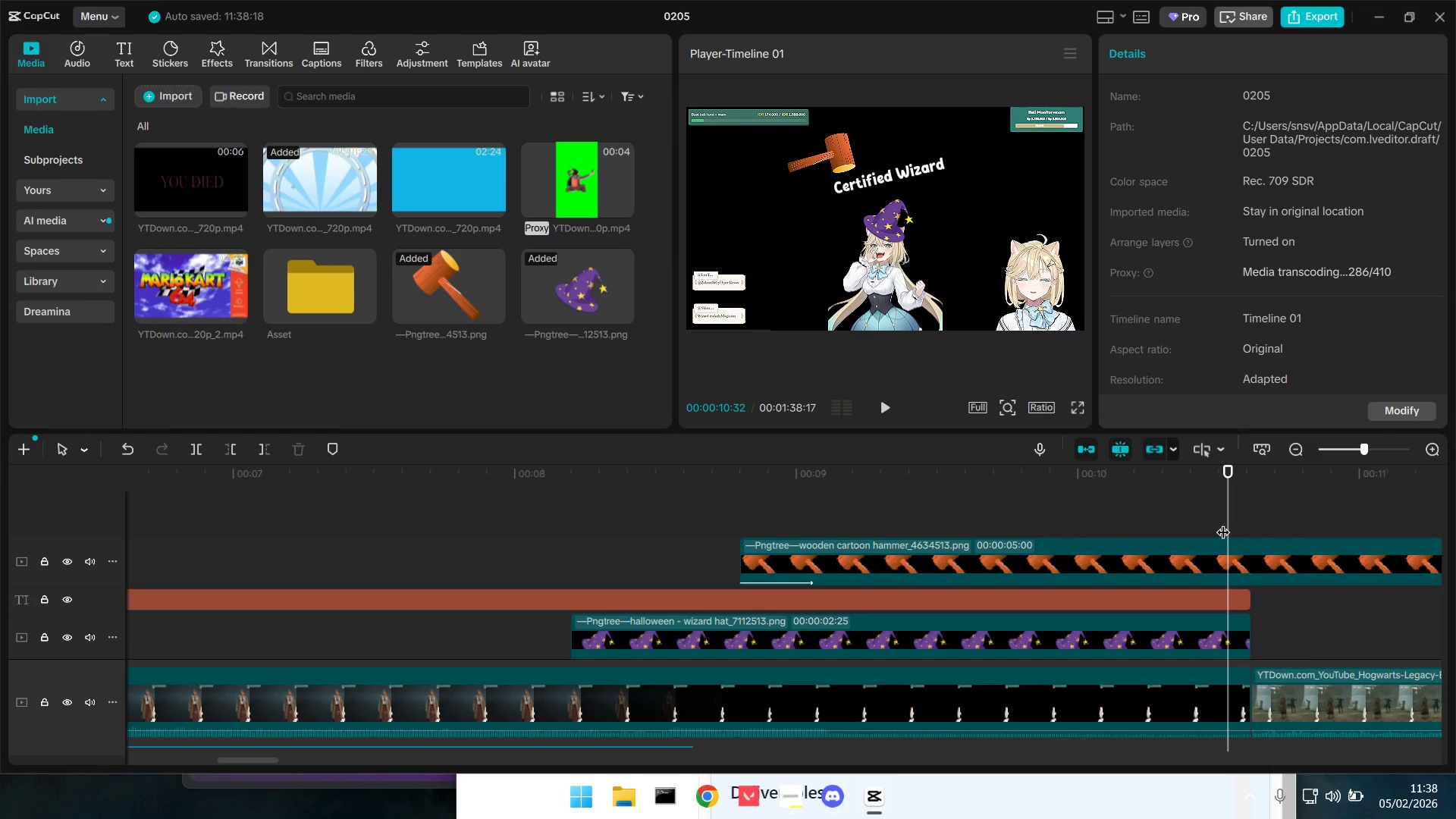 
left_click_drag(start_coordinate=[1223, 522], to_coordinate=[1250, 522])
 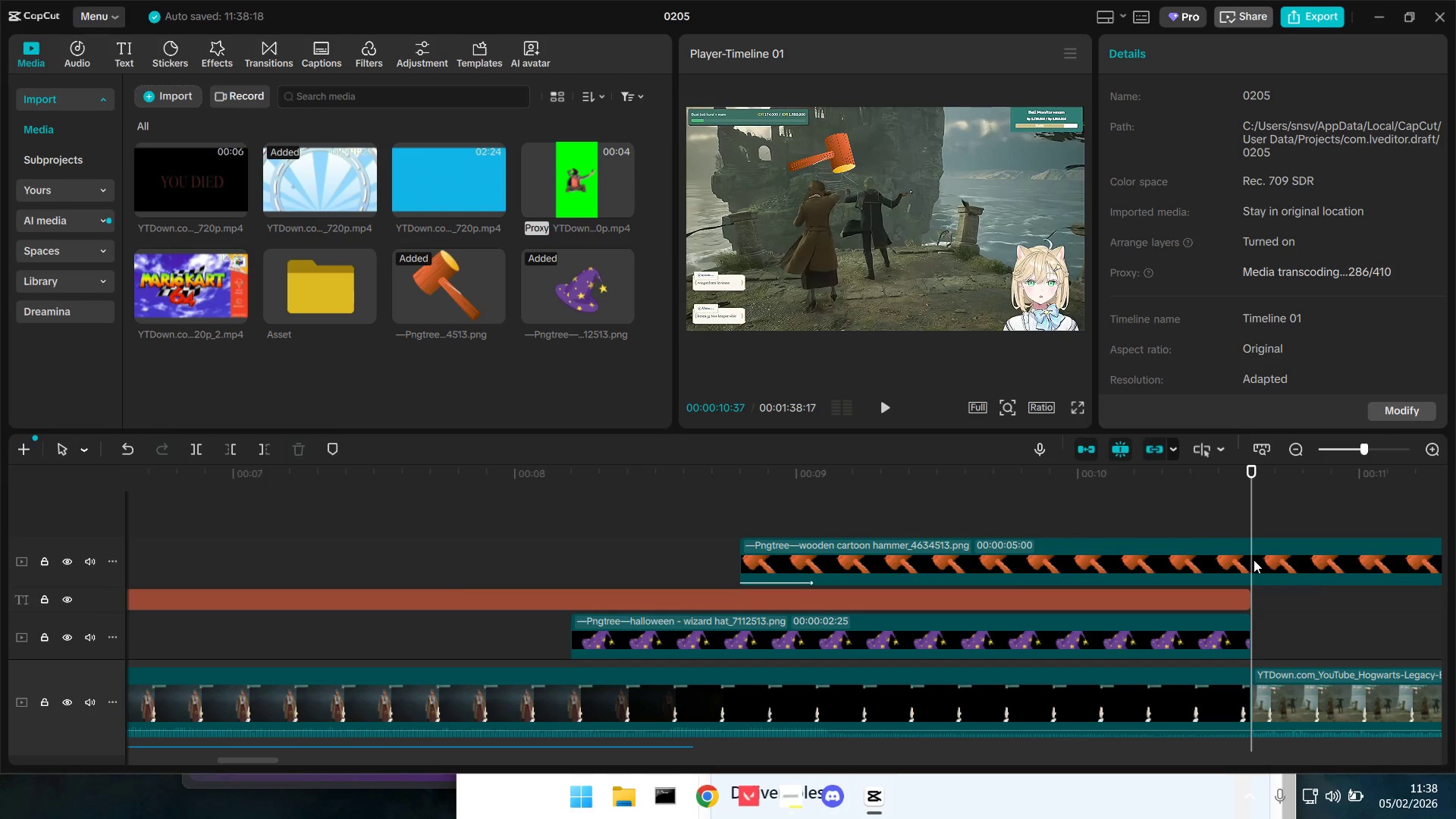 
double_click([1254, 559])
 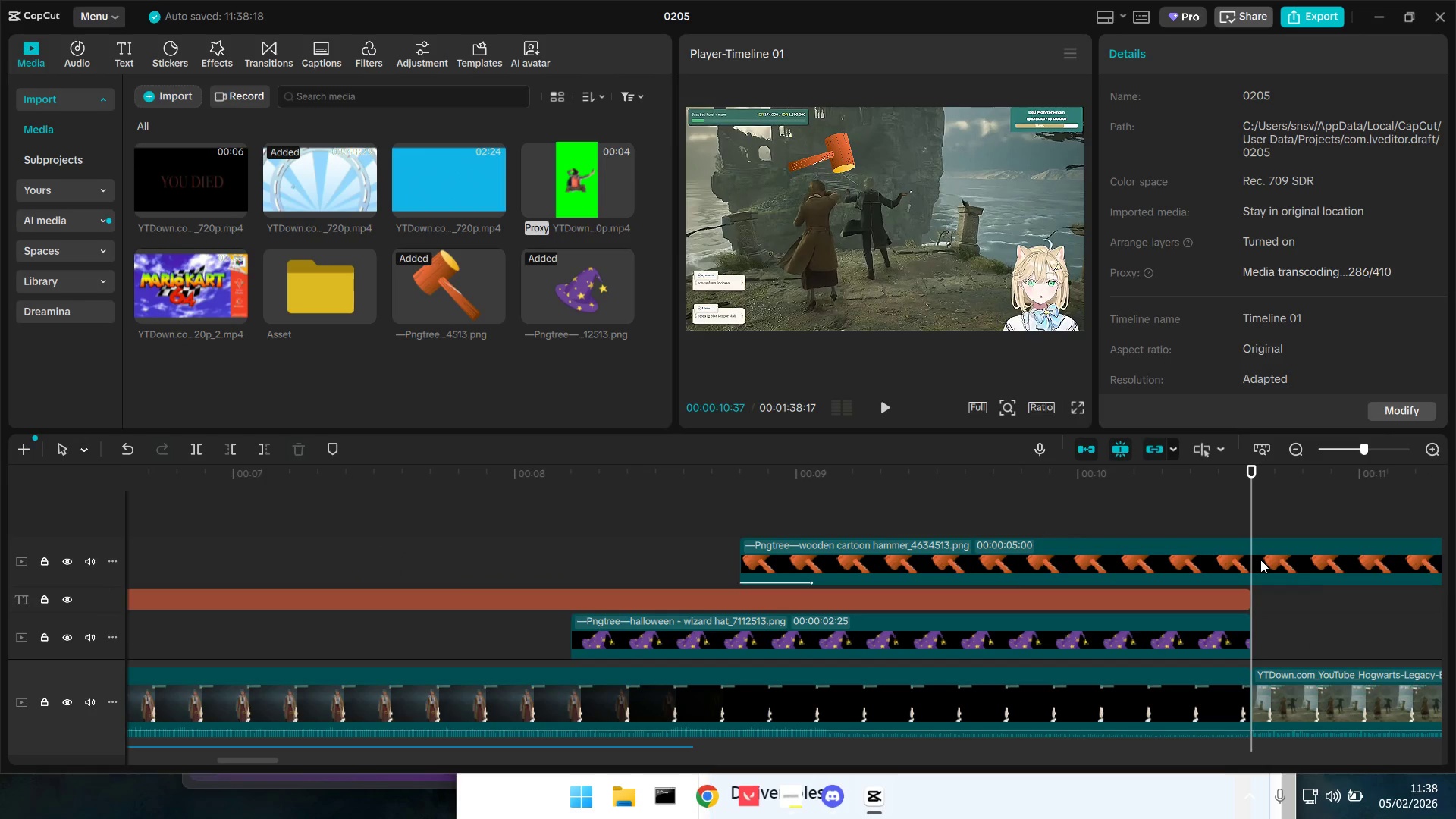 
key(W)
 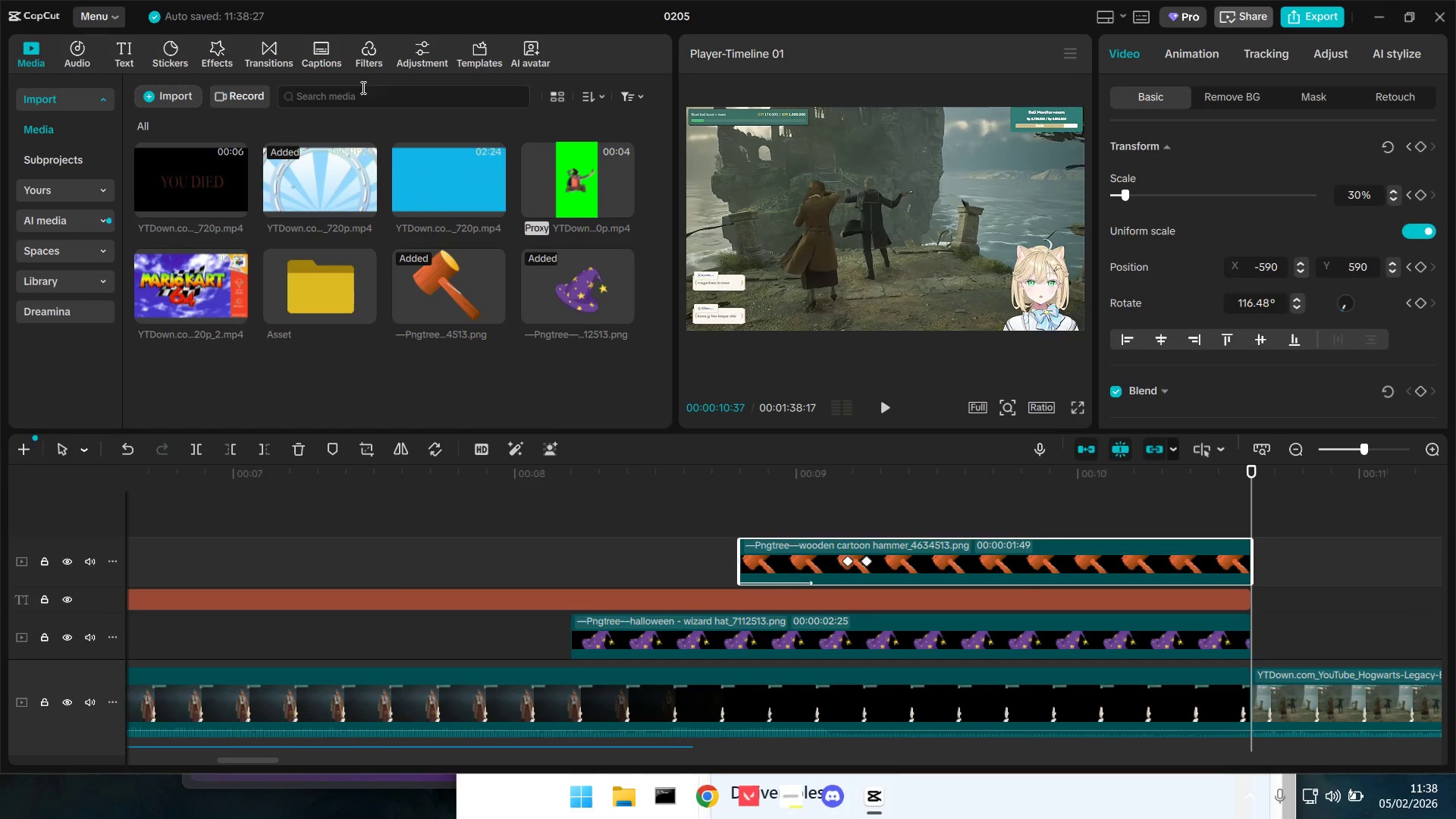 
left_click([362, 87])
 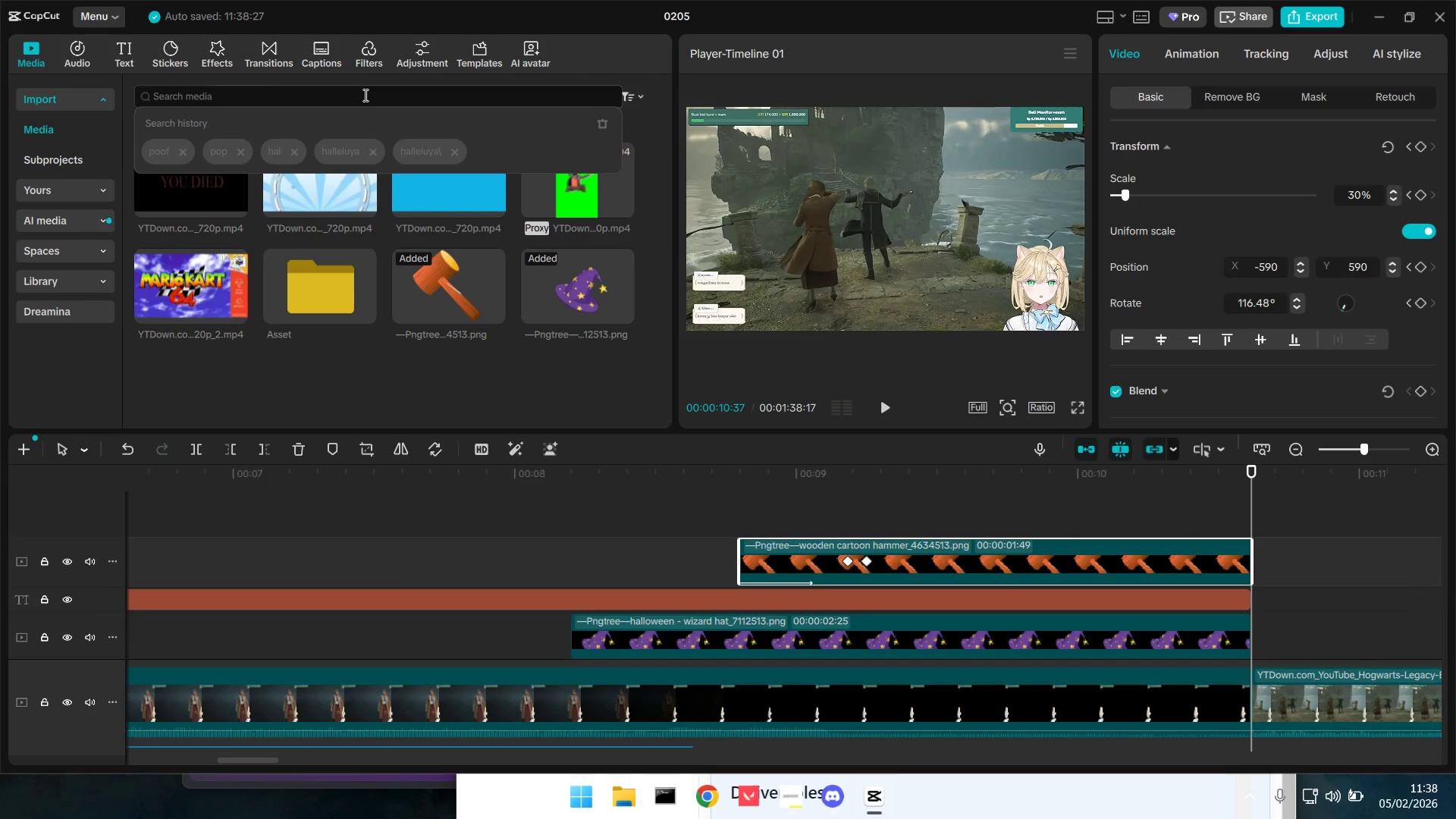 
type(bonk)
 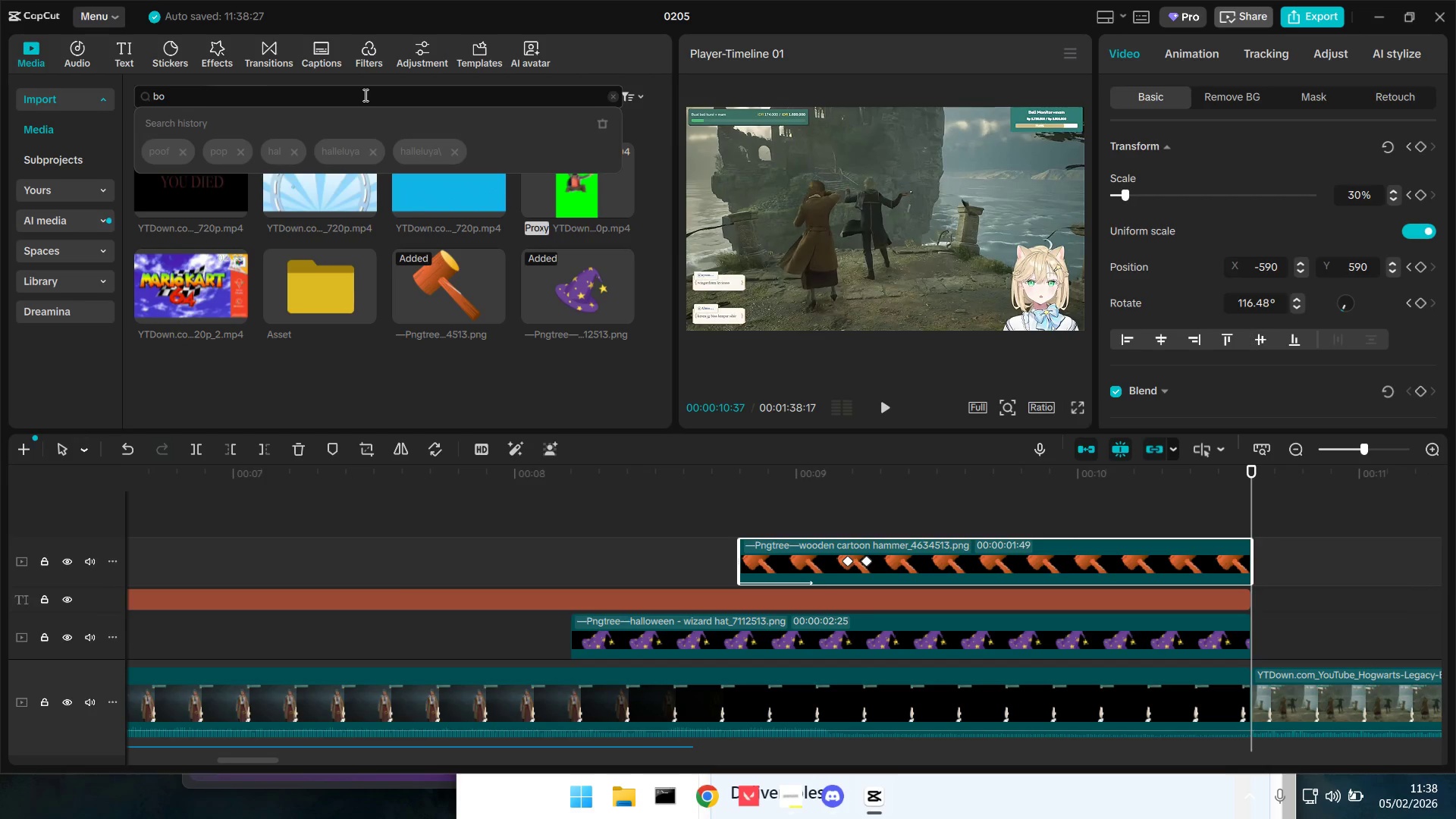 
key(Enter)
 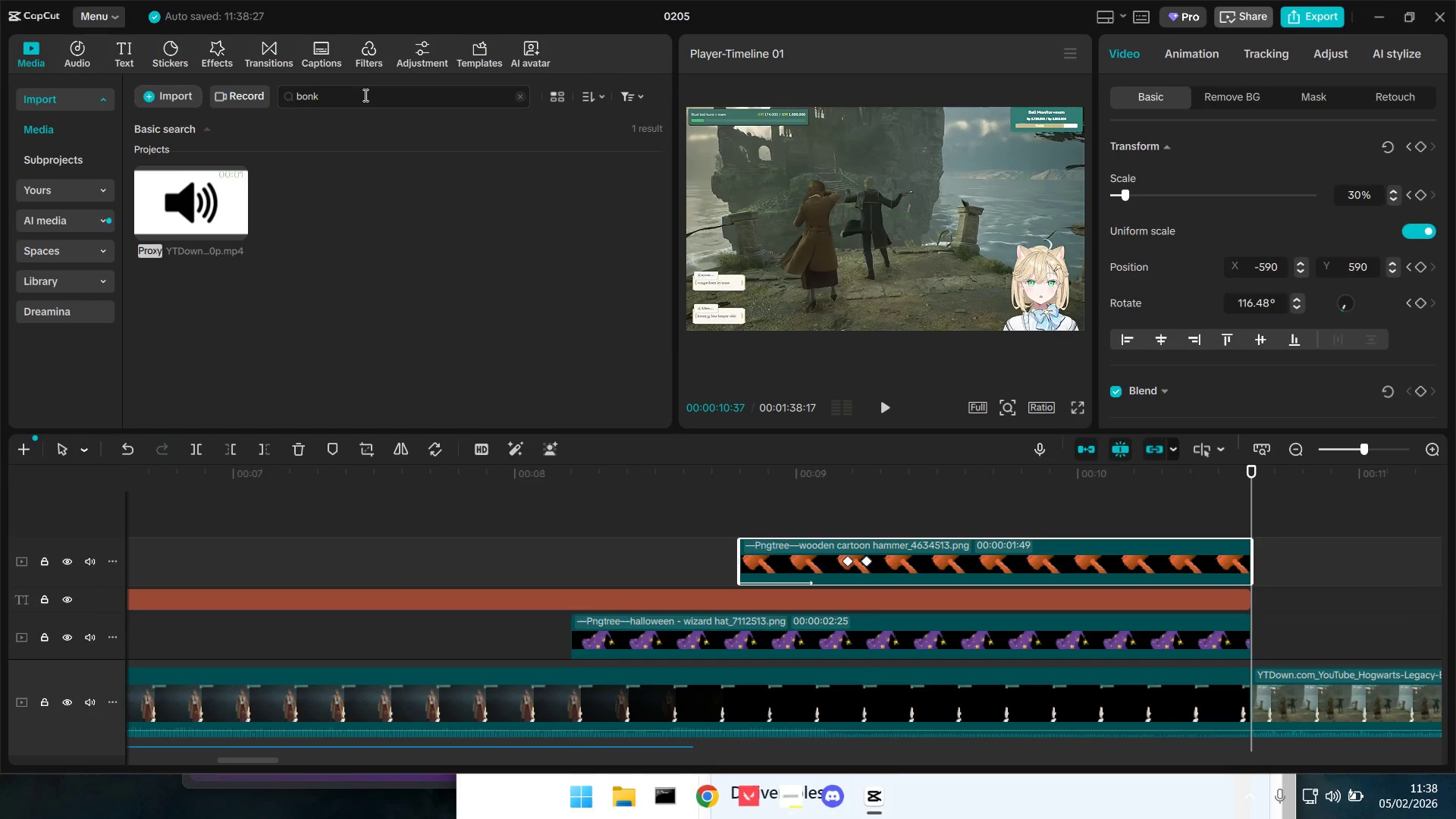 
left_click([170, 193])
 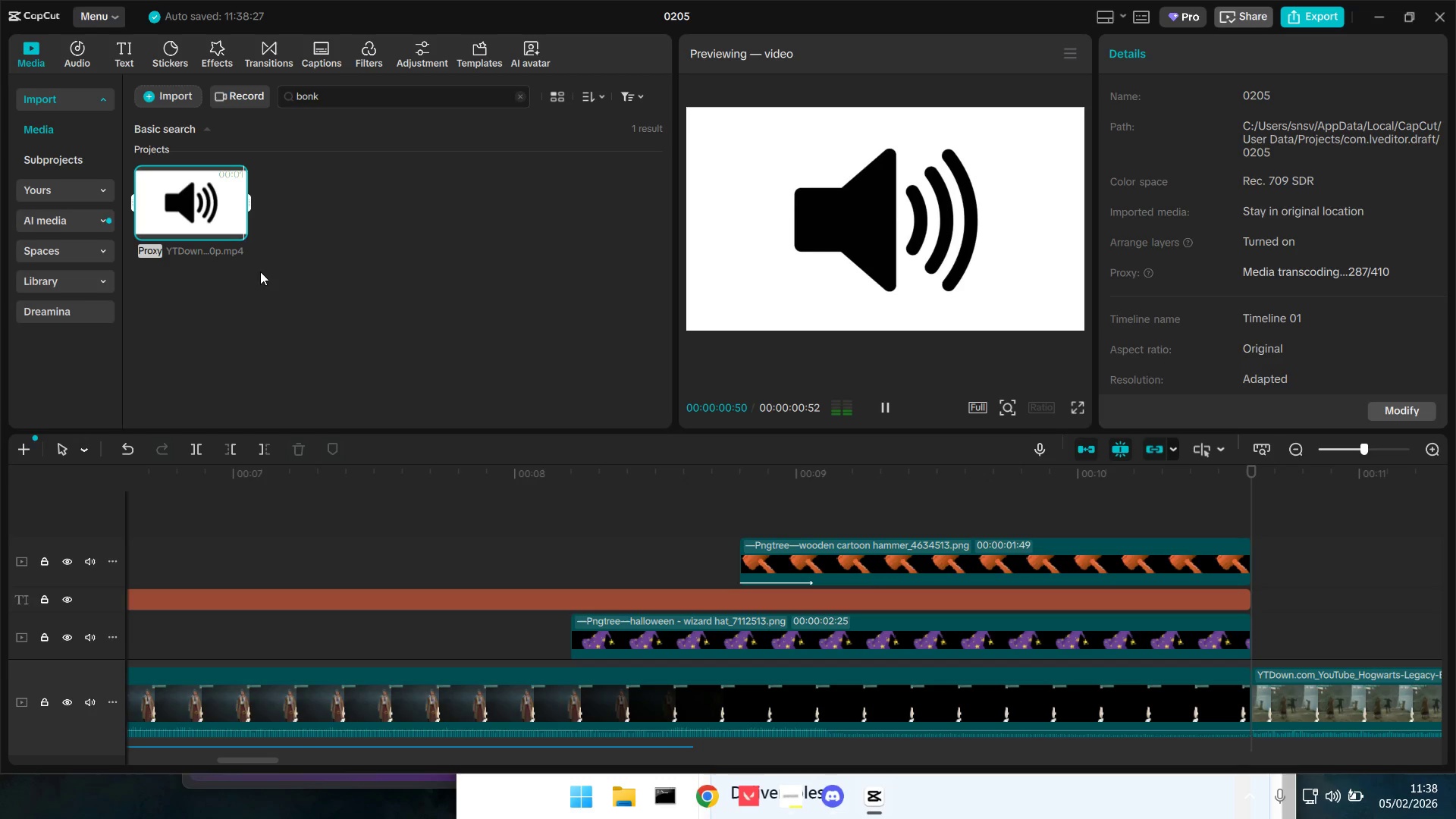 
left_click_drag(start_coordinate=[201, 207], to_coordinate=[739, 518])
 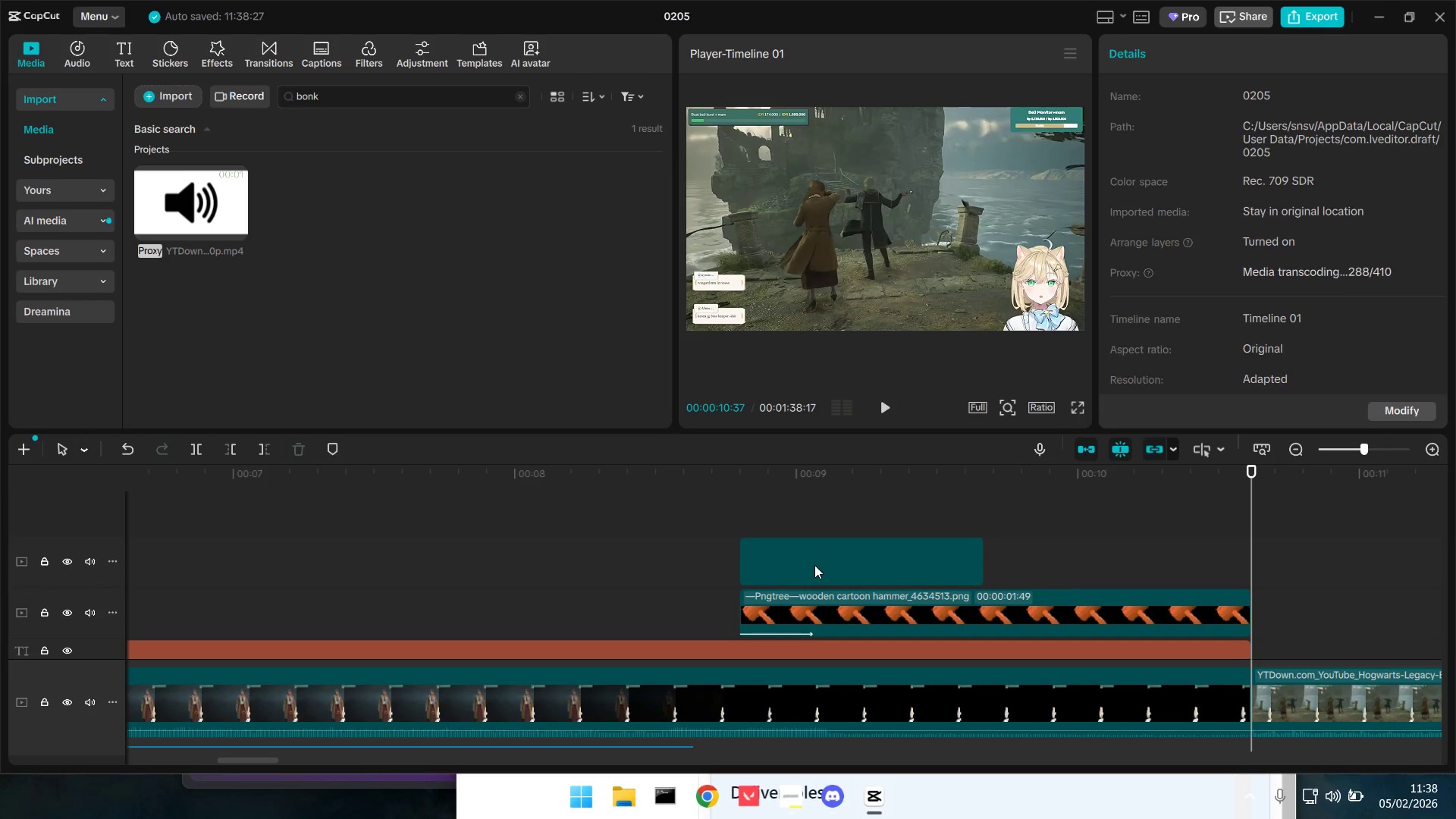 
left_click([814, 565])
 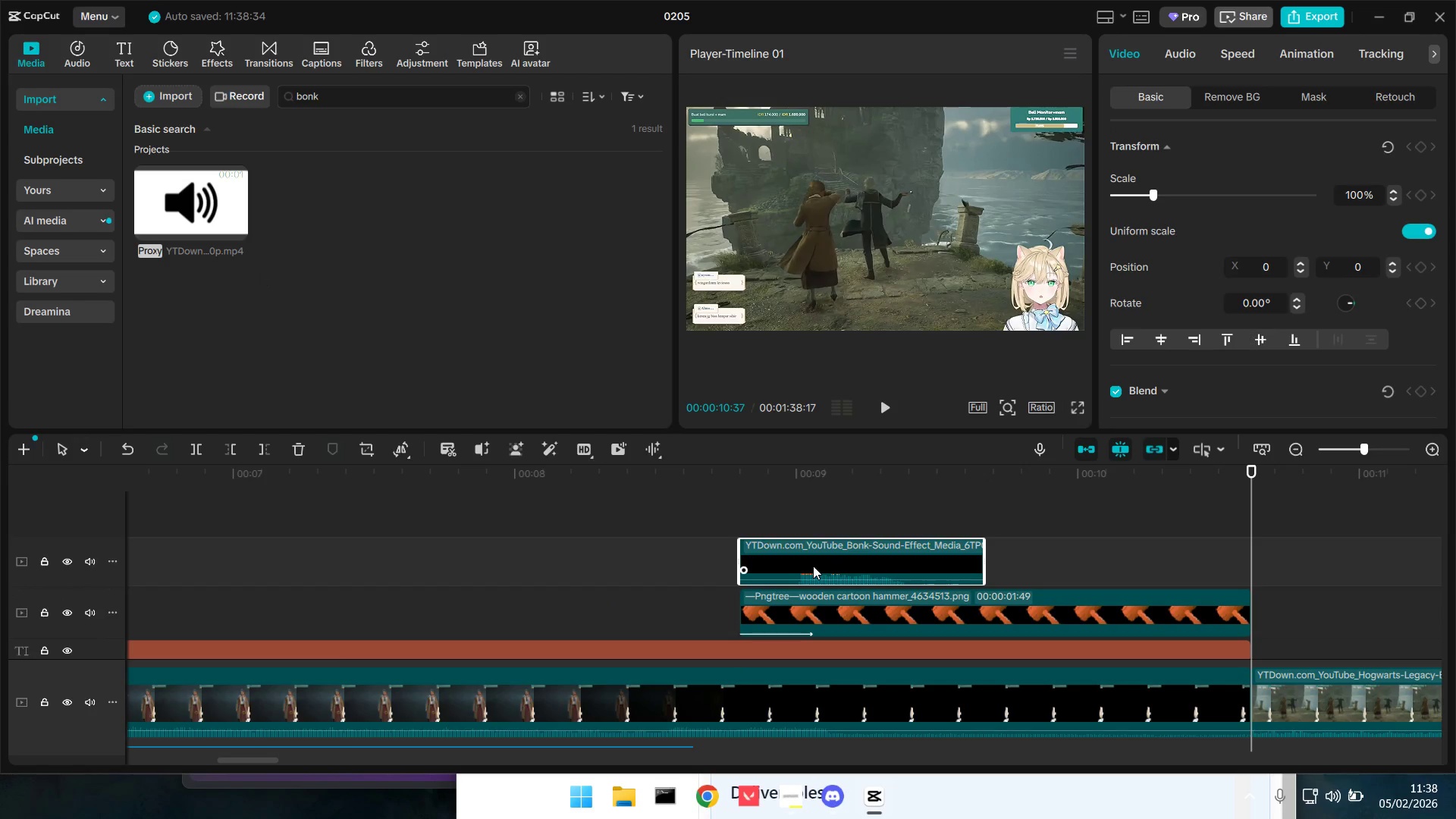 
key(E)
 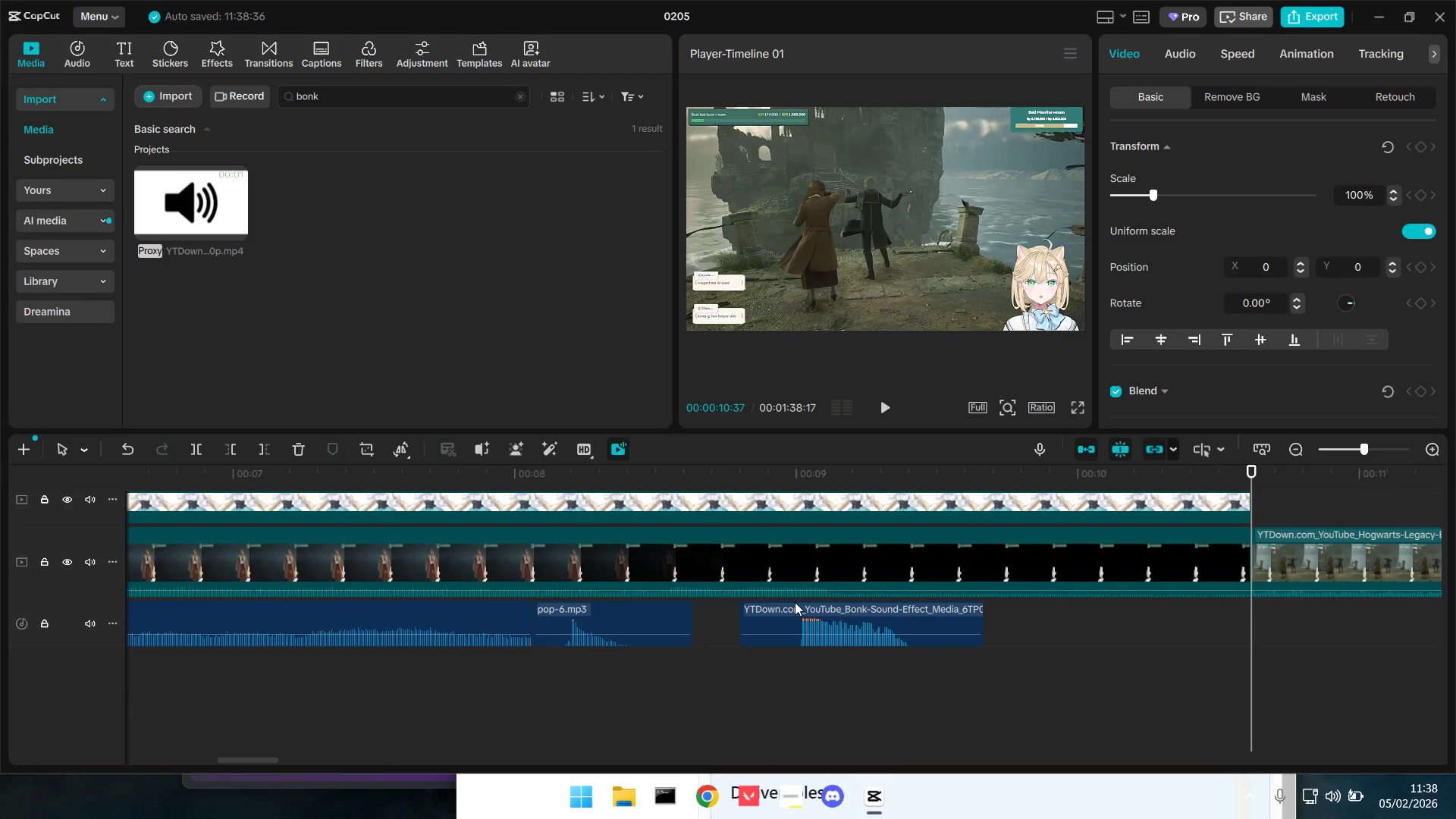 
scroll: coordinate [801, 598], scroll_direction: up, amount: 12.0
 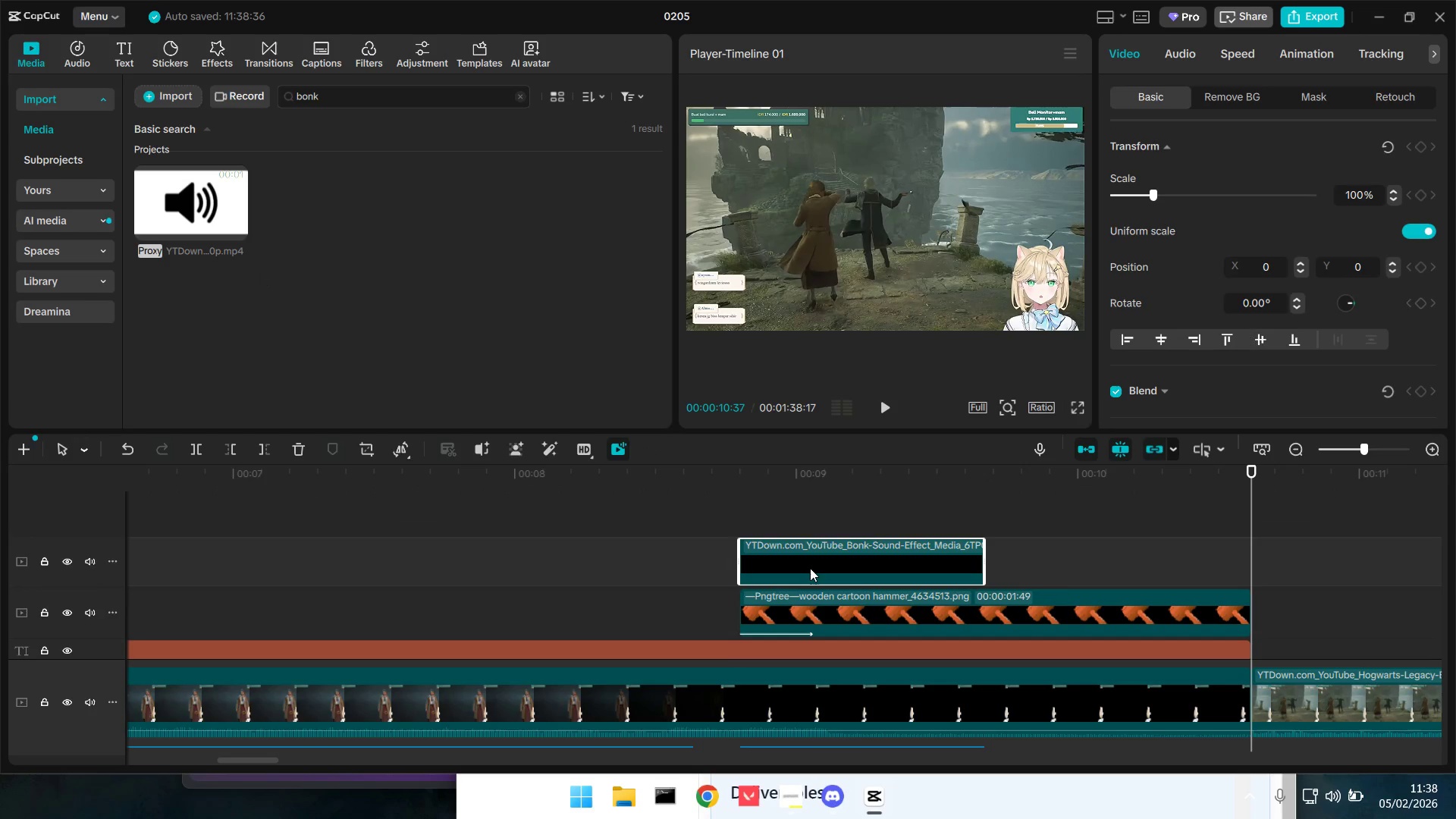 
key(Backspace)
 